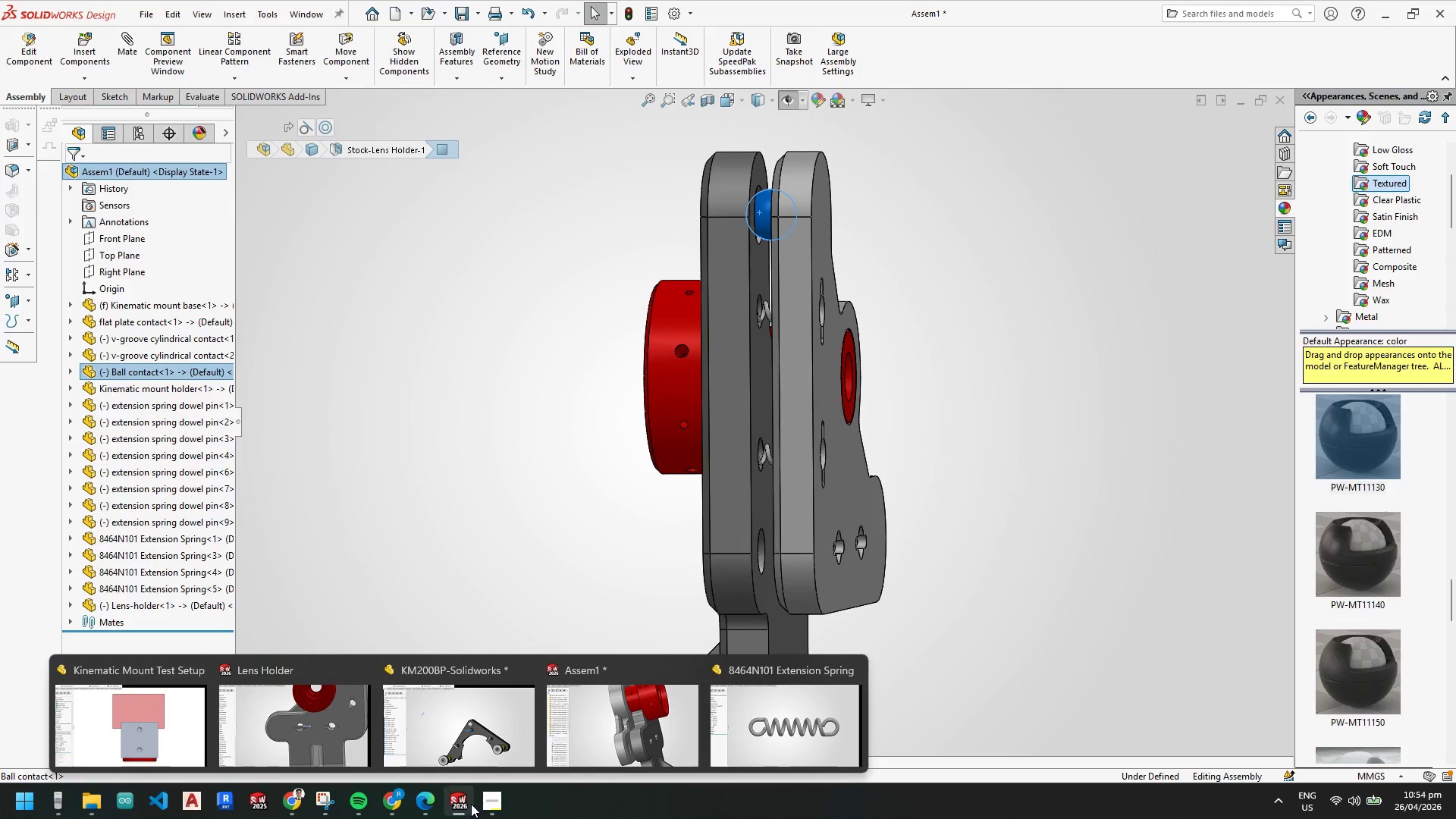 
left_click([541, 573])
 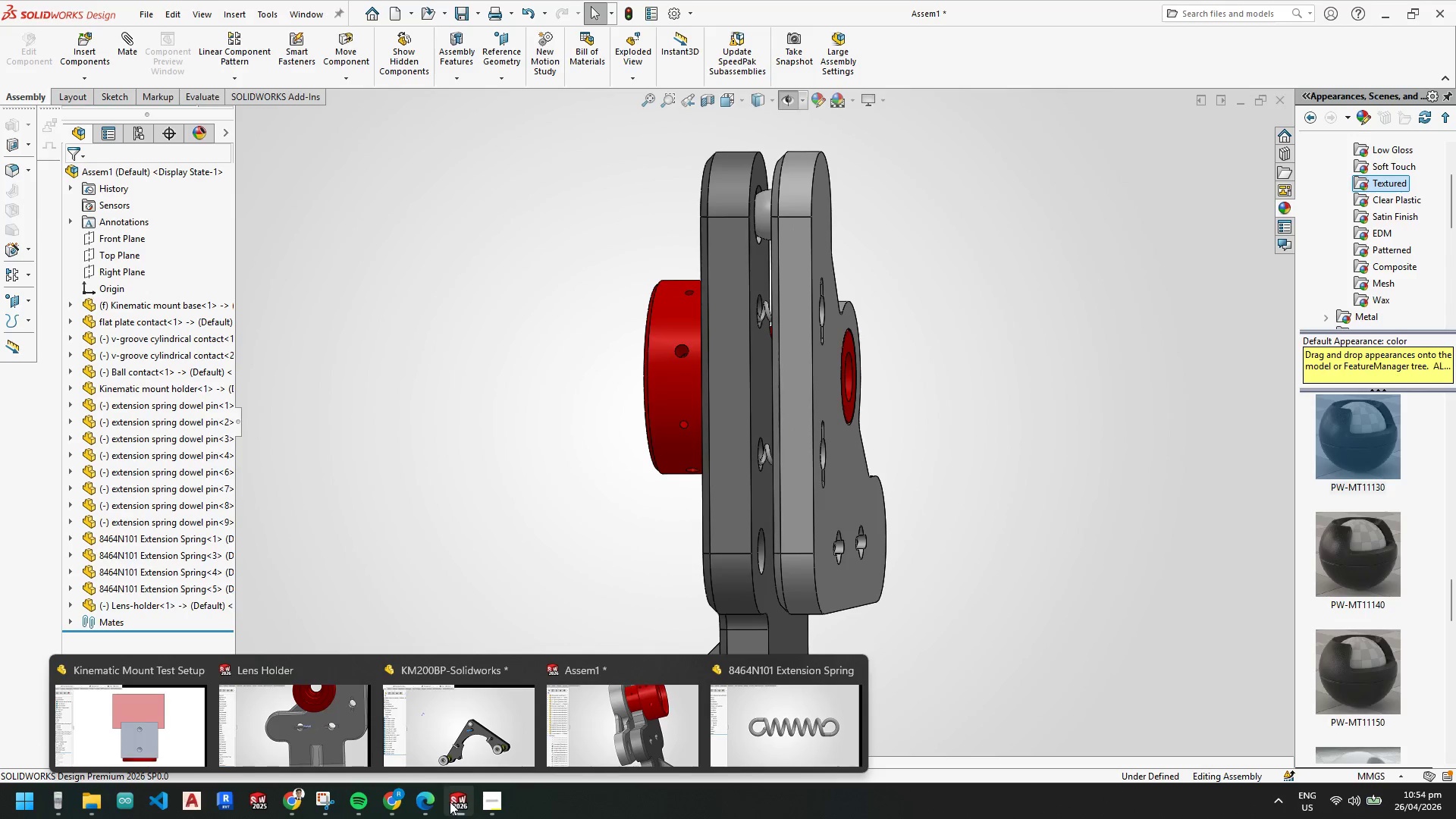 
left_click([330, 714])
 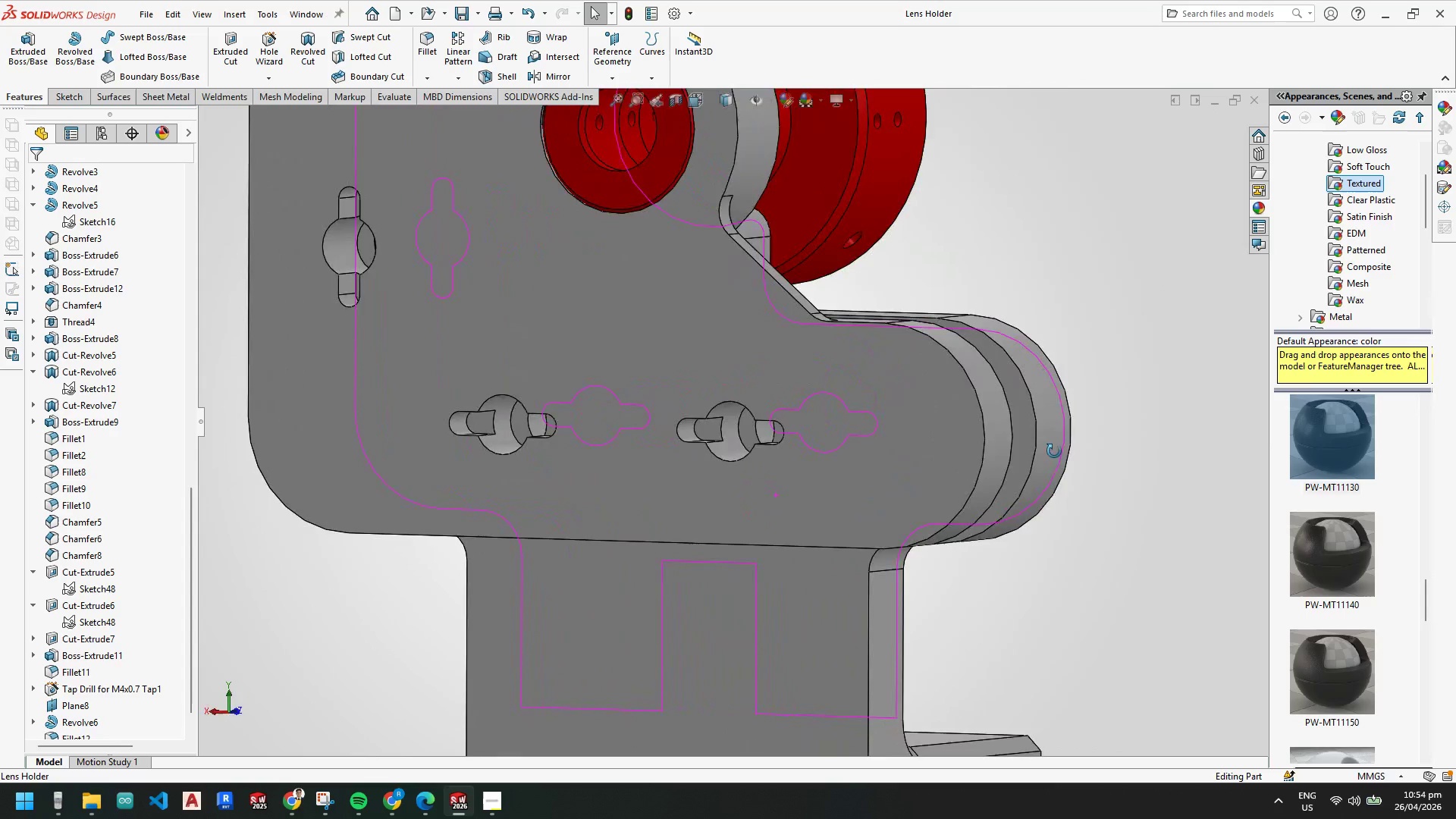 
scroll: coordinate [808, 472], scroll_direction: down, amount: 2.0
 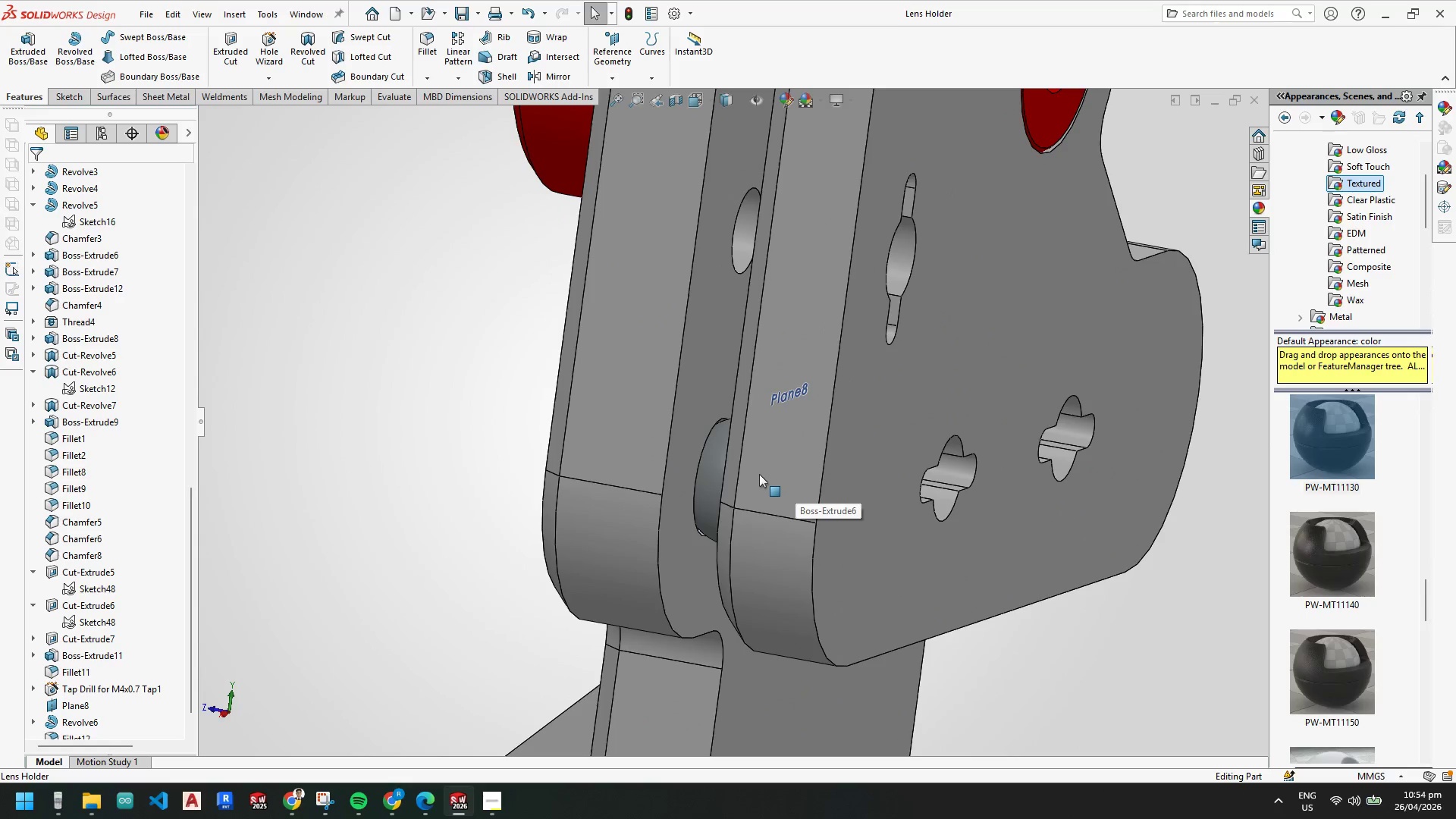 
scroll: coordinate [733, 470], scroll_direction: up, amount: 1.0
 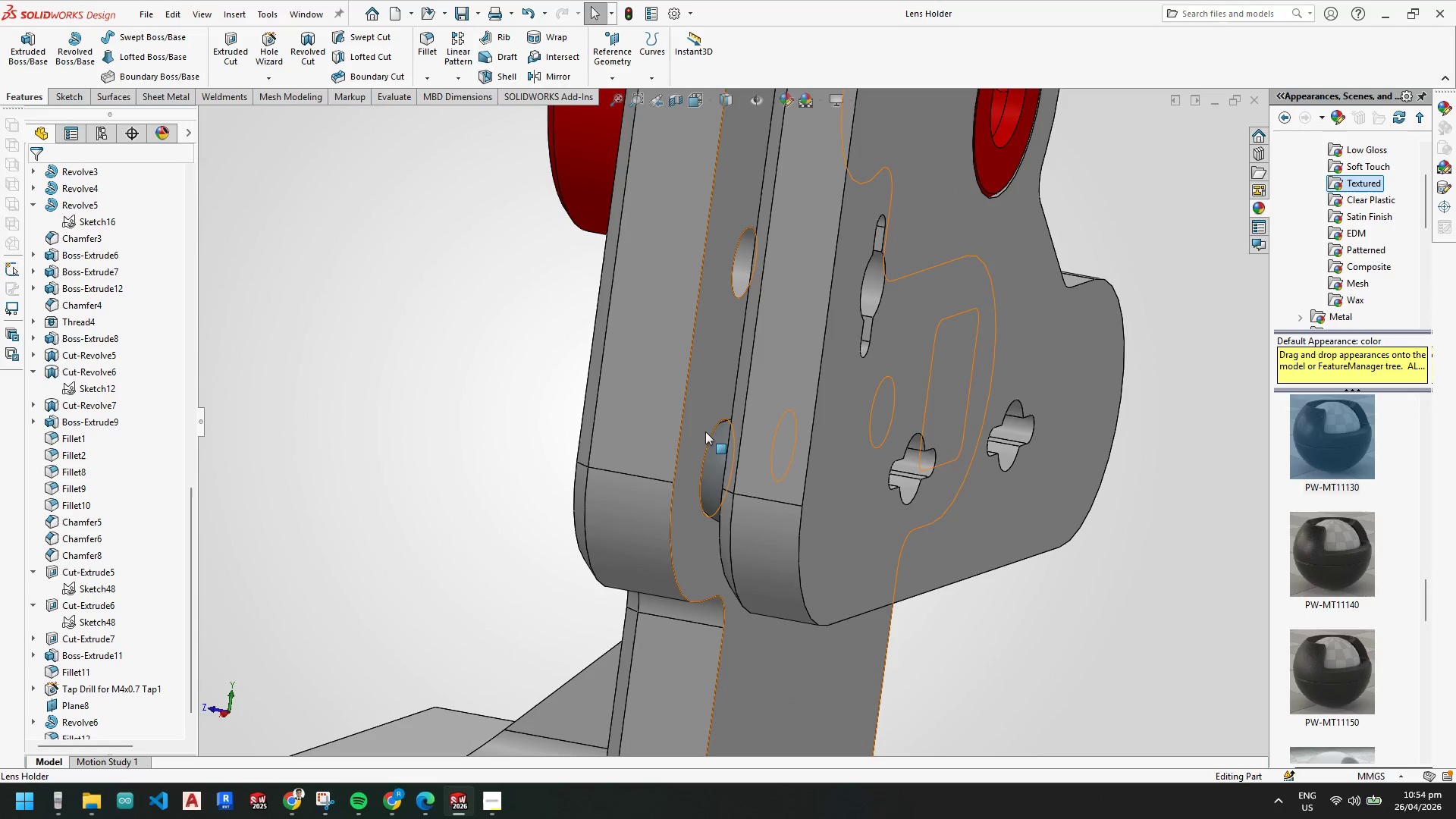 
right_click([711, 410])
 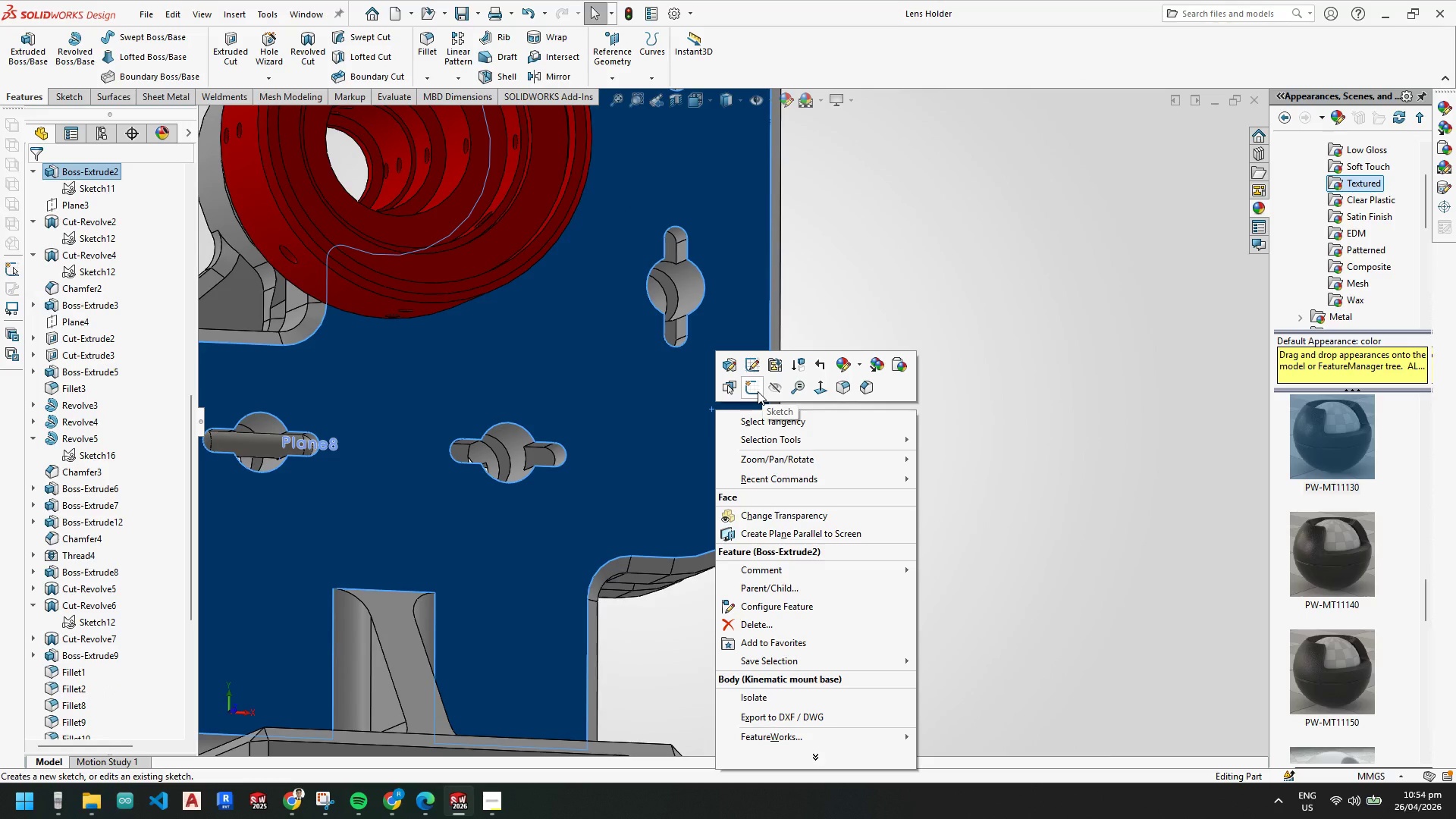 
scroll: coordinate [736, 444], scroll_direction: up, amount: 1.0
 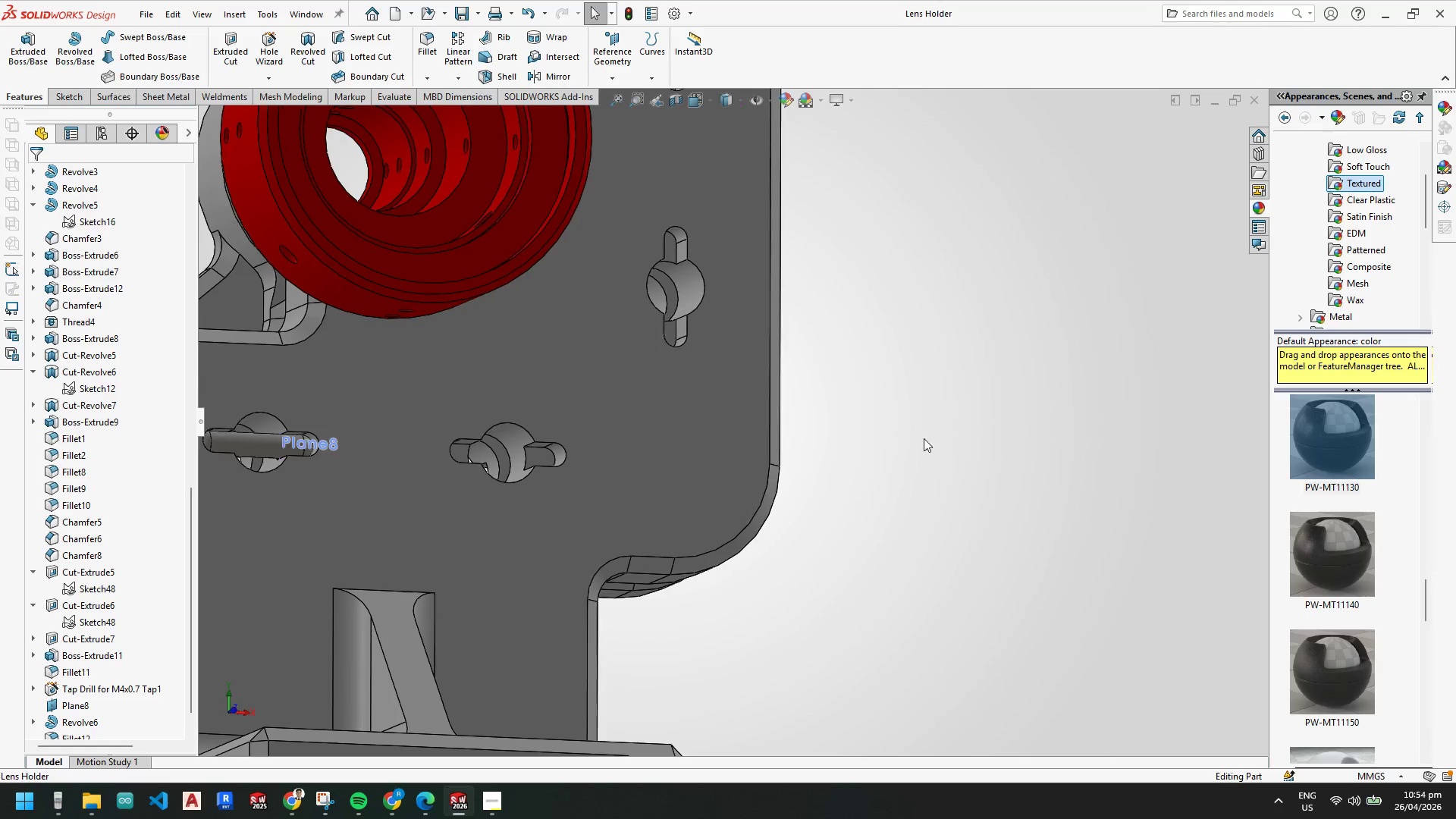 
key(Escape)
 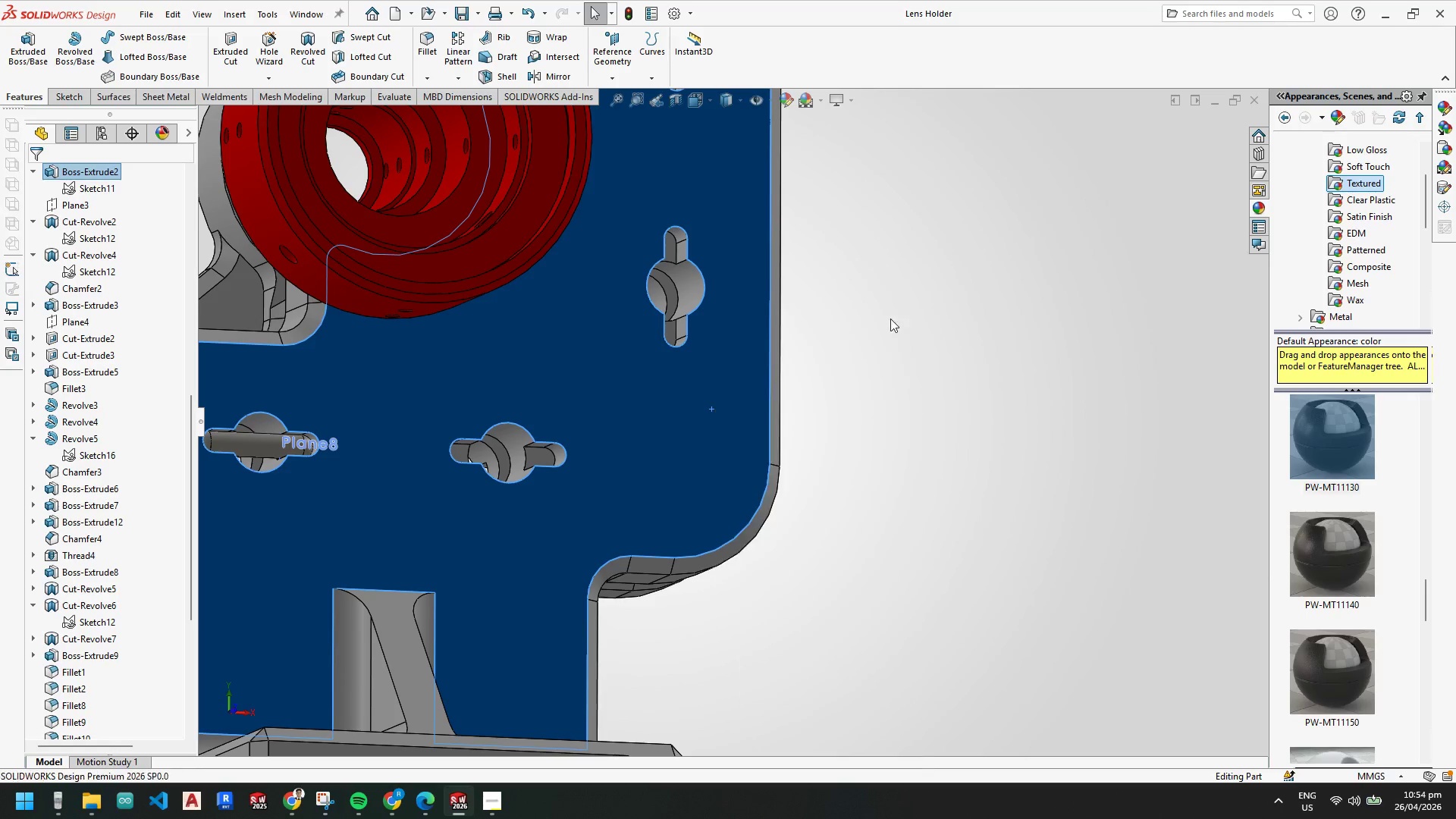 
key(Escape)
 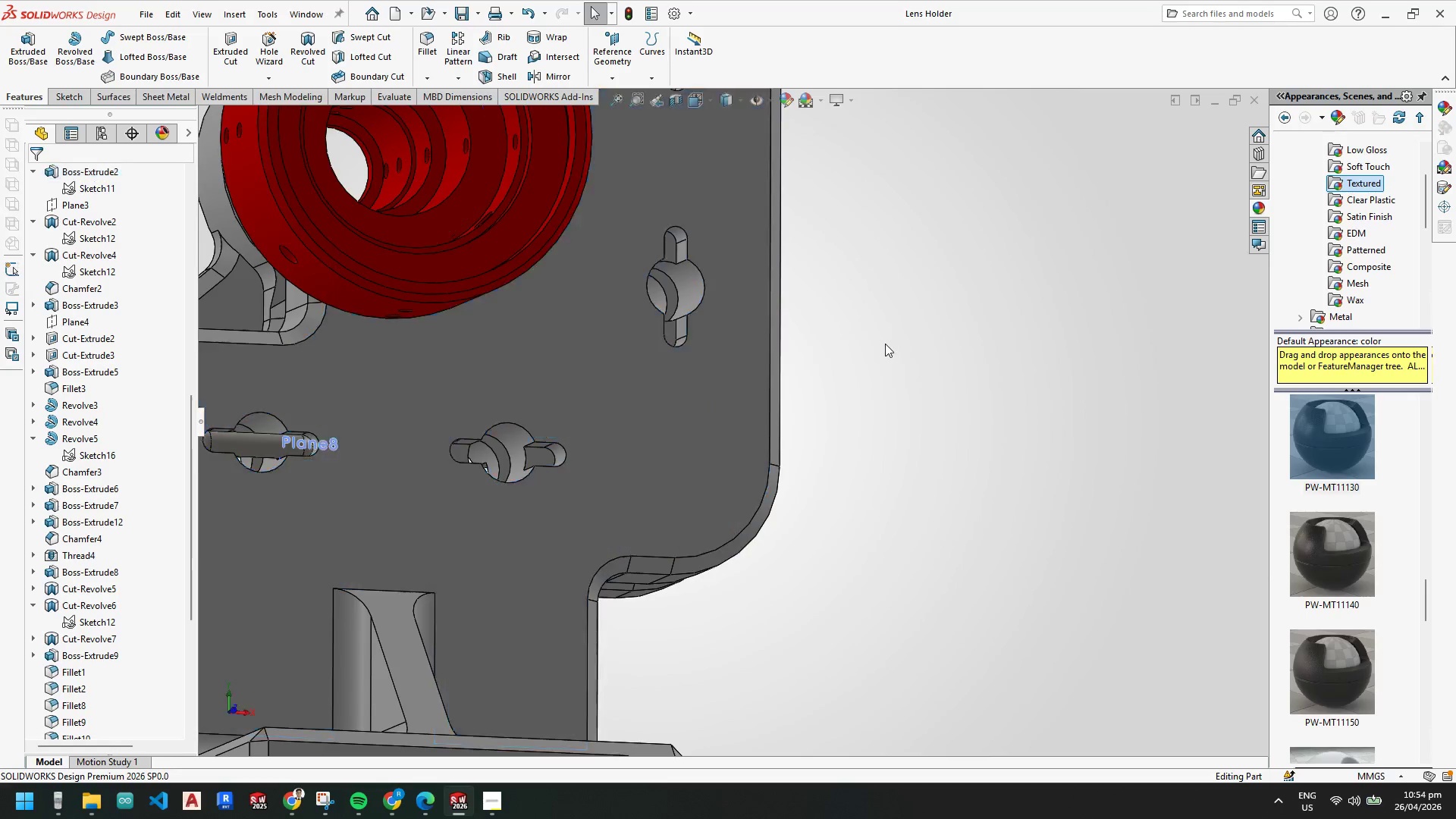 
scroll: coordinate [824, 413], scroll_direction: up, amount: 4.0
 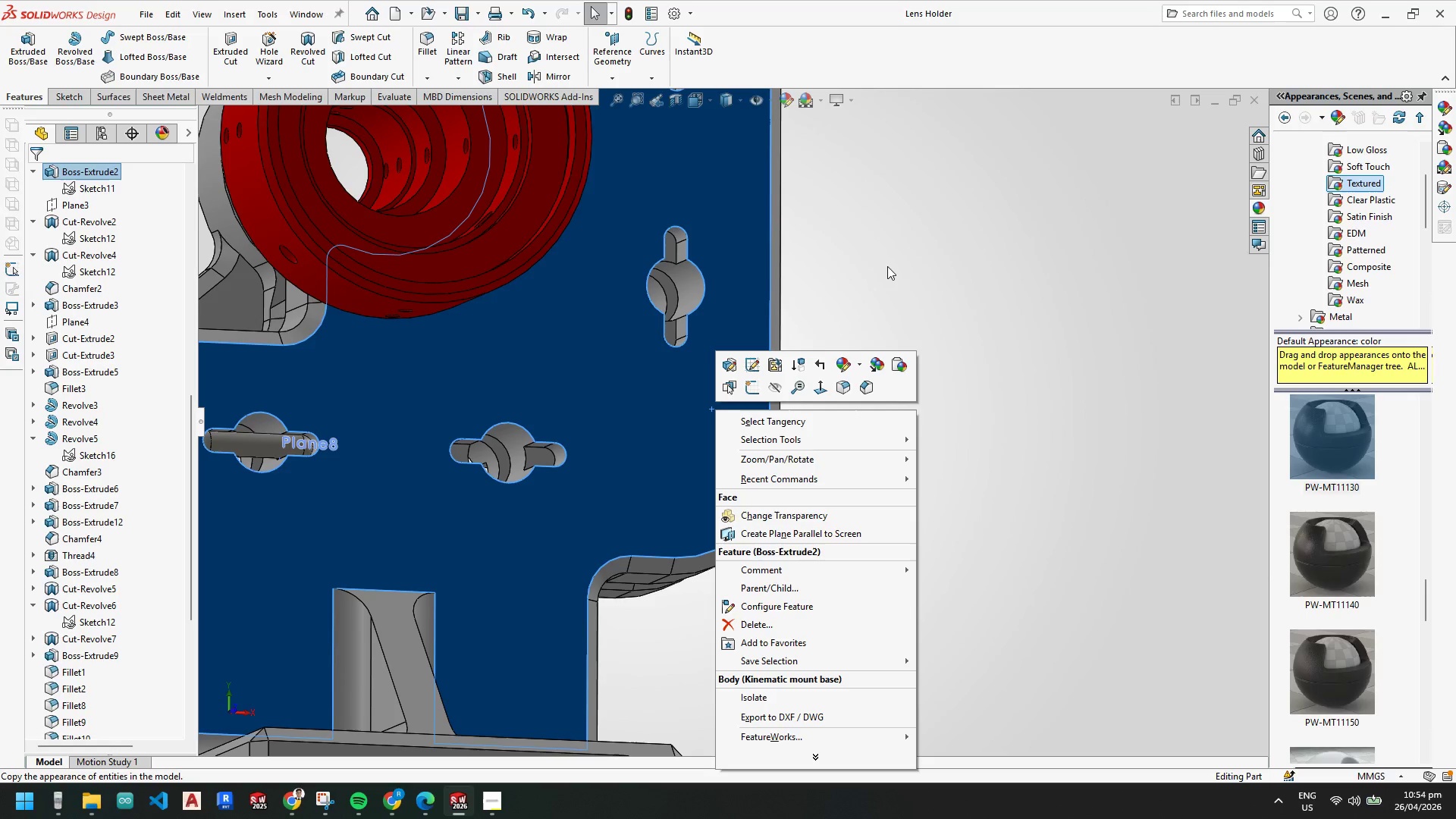 
key(Escape)
 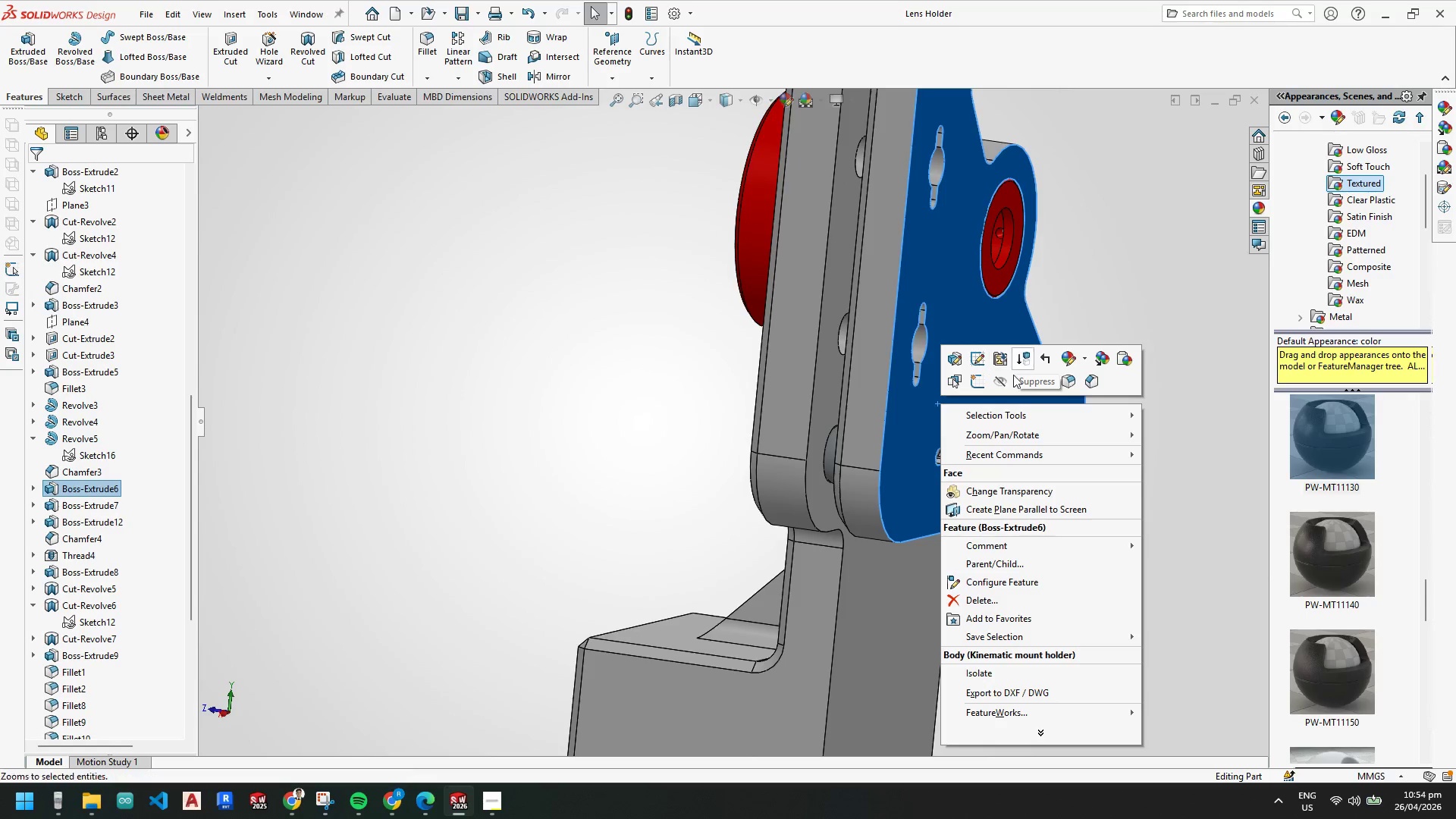 
scroll: coordinate [885, 344], scroll_direction: up, amount: 2.0
 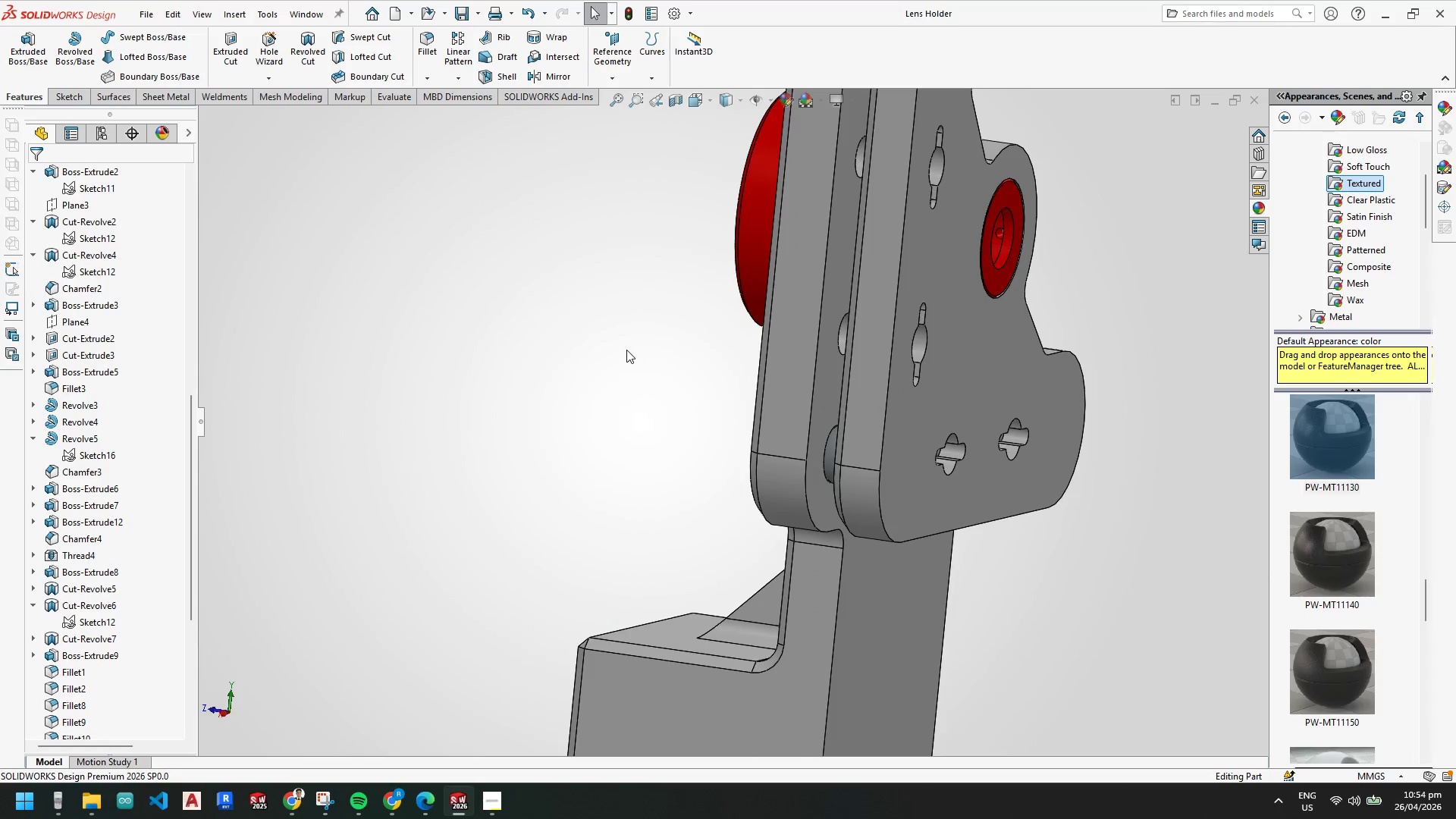 
left_click([1003, 383])
 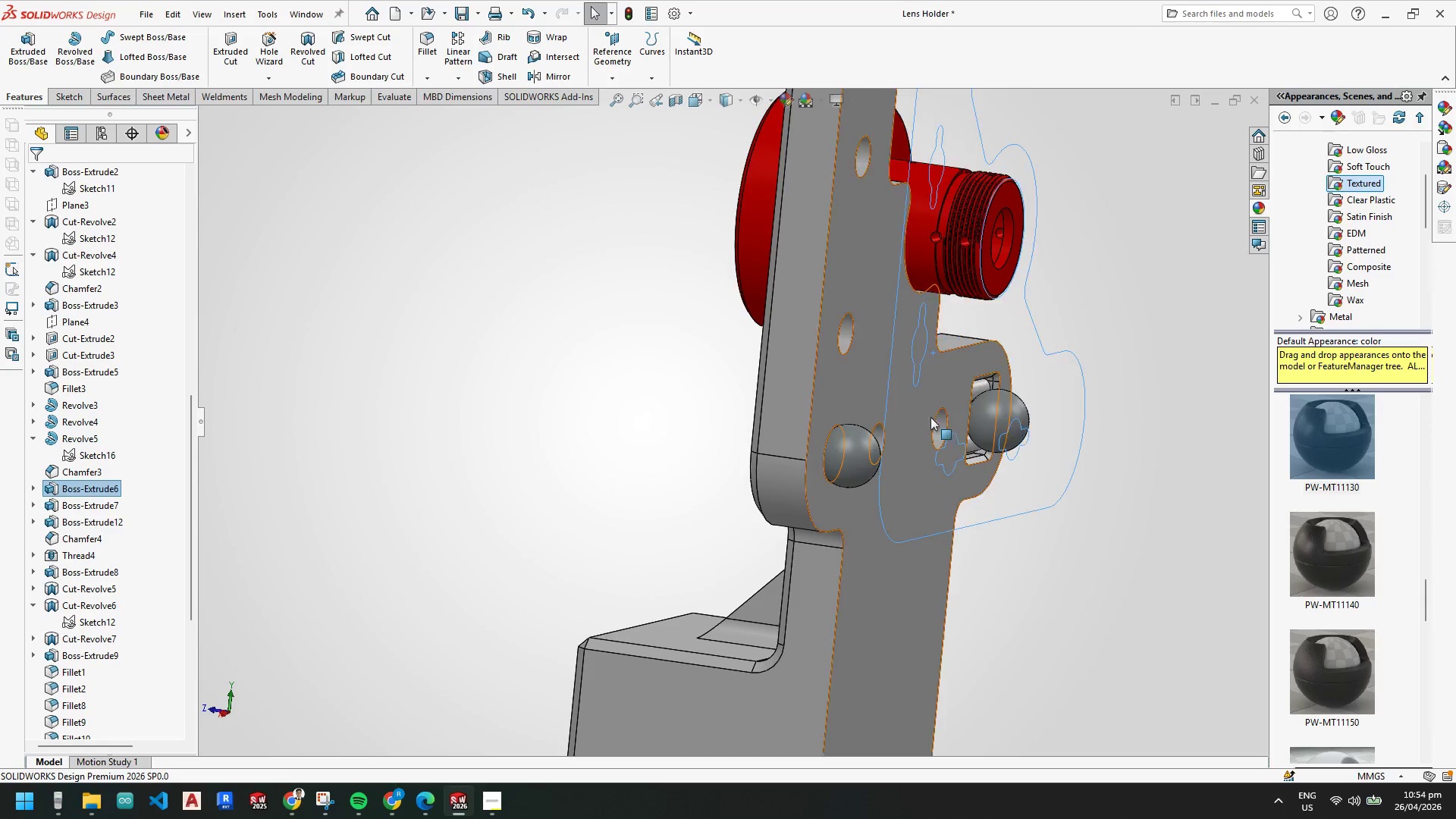 
scroll: coordinate [924, 419], scroll_direction: down, amount: 2.0
 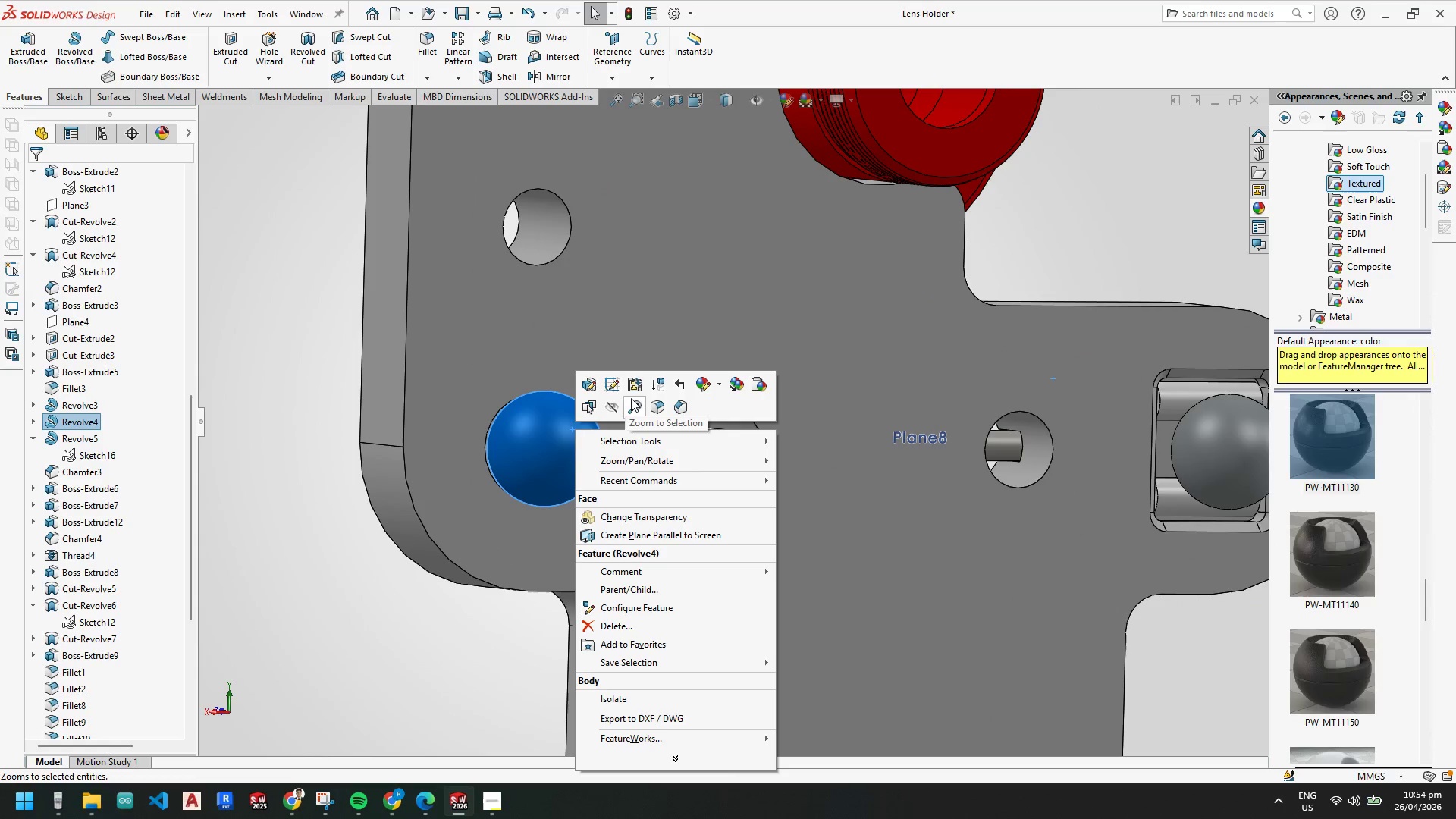 
left_click([610, 408])
 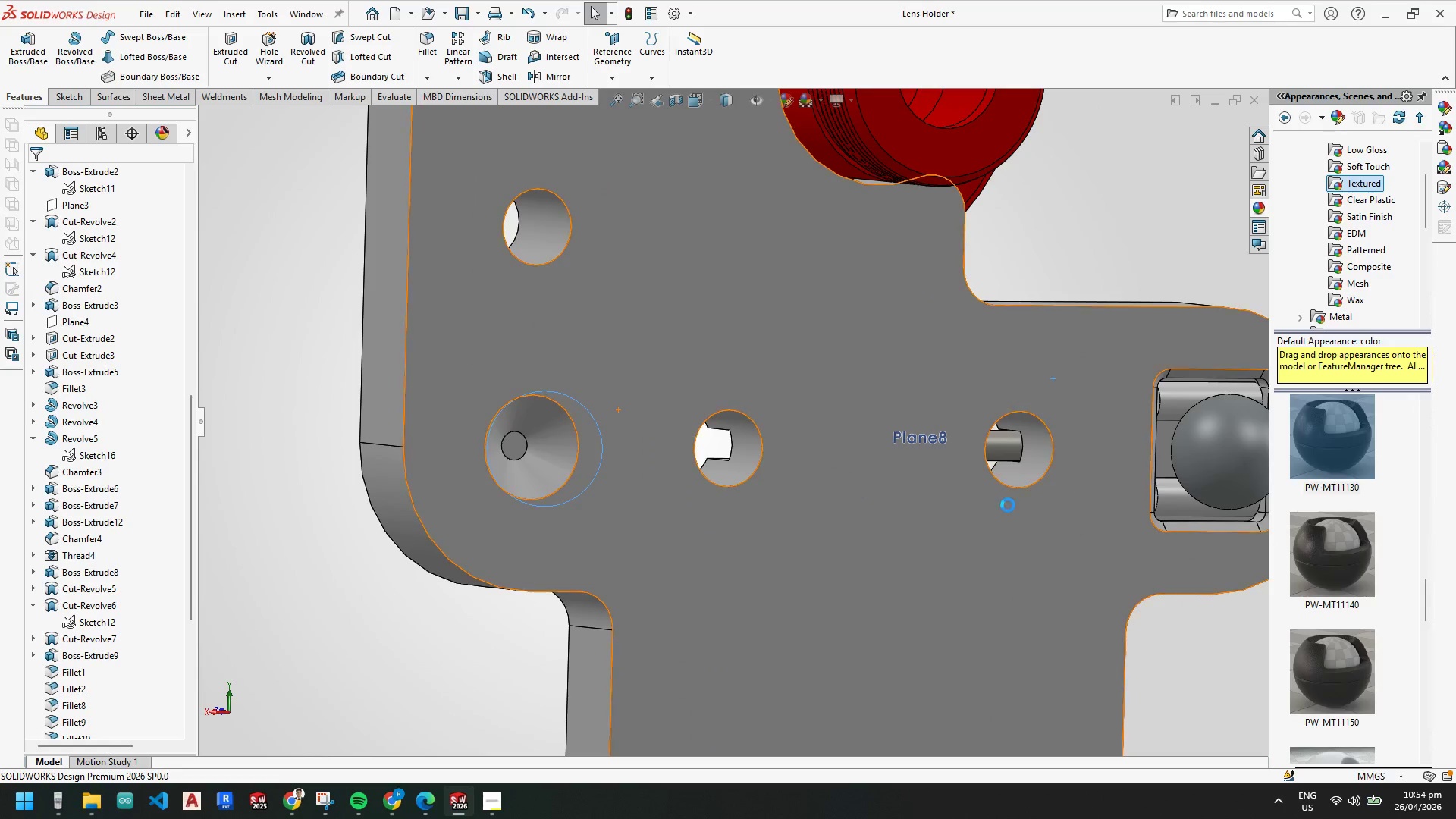 
scroll: coordinate [1015, 484], scroll_direction: up, amount: 2.0
 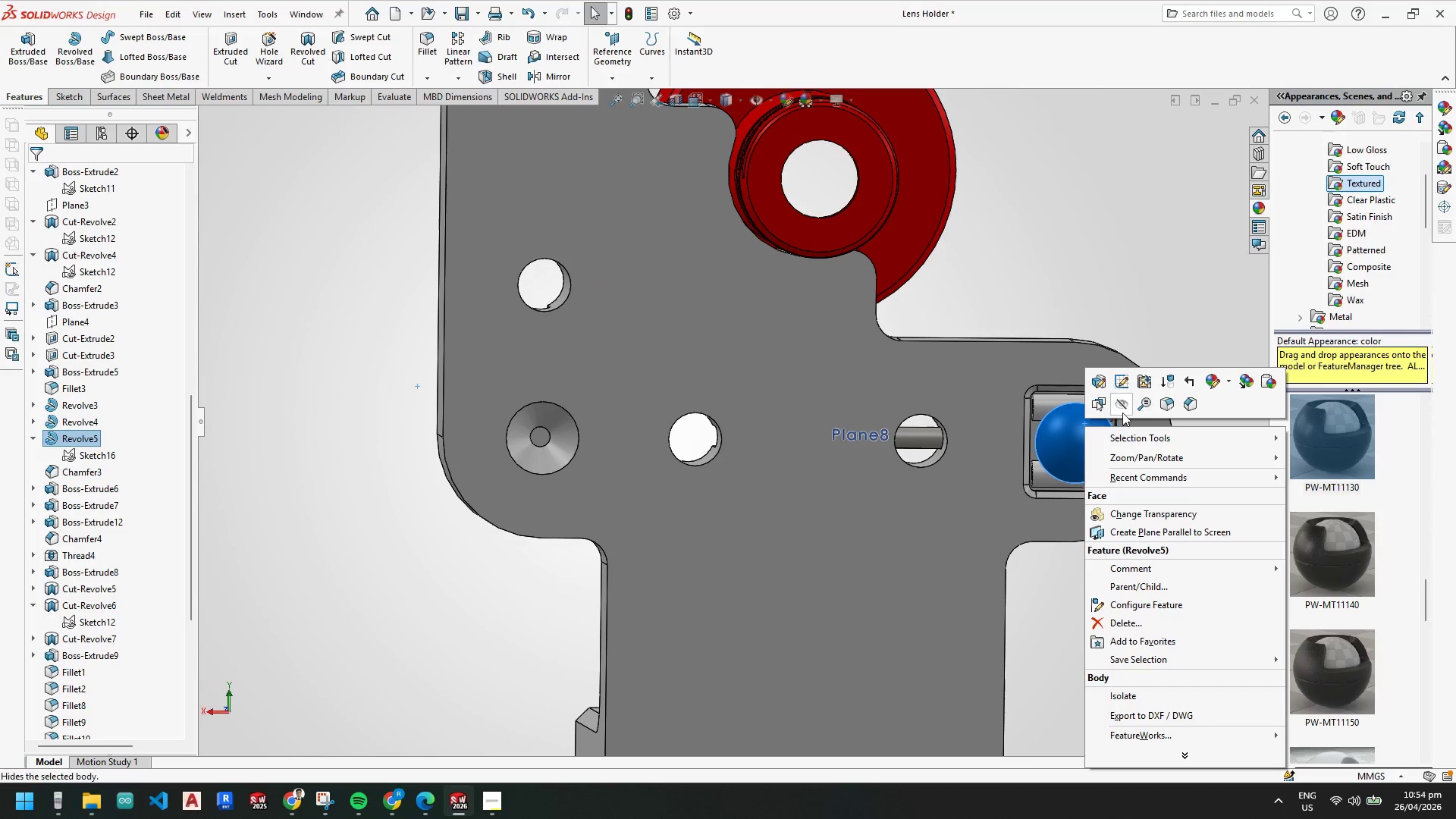 
left_click([1122, 405])
 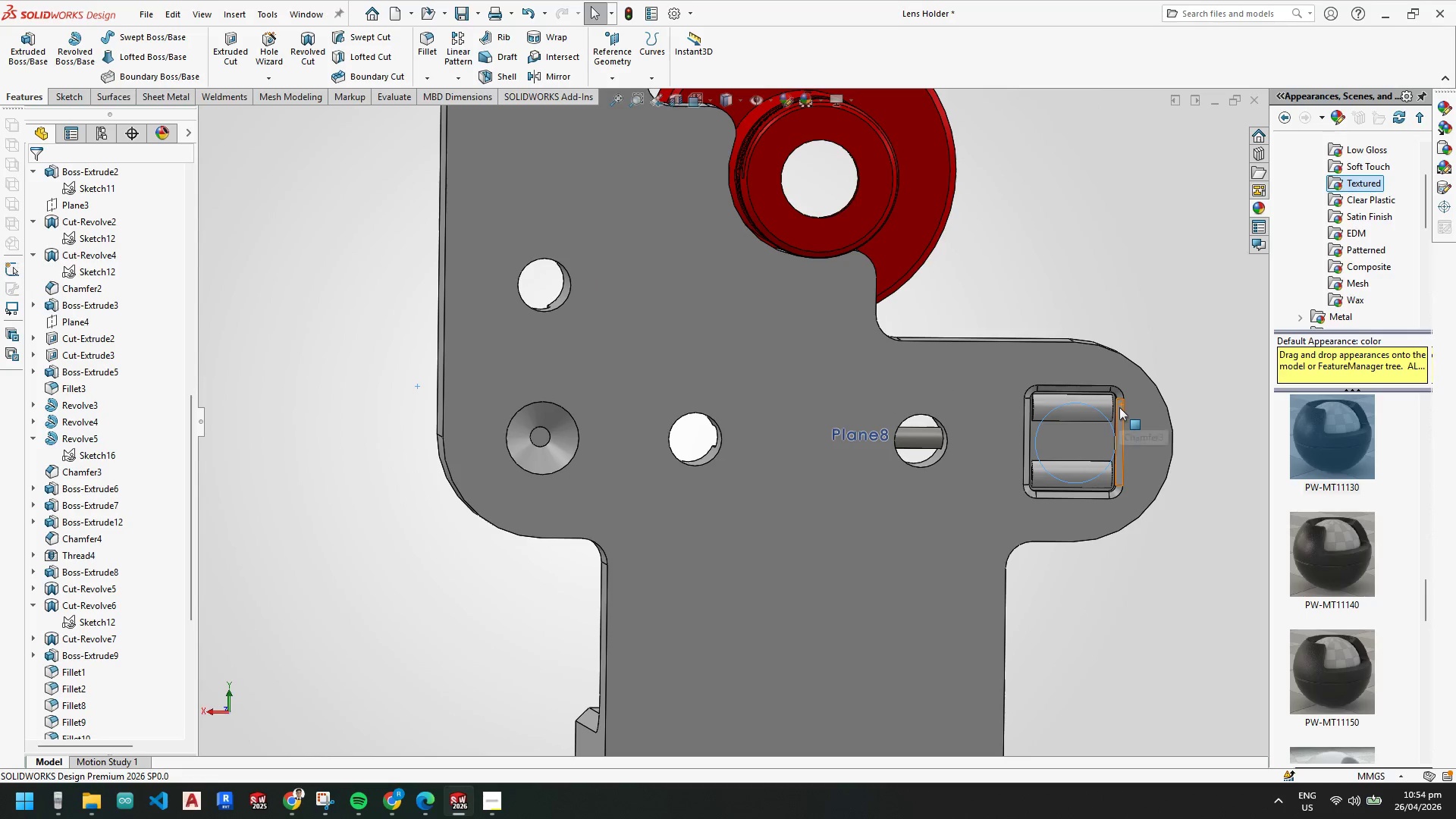 
key(Control+Z)
 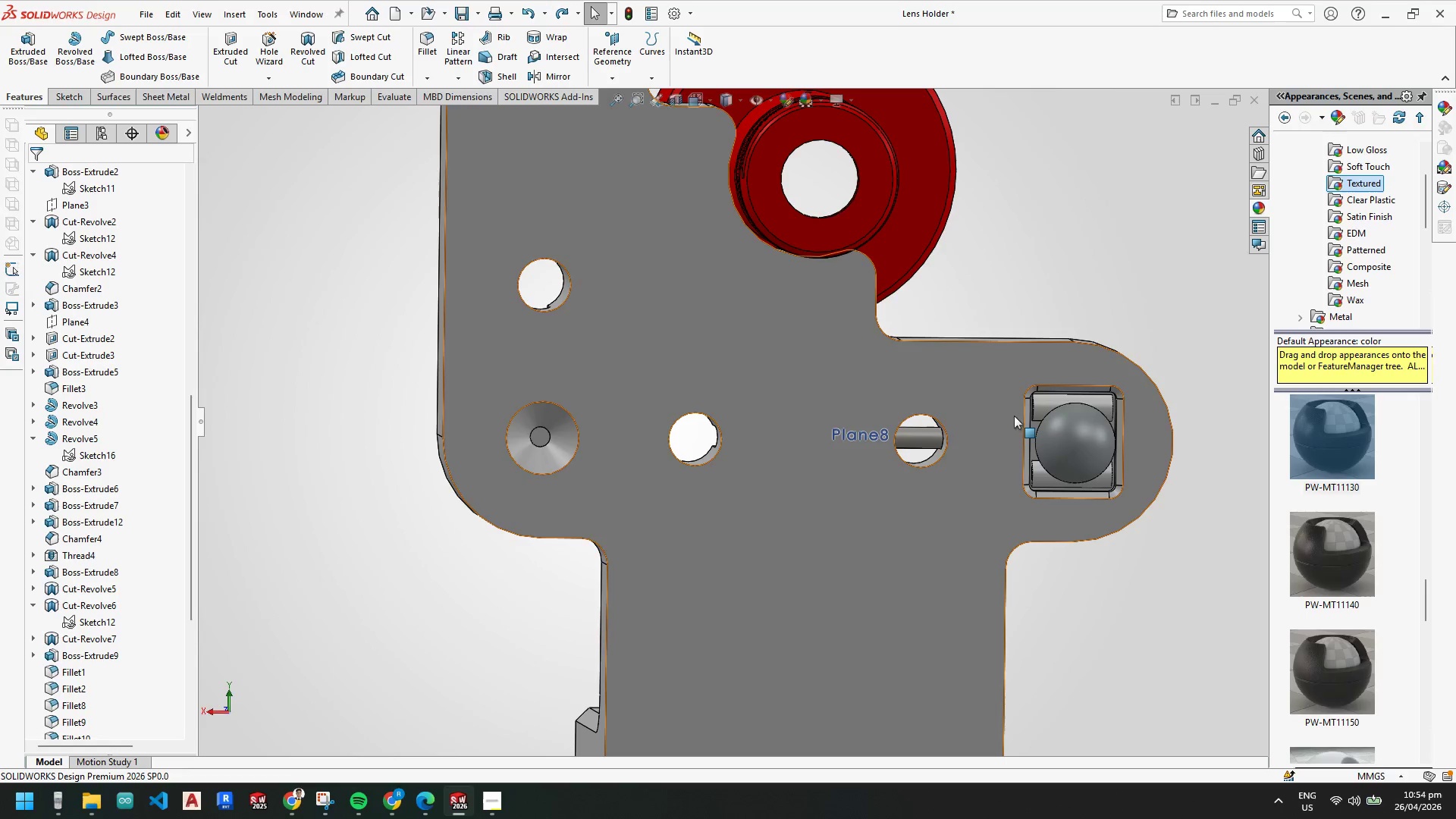 
left_click([1110, 413])
 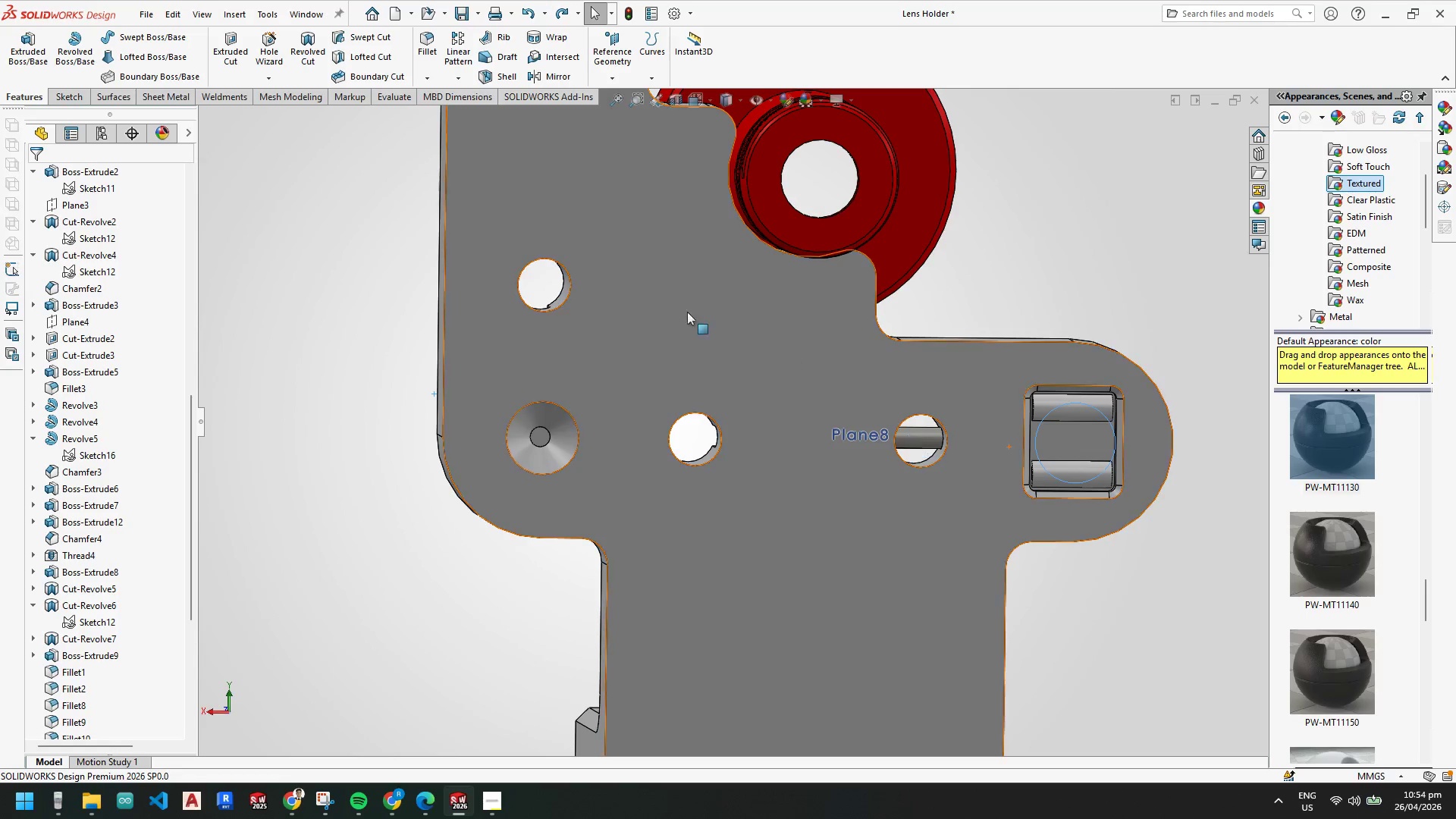 
right_click([670, 241])
 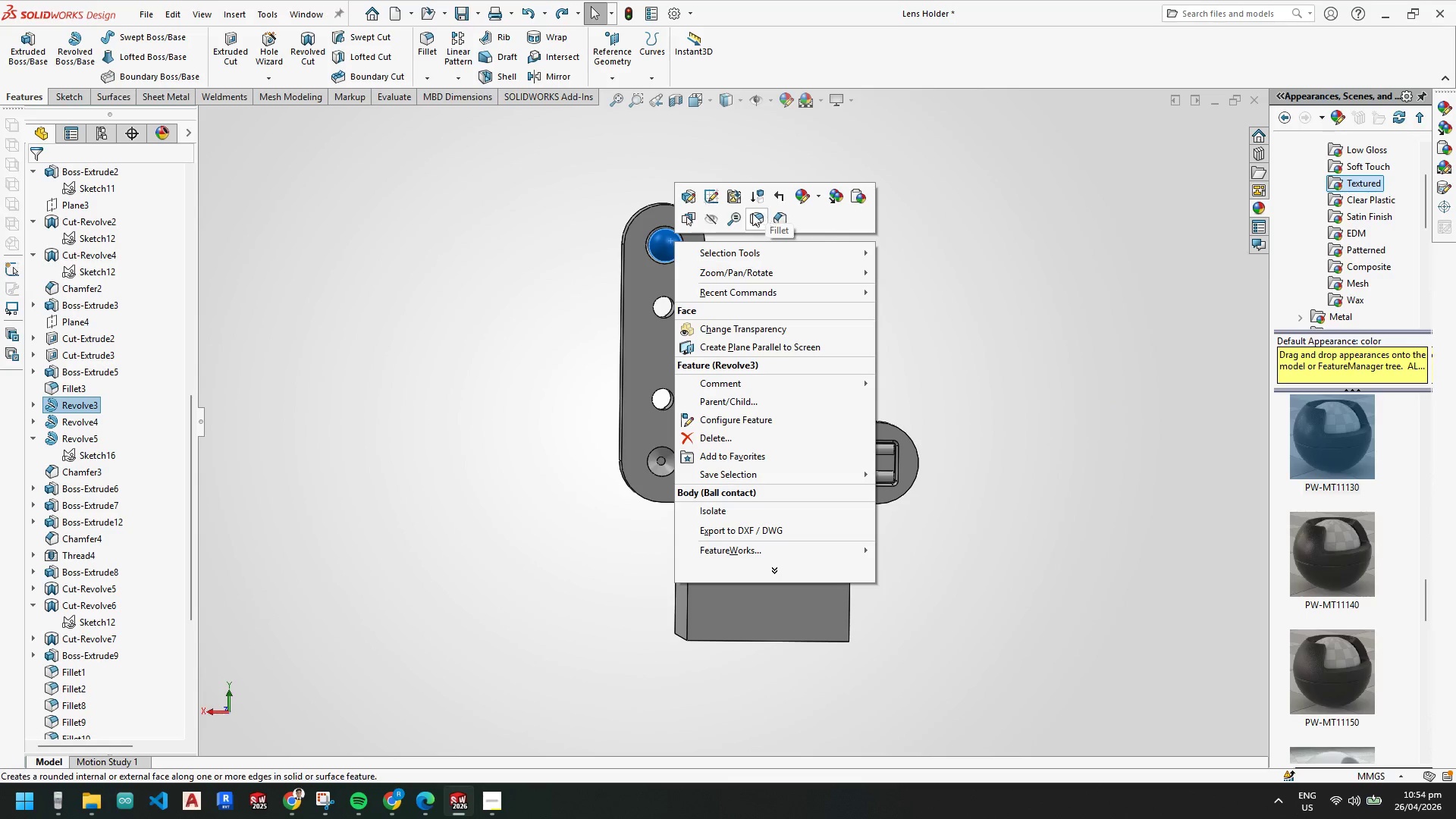 
scroll: coordinate [718, 331], scroll_direction: up, amount: 5.0
 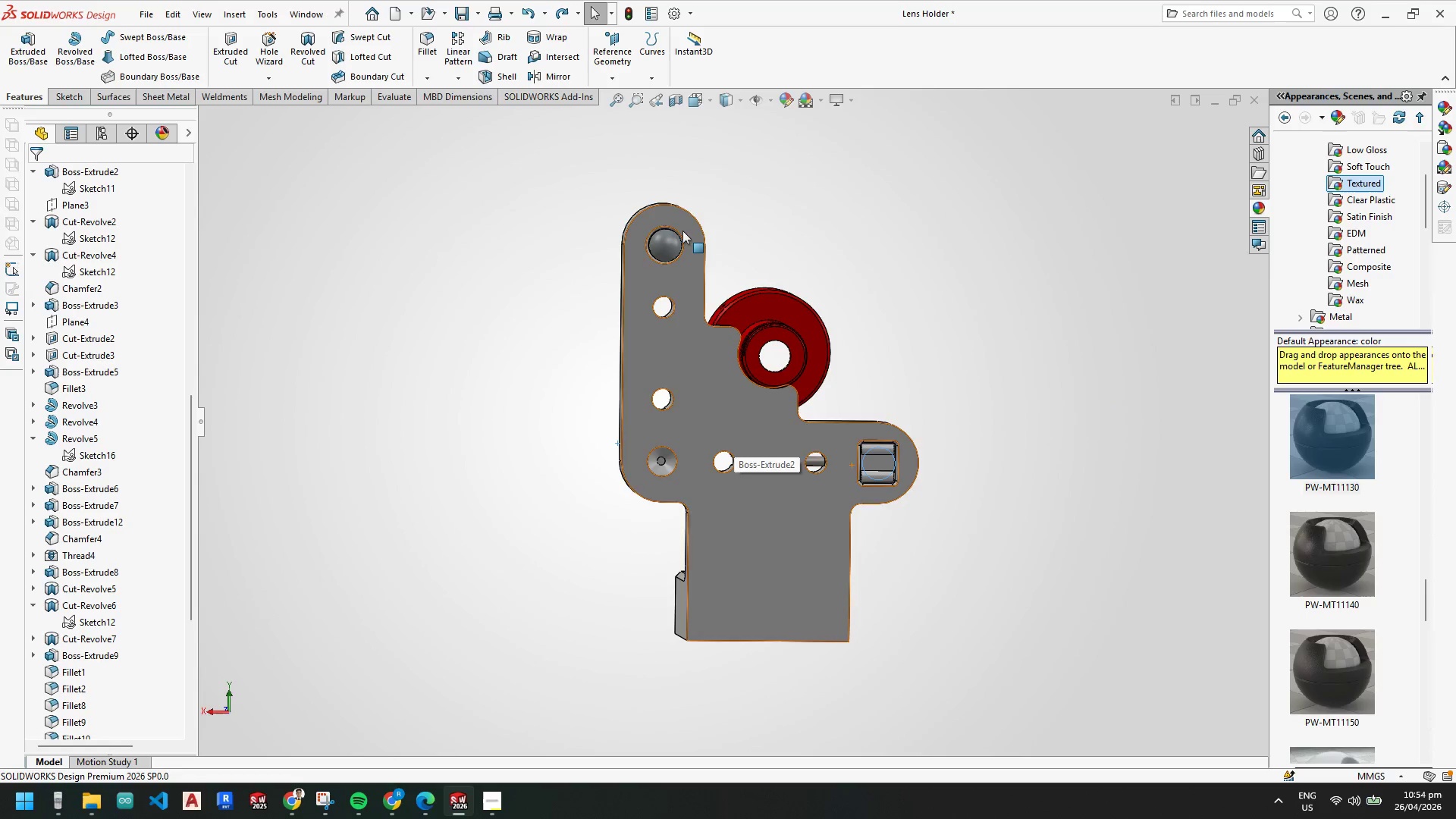 
left_click([716, 221])
 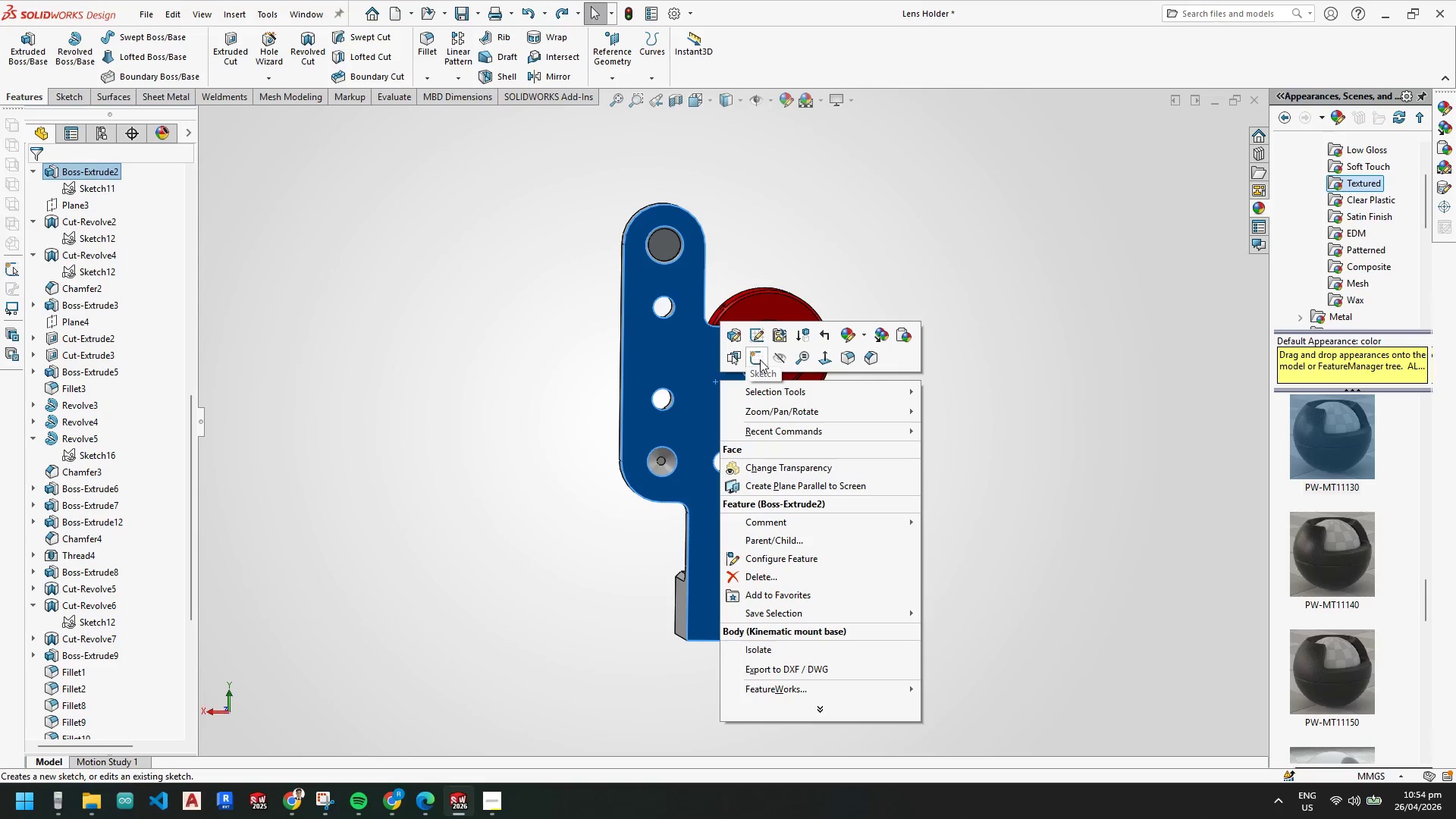 
left_click([760, 359])
 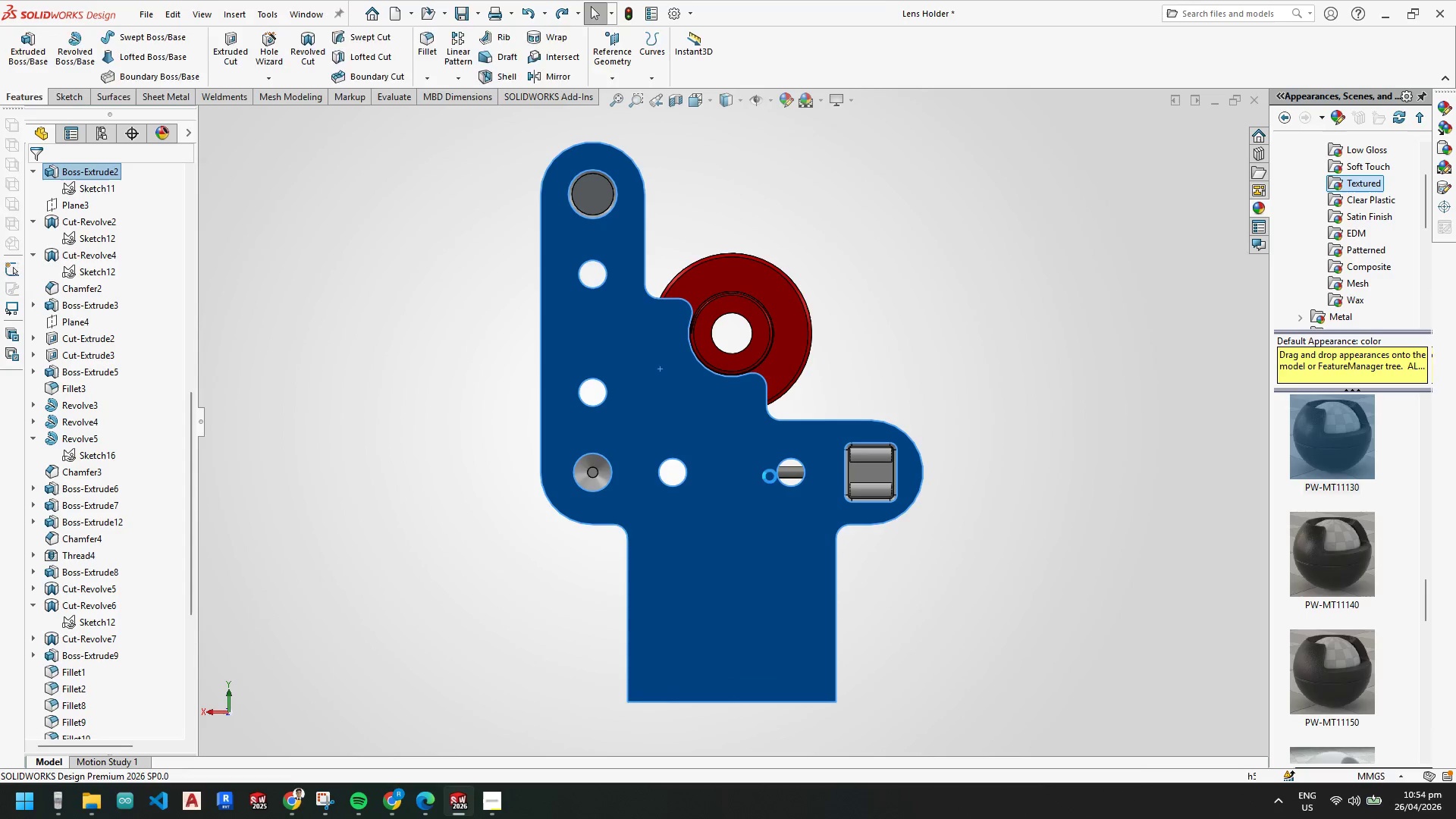 
key(Escape)
 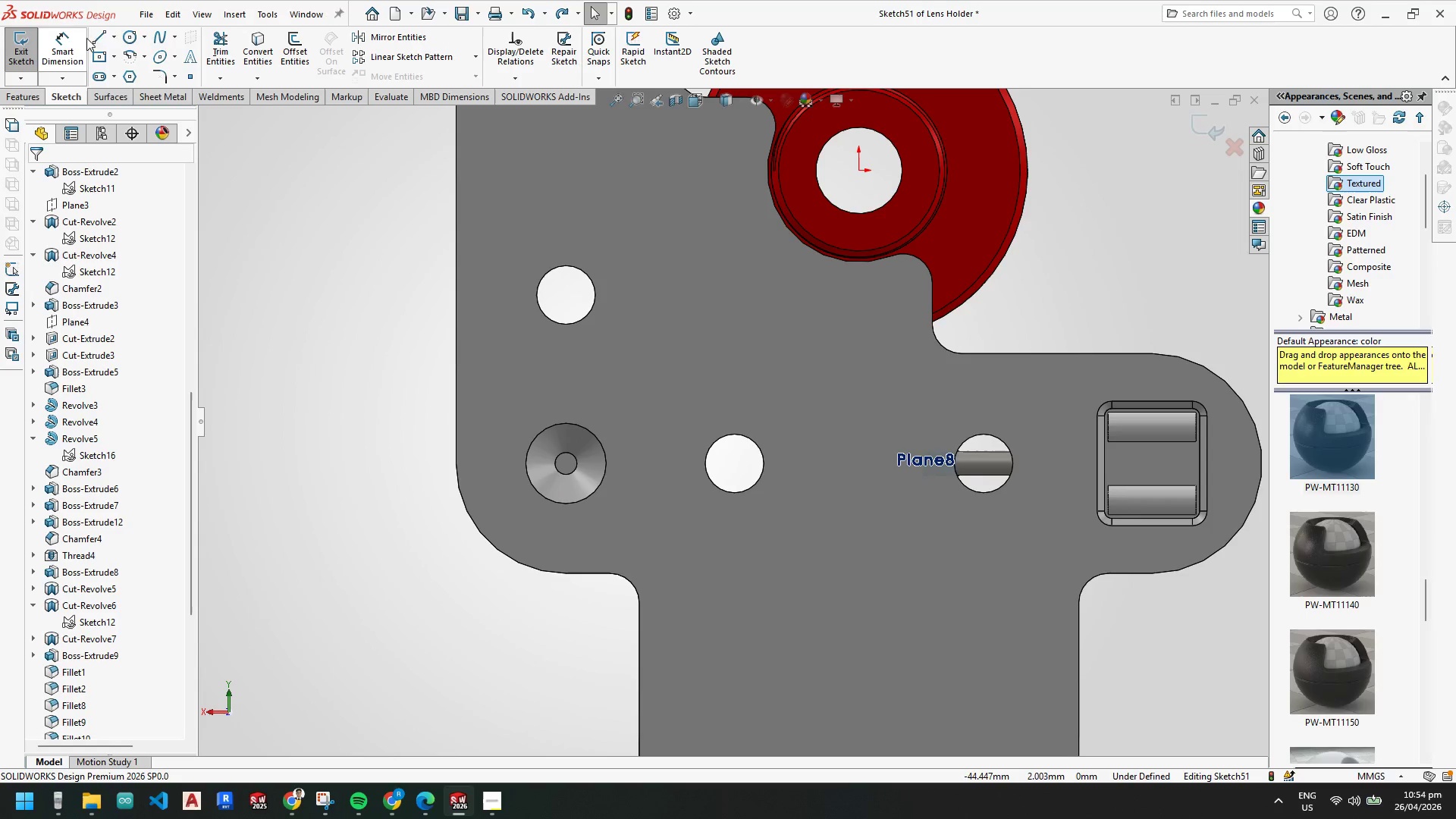 
key(Escape)
 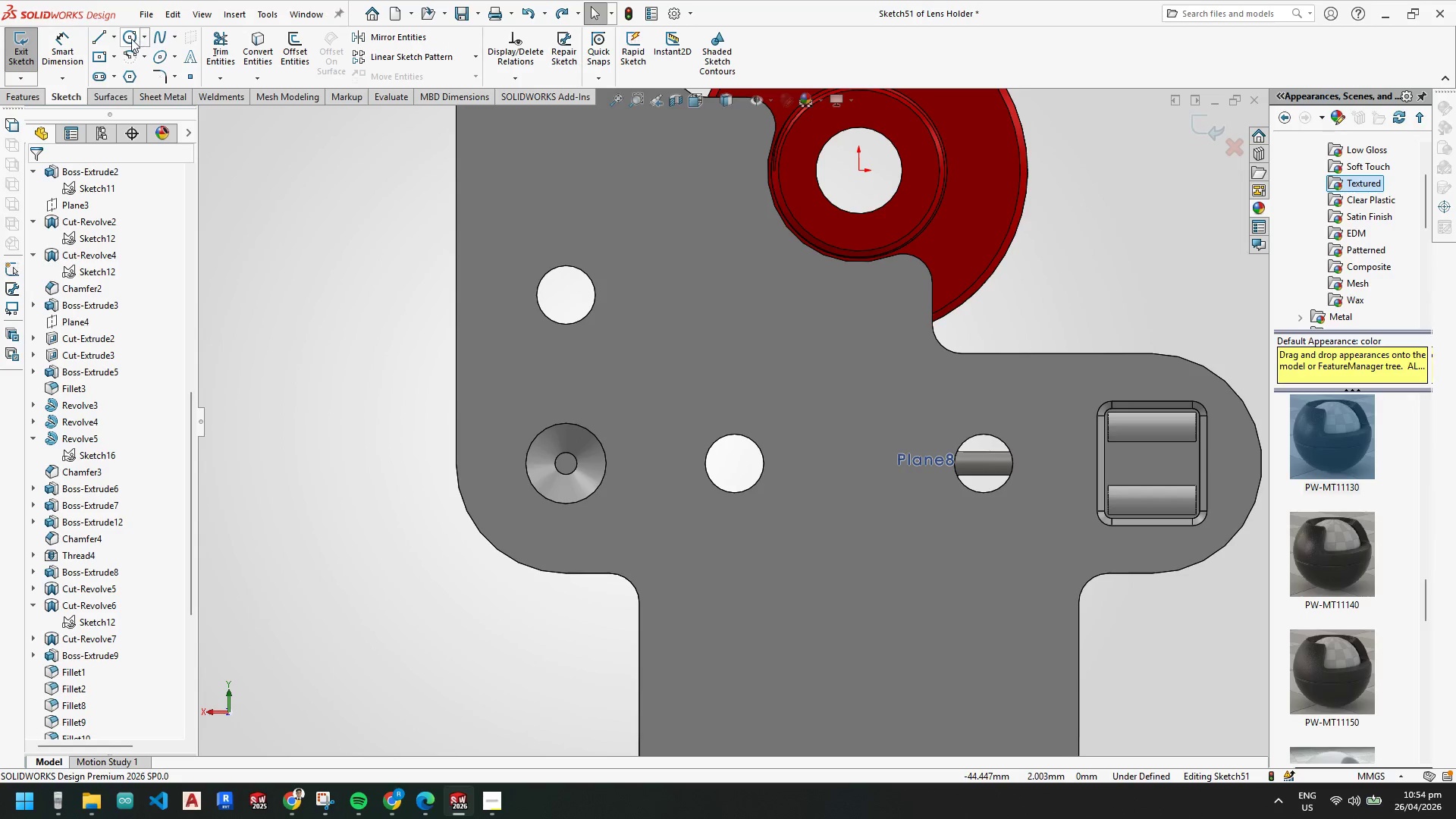 
left_click([130, 38])
 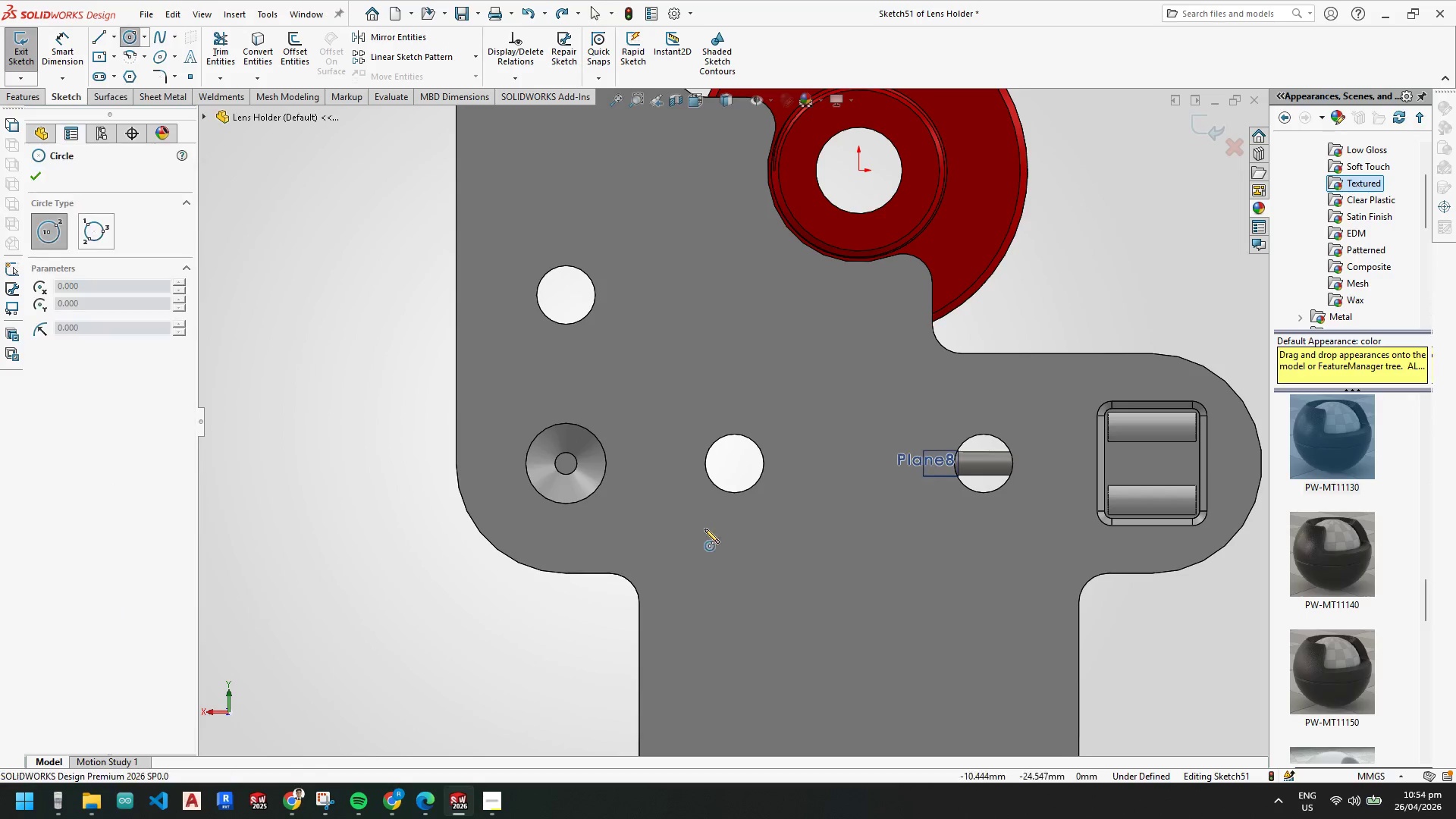 
scroll: coordinate [611, 491], scroll_direction: down, amount: 8.0
 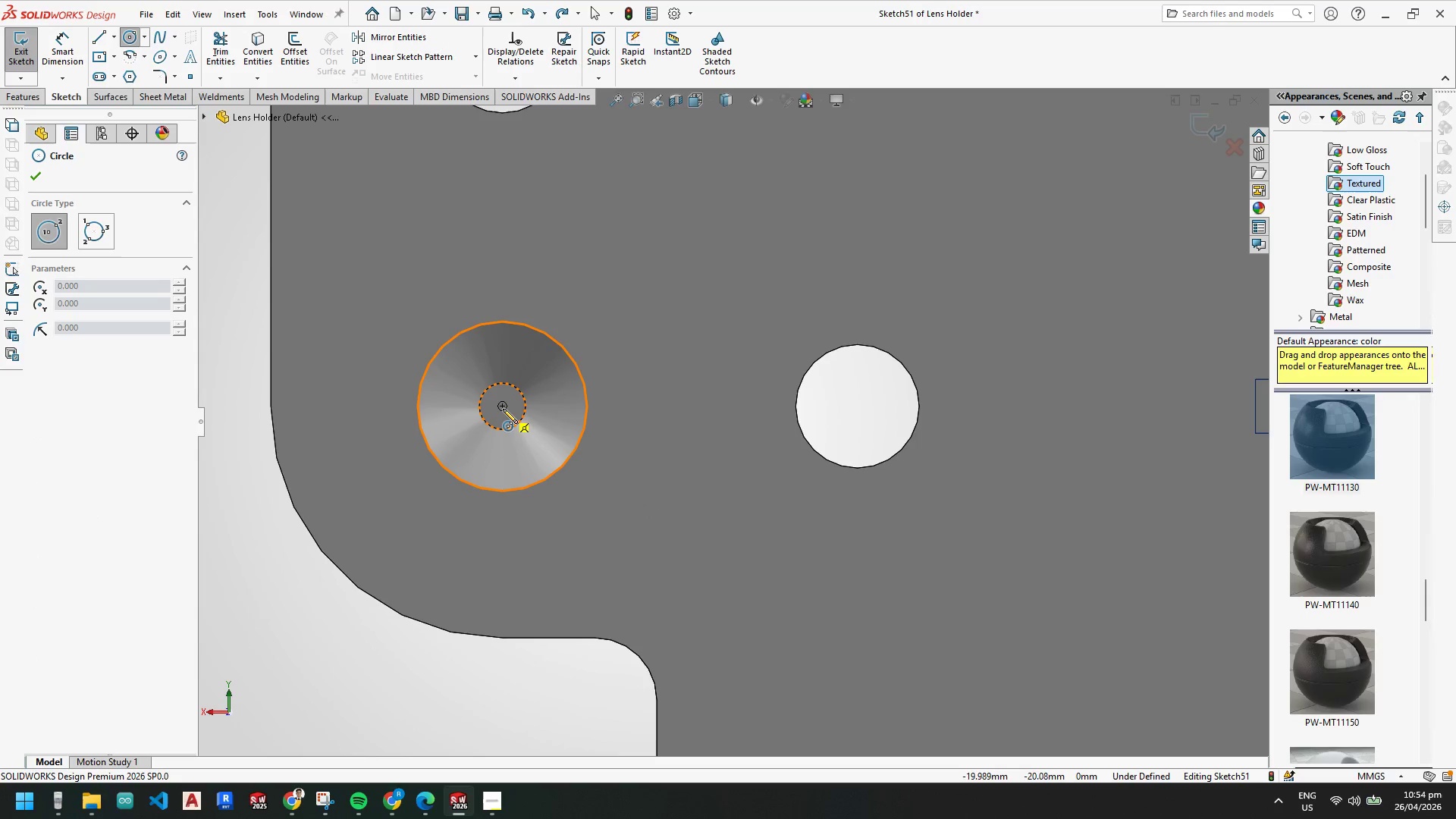 
left_click([503, 409])
 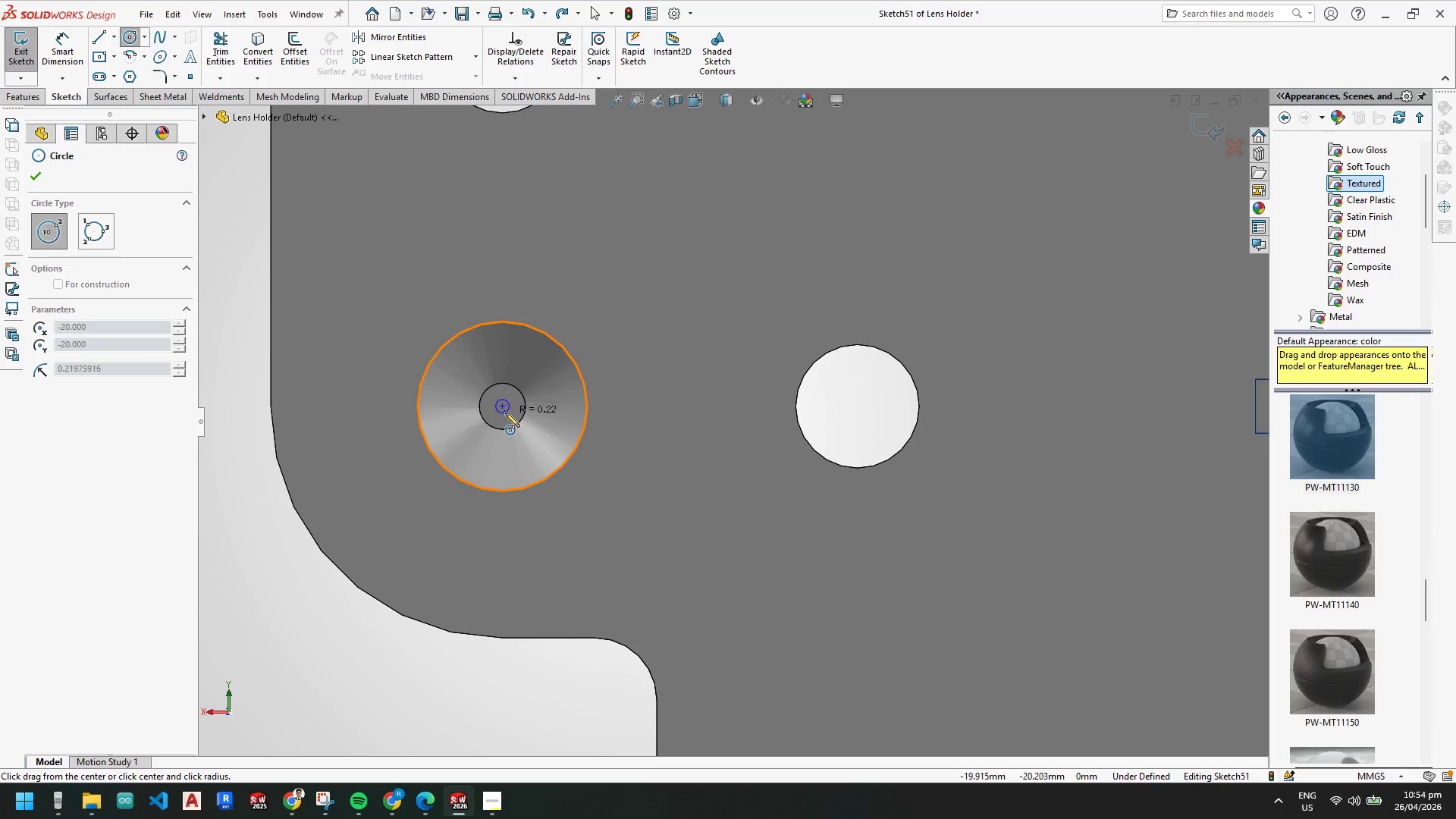 
left_click([505, 412])
 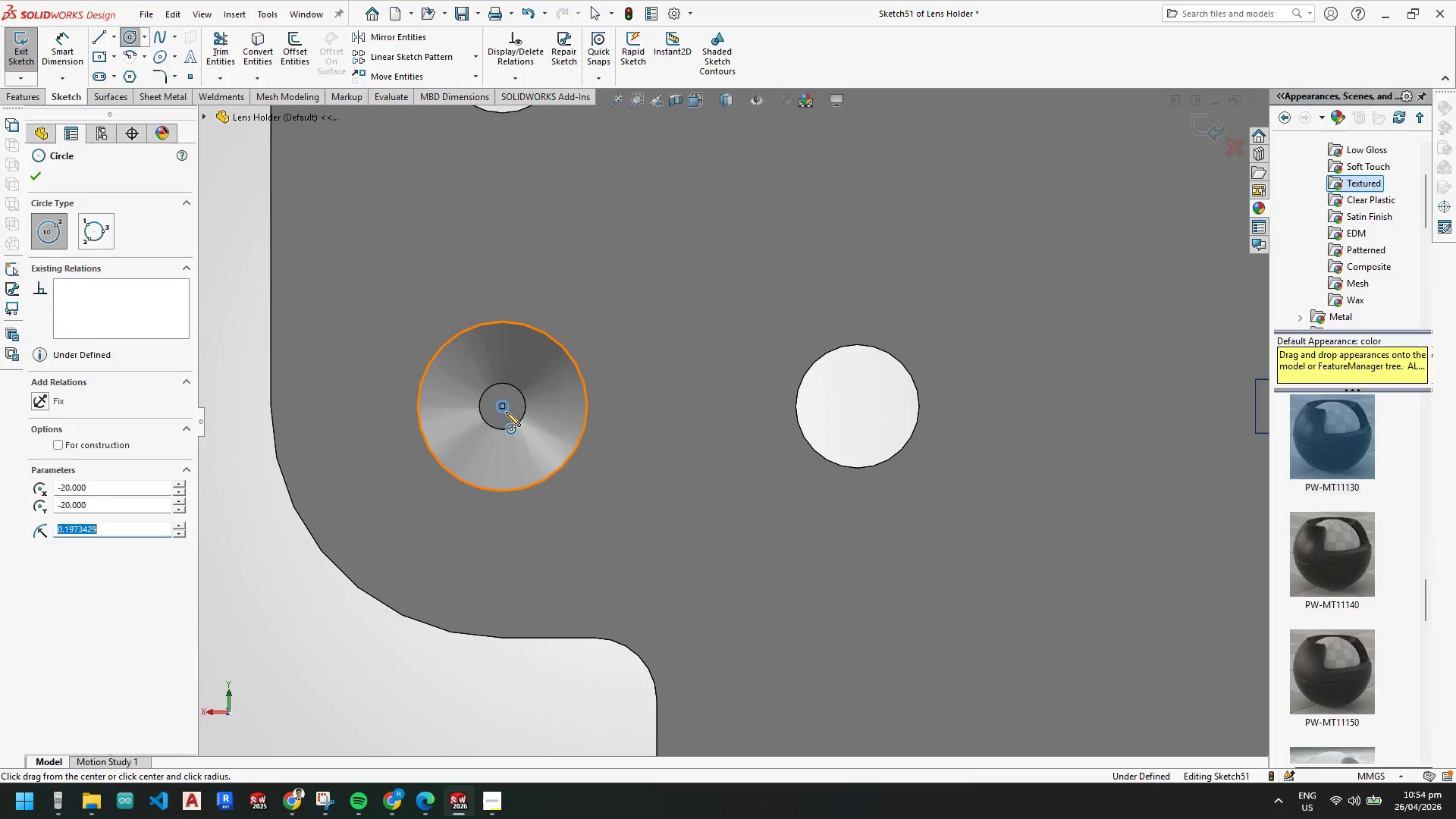 
key(Escape)
 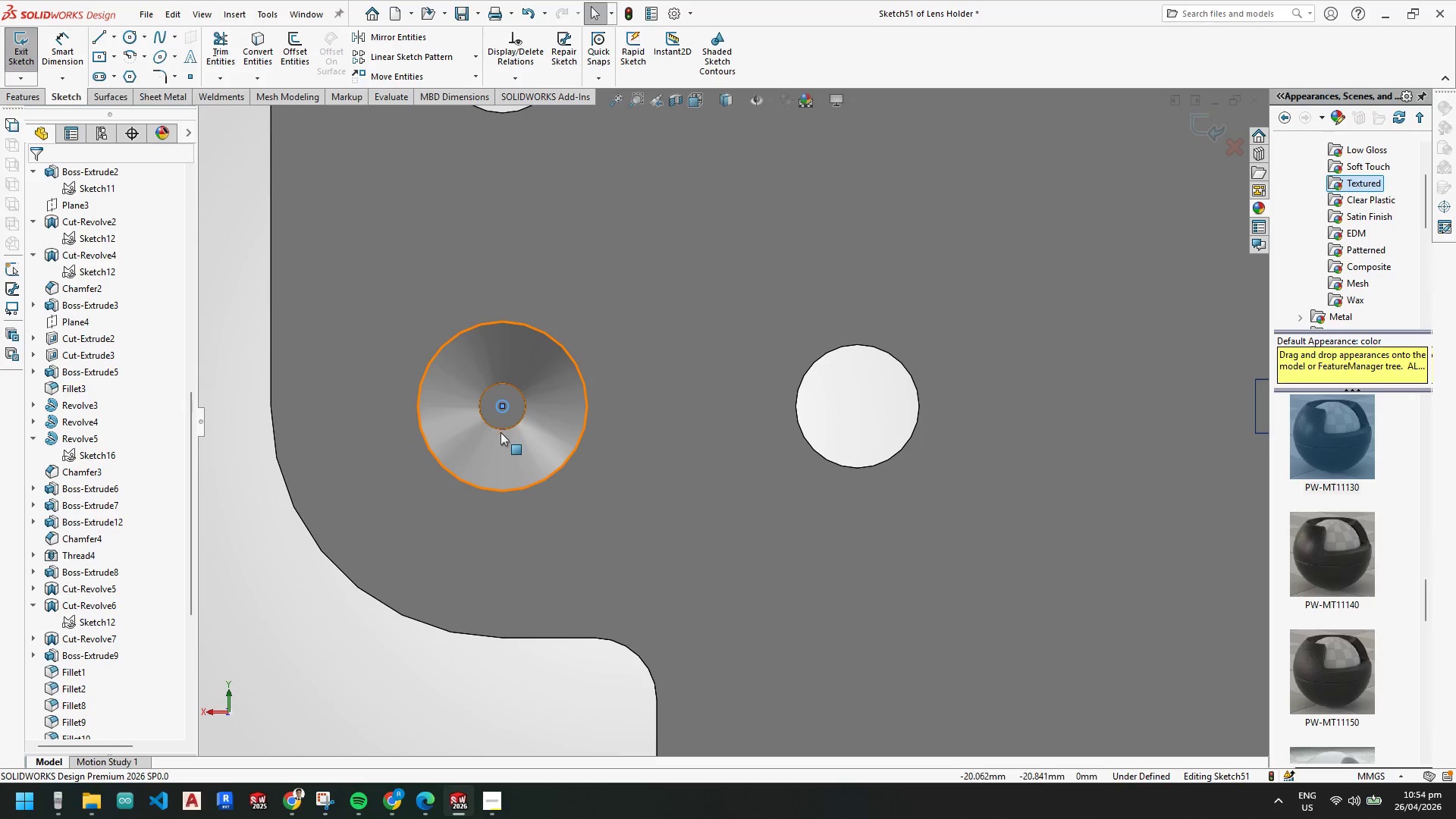 
key(Escape)
 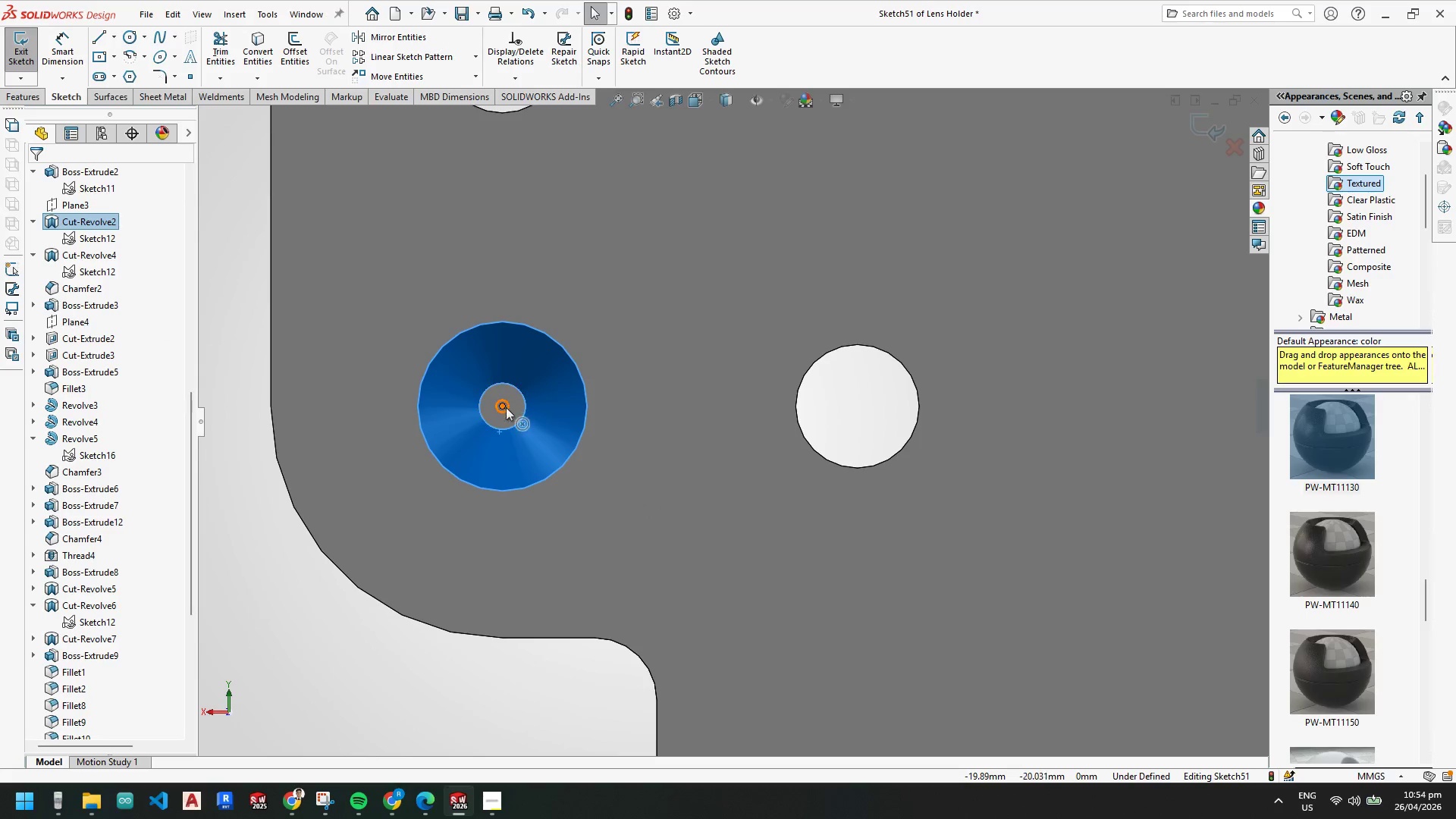 
key(Escape)
 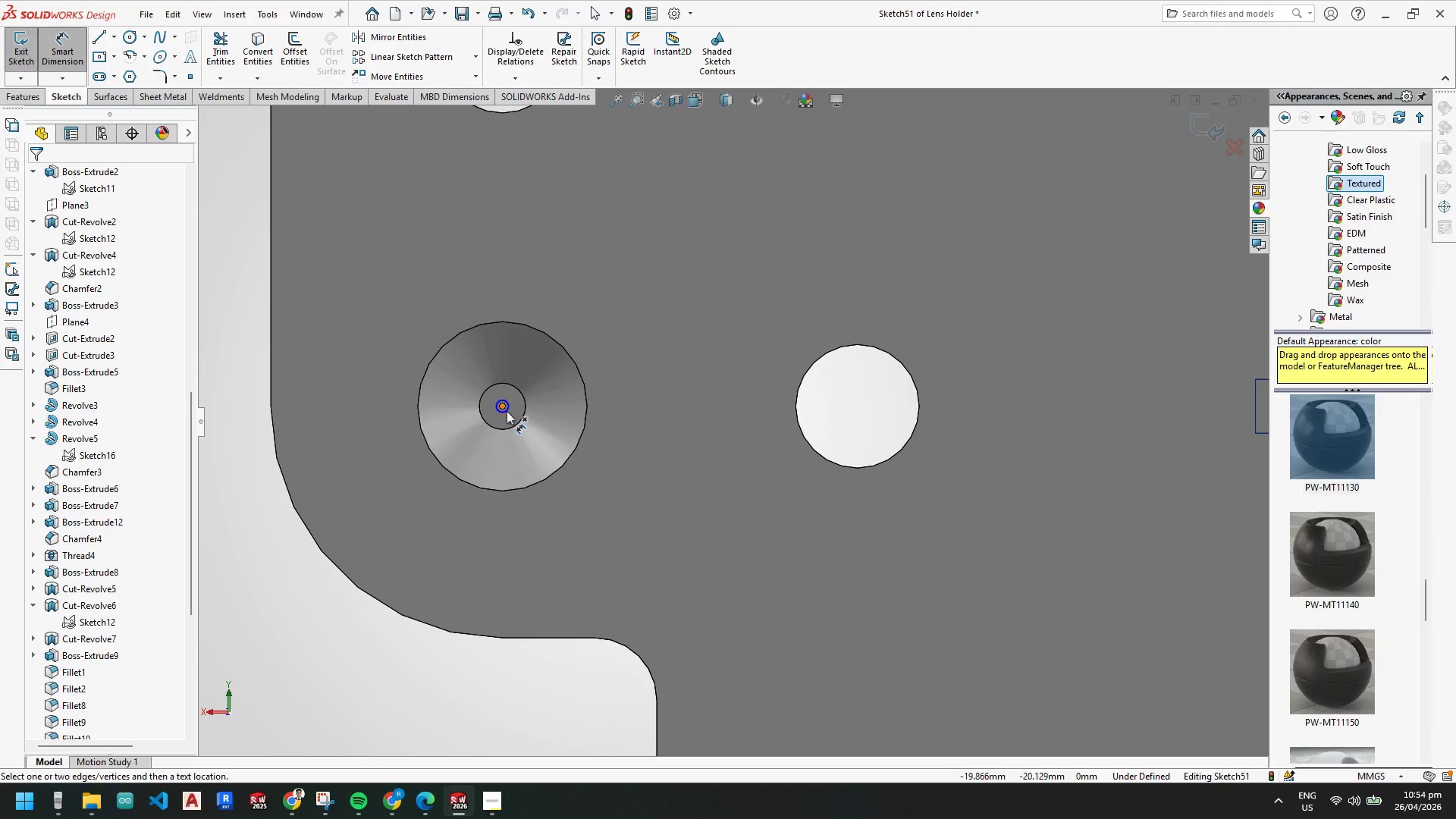 
left_click_drag(start_coordinate=[506, 412], to_coordinate=[500, 412])
 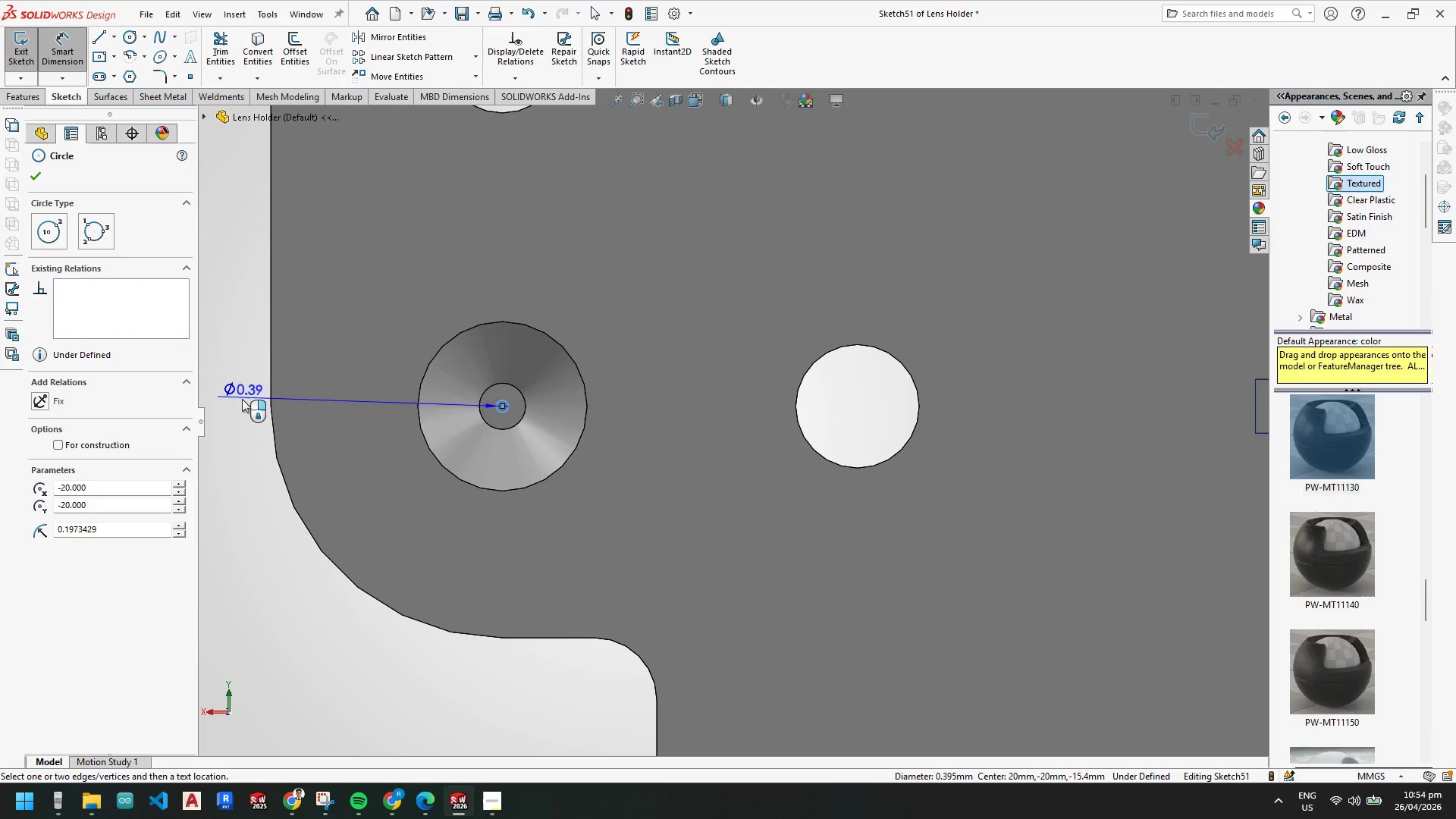 
left_click([235, 405])
 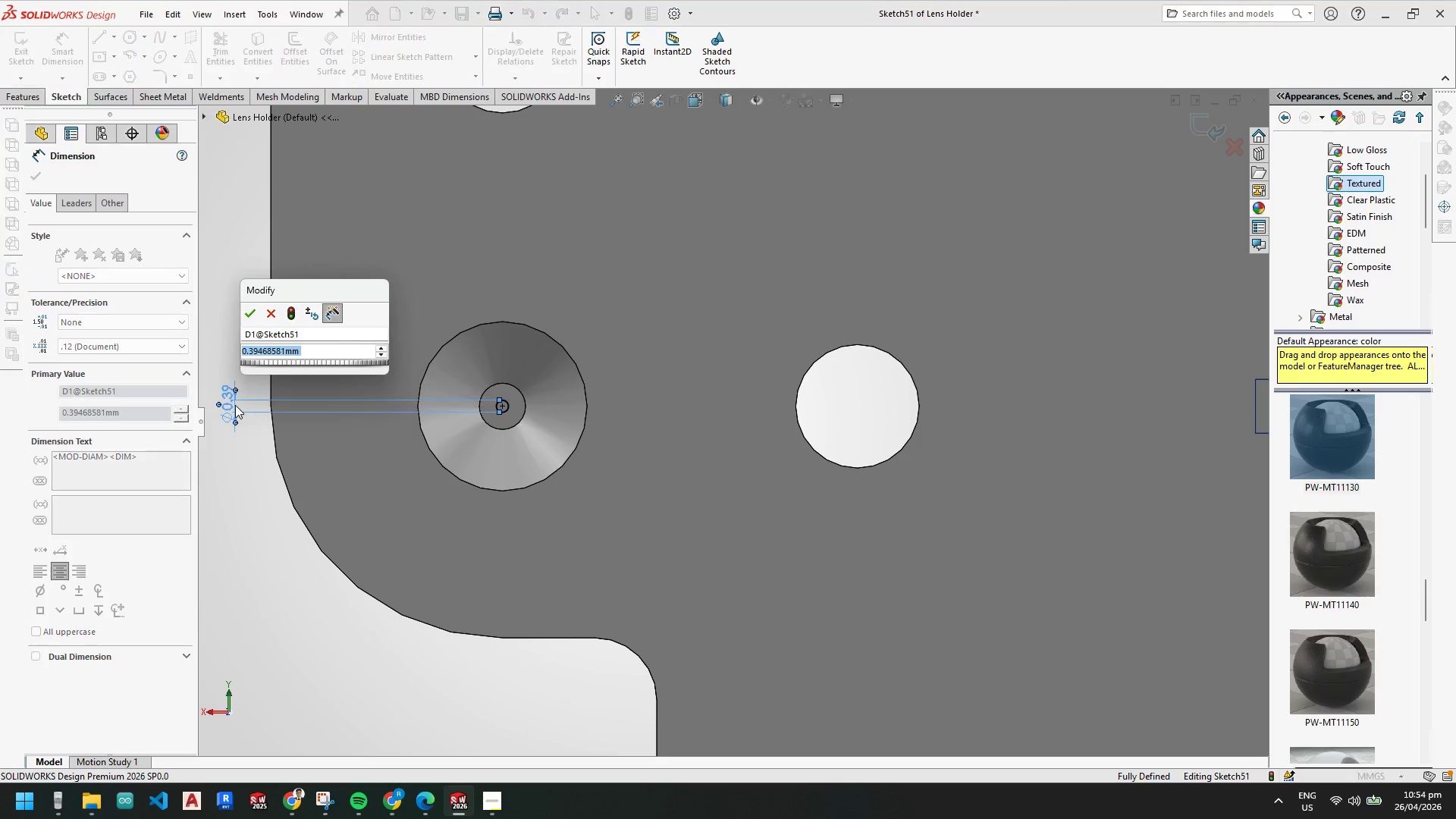 
key(Numpad0)
 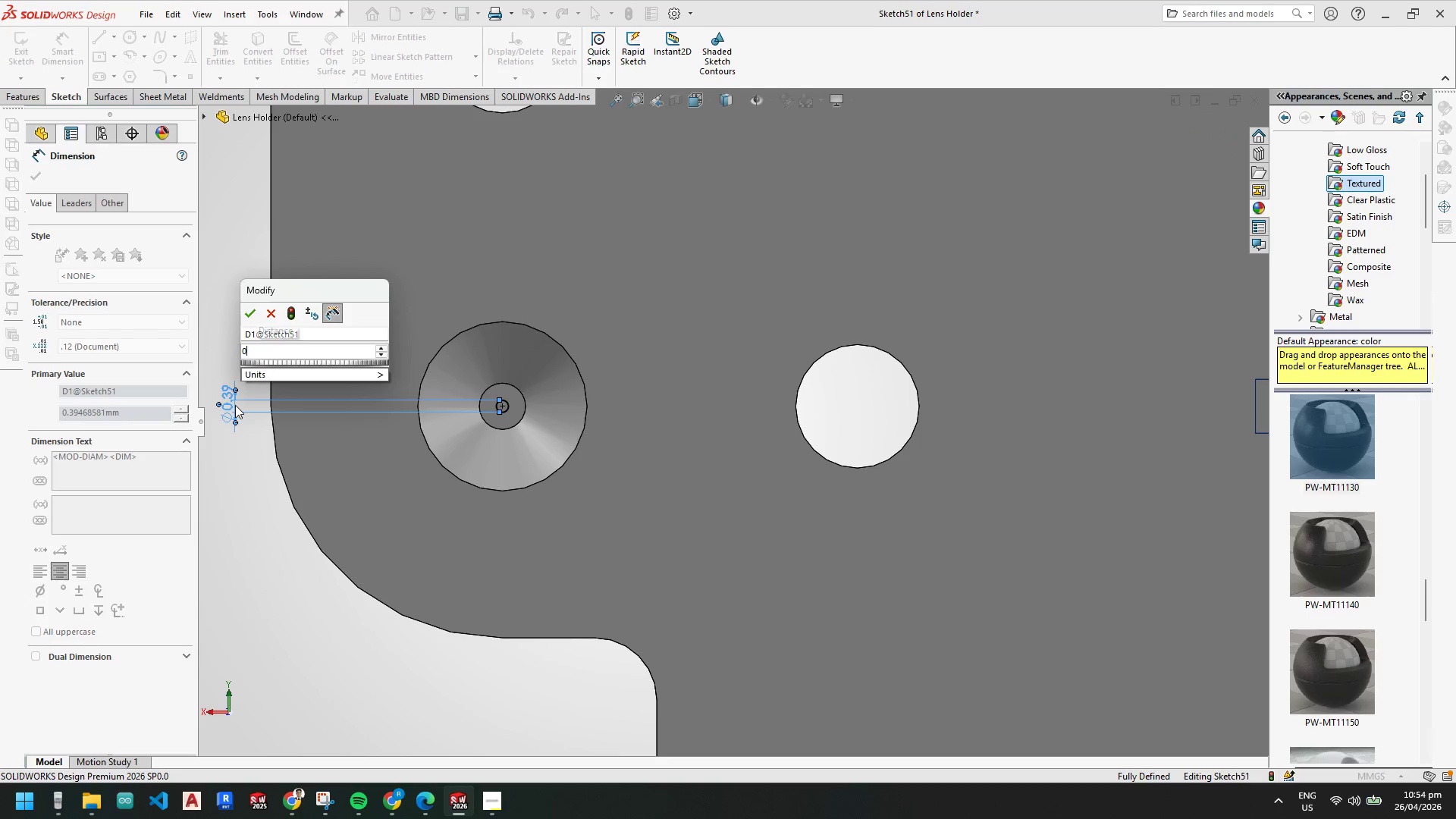 
key(NumpadDecimal)
 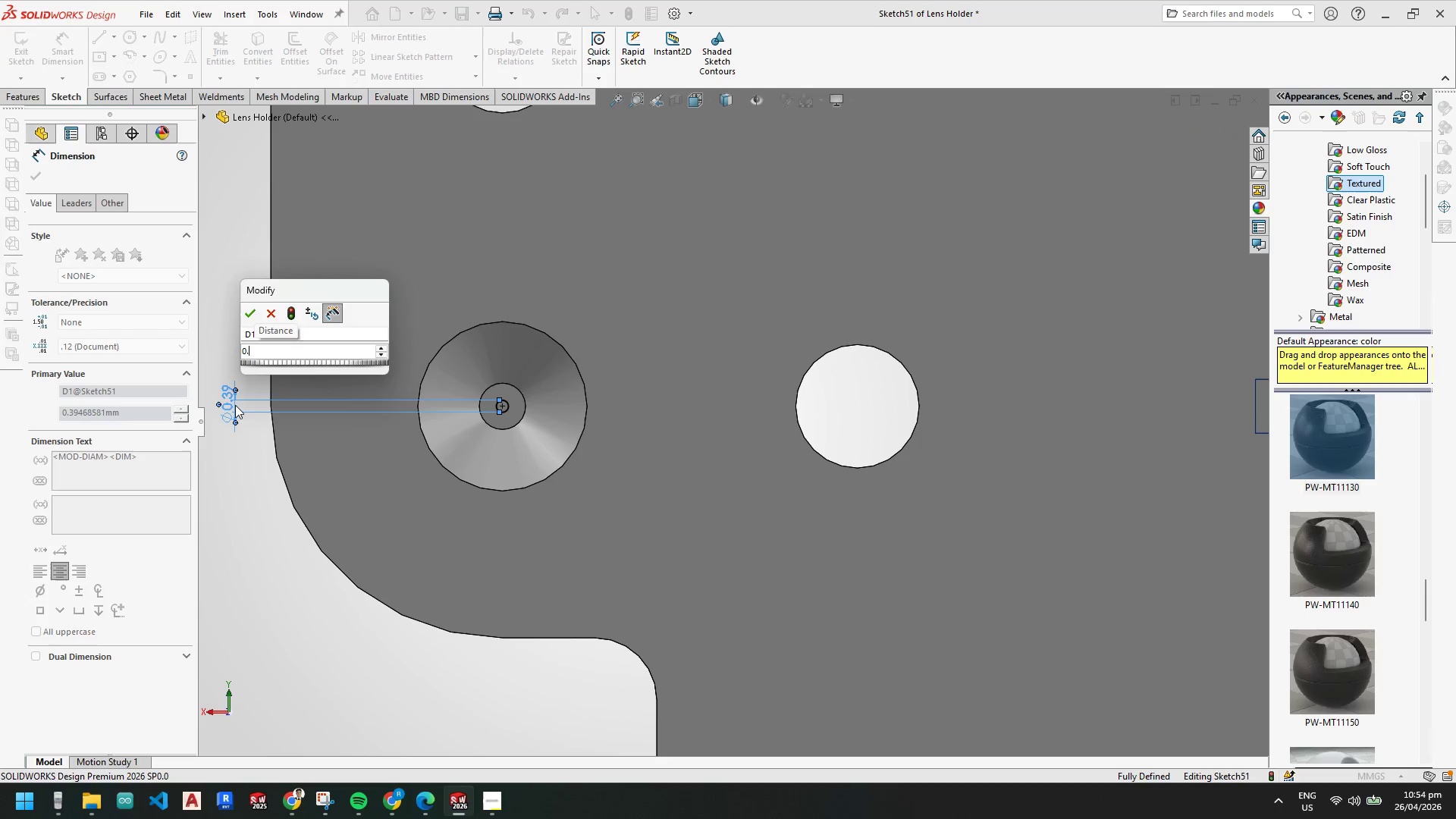 
key(Numpad2)
 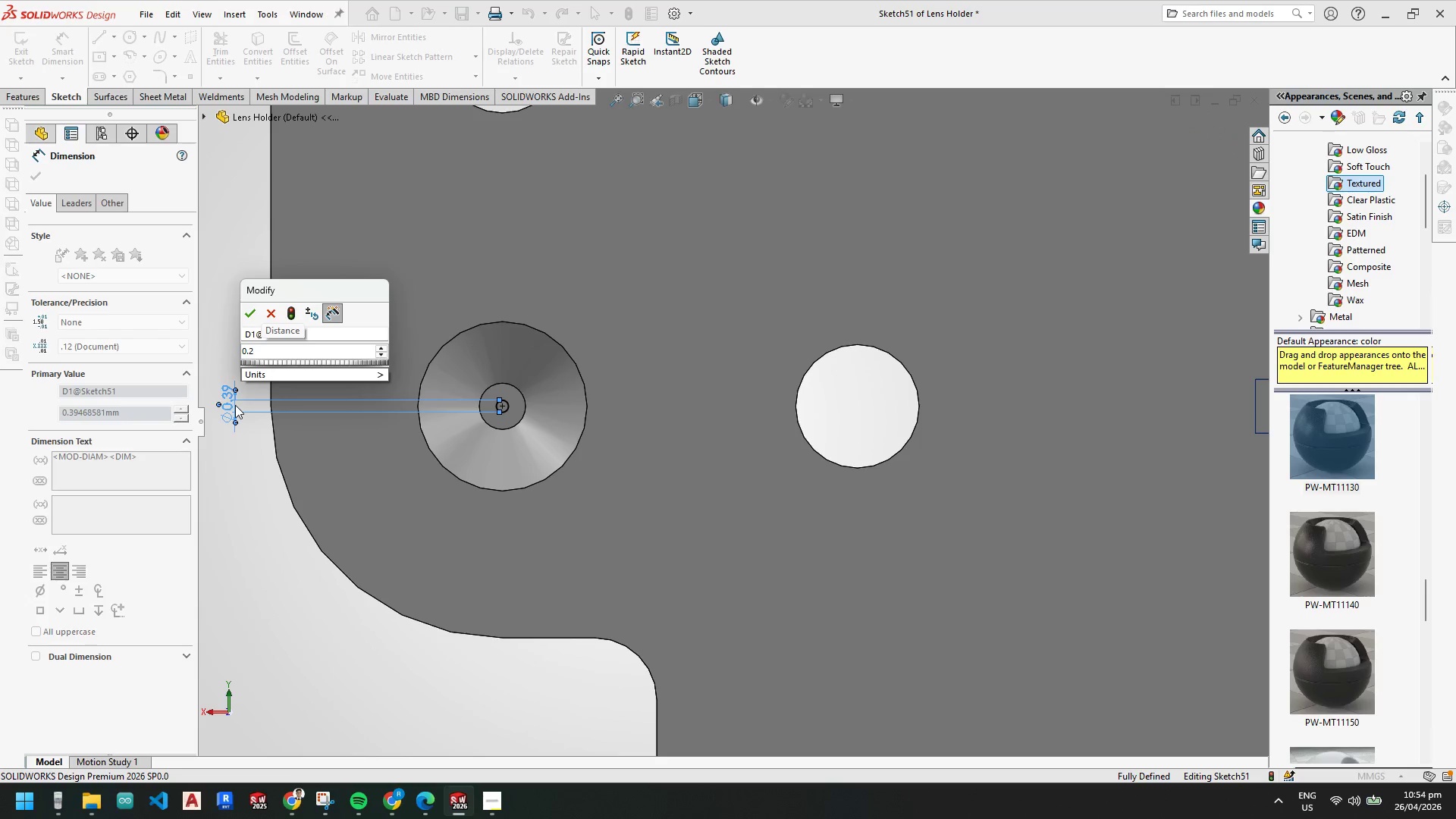 
key(Numpad5)
 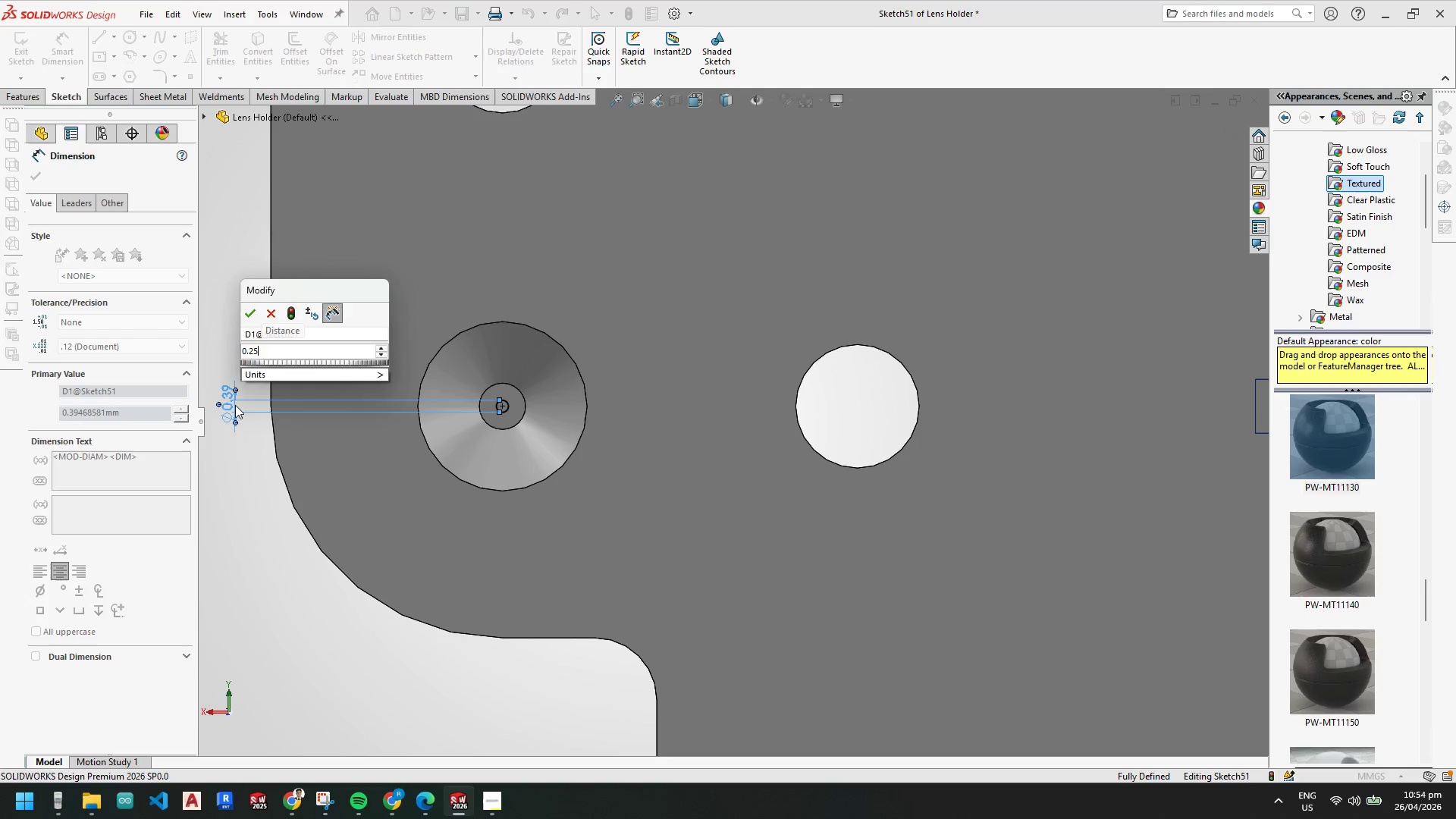 
key(NumpadEnter)
 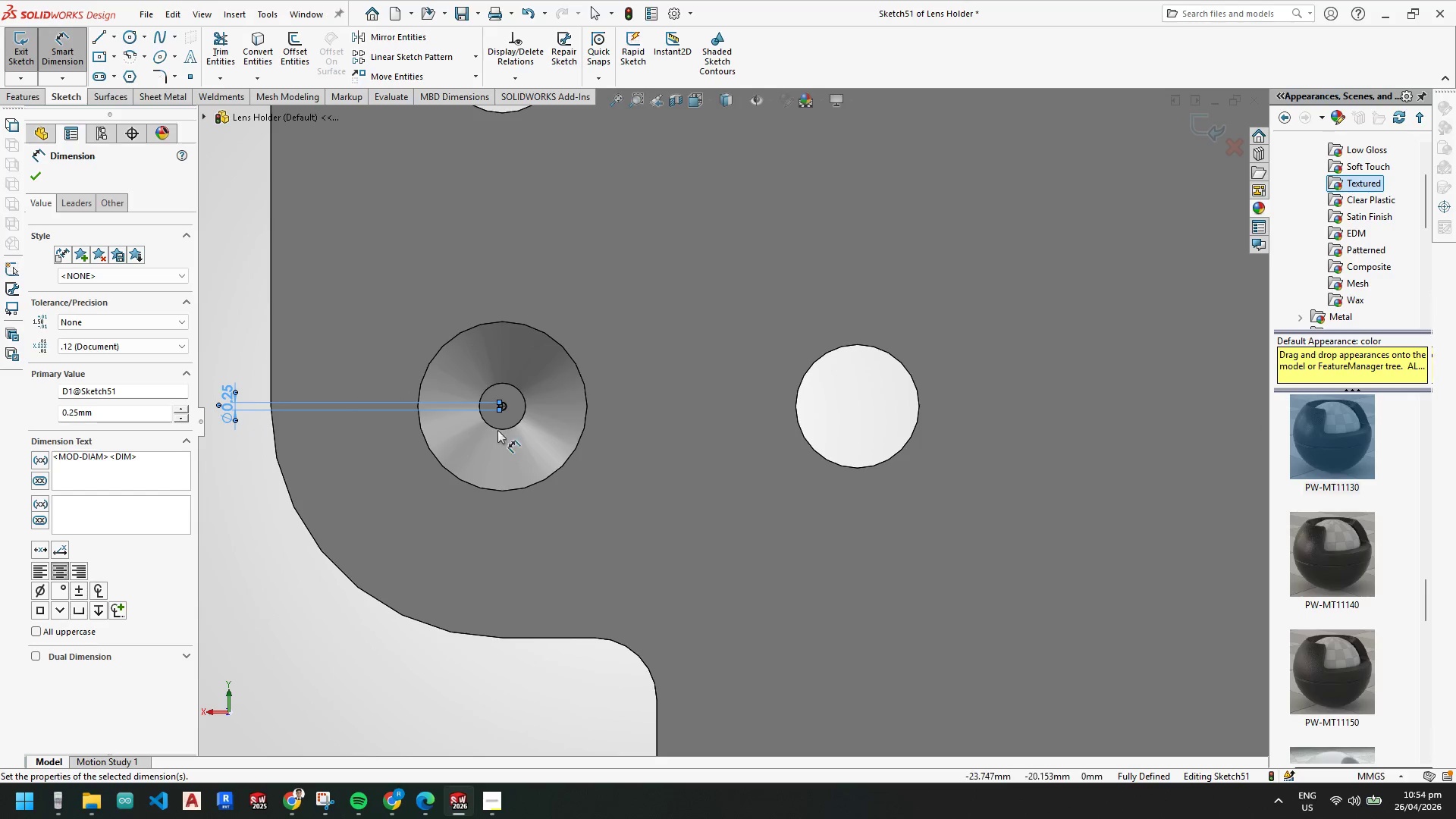 
key(Escape)
 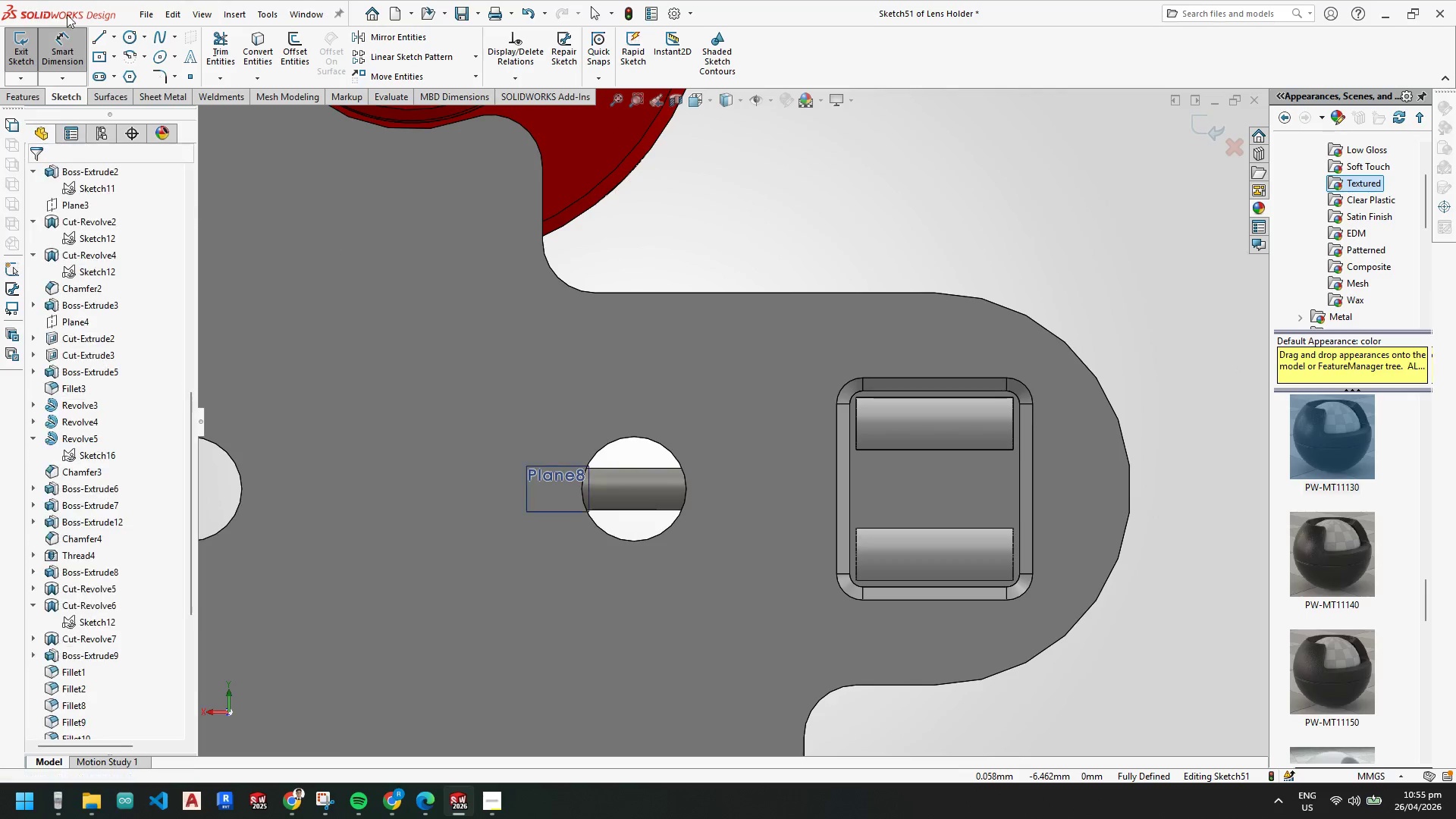 
key(Escape)
 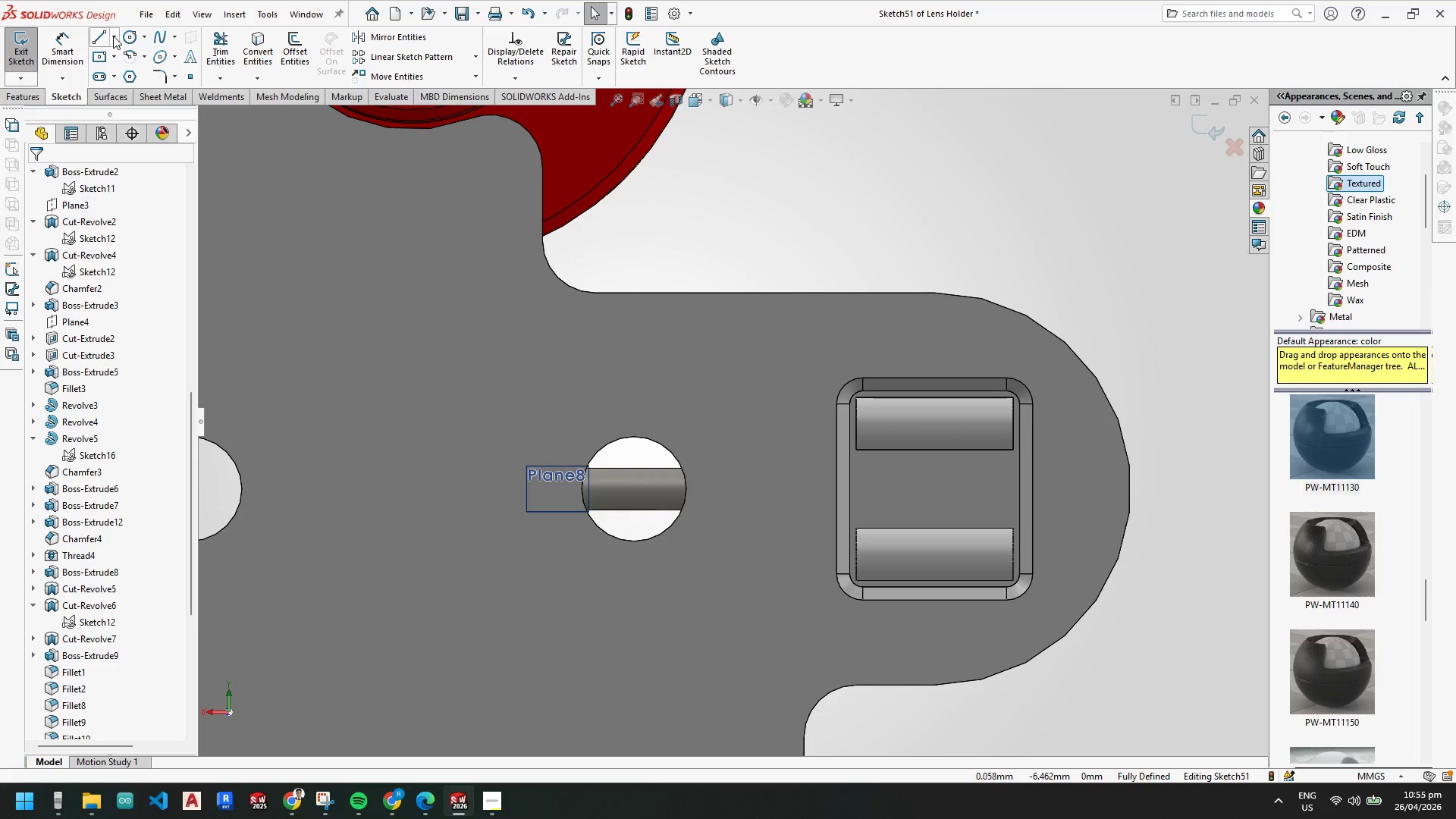 
scroll: coordinate [1031, 439], scroll_direction: up, amount: 1.0
 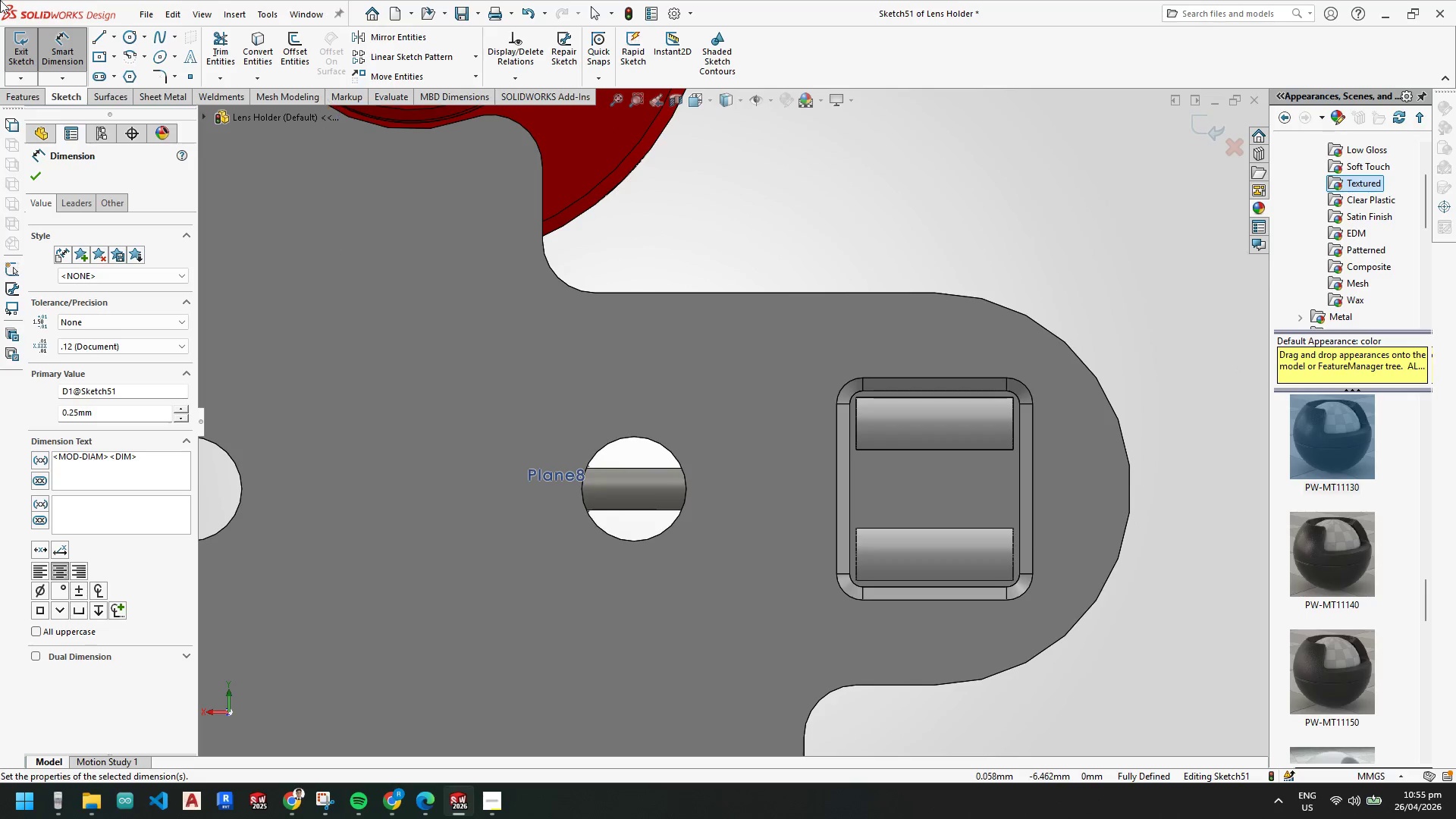 
left_click_drag(start_coordinate=[124, 35], to_coordinate=[130, 35])
 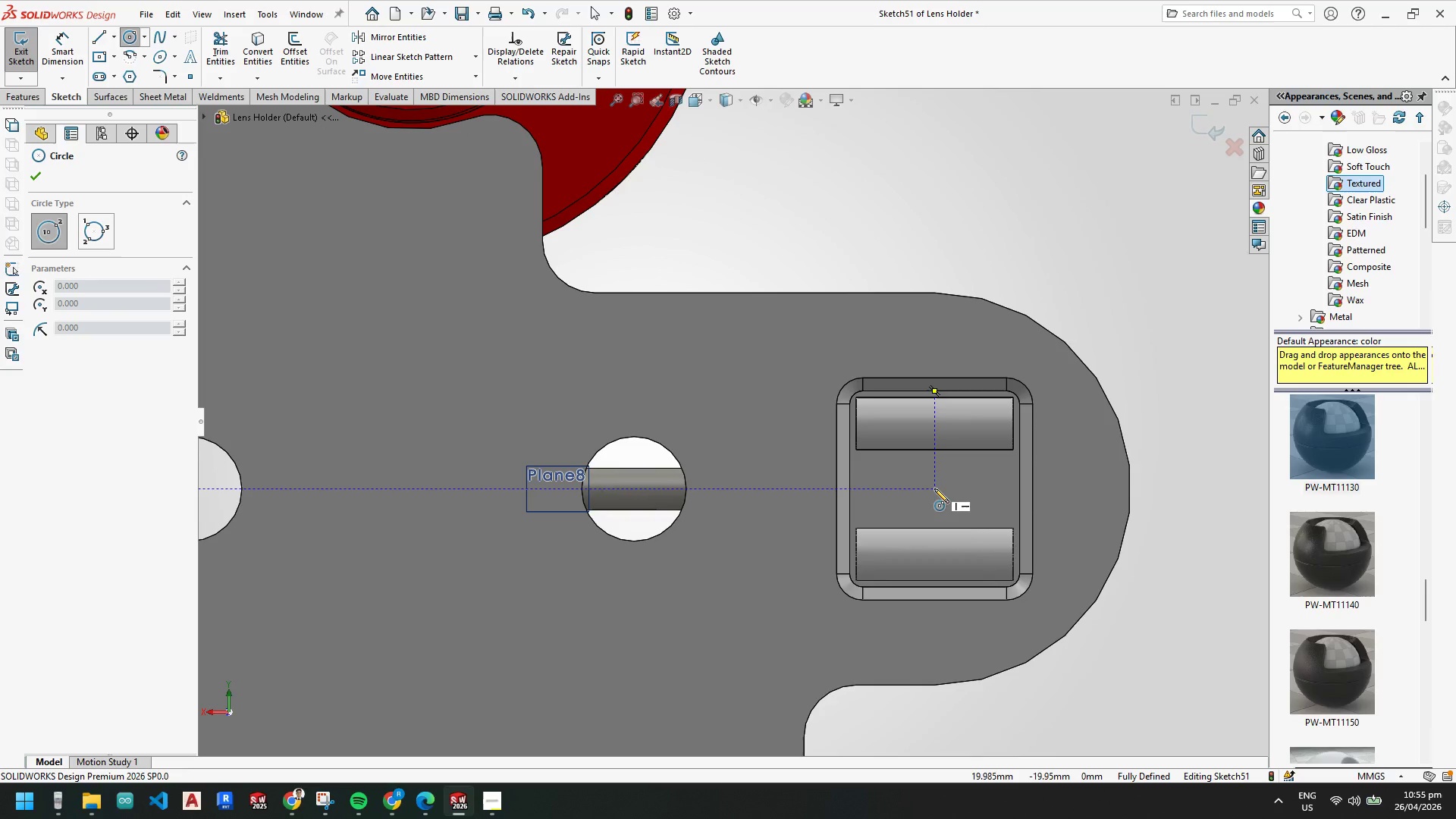 
left_click([935, 490])
 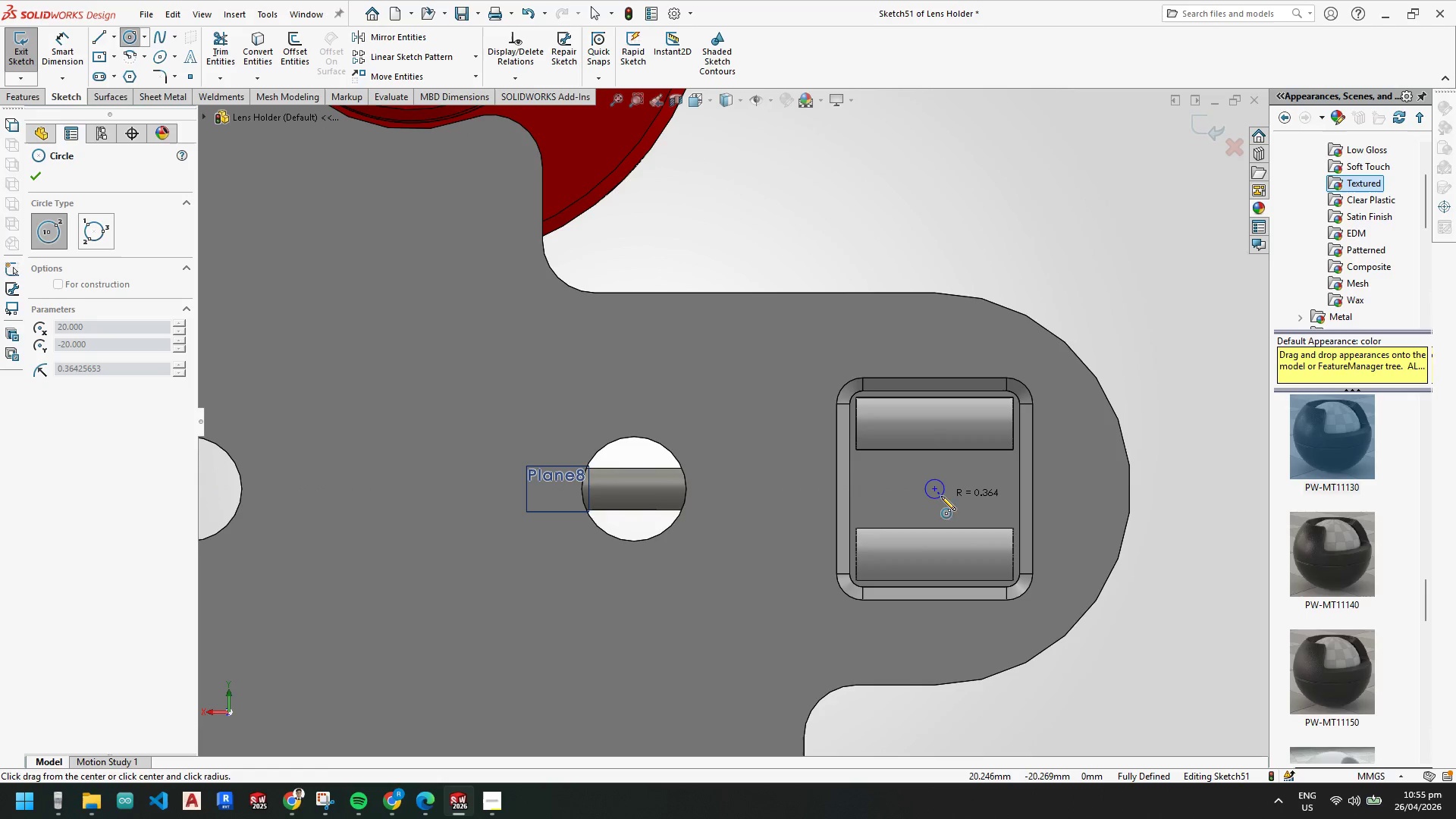 
left_click([940, 495])
 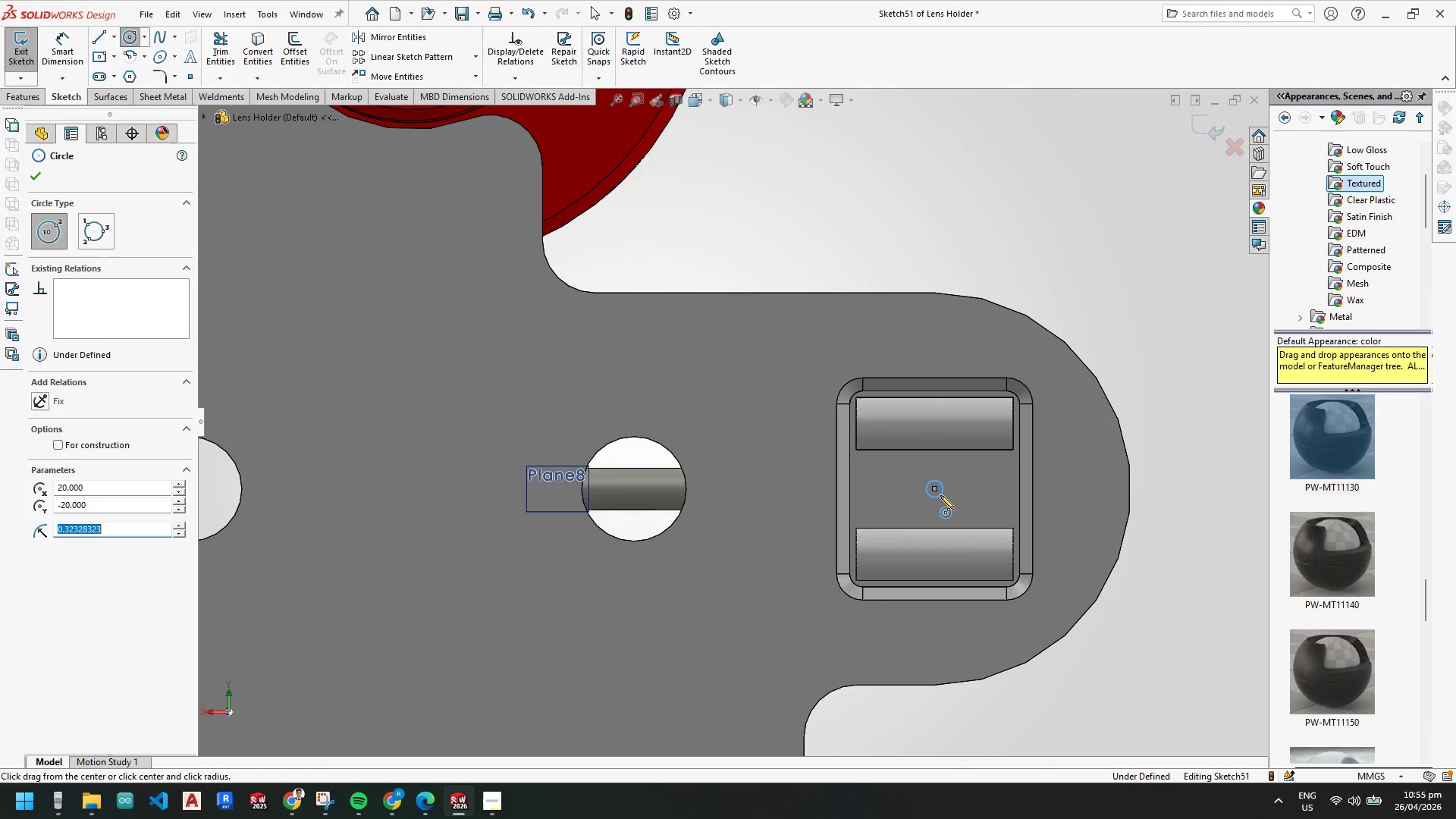 
key(Escape)
 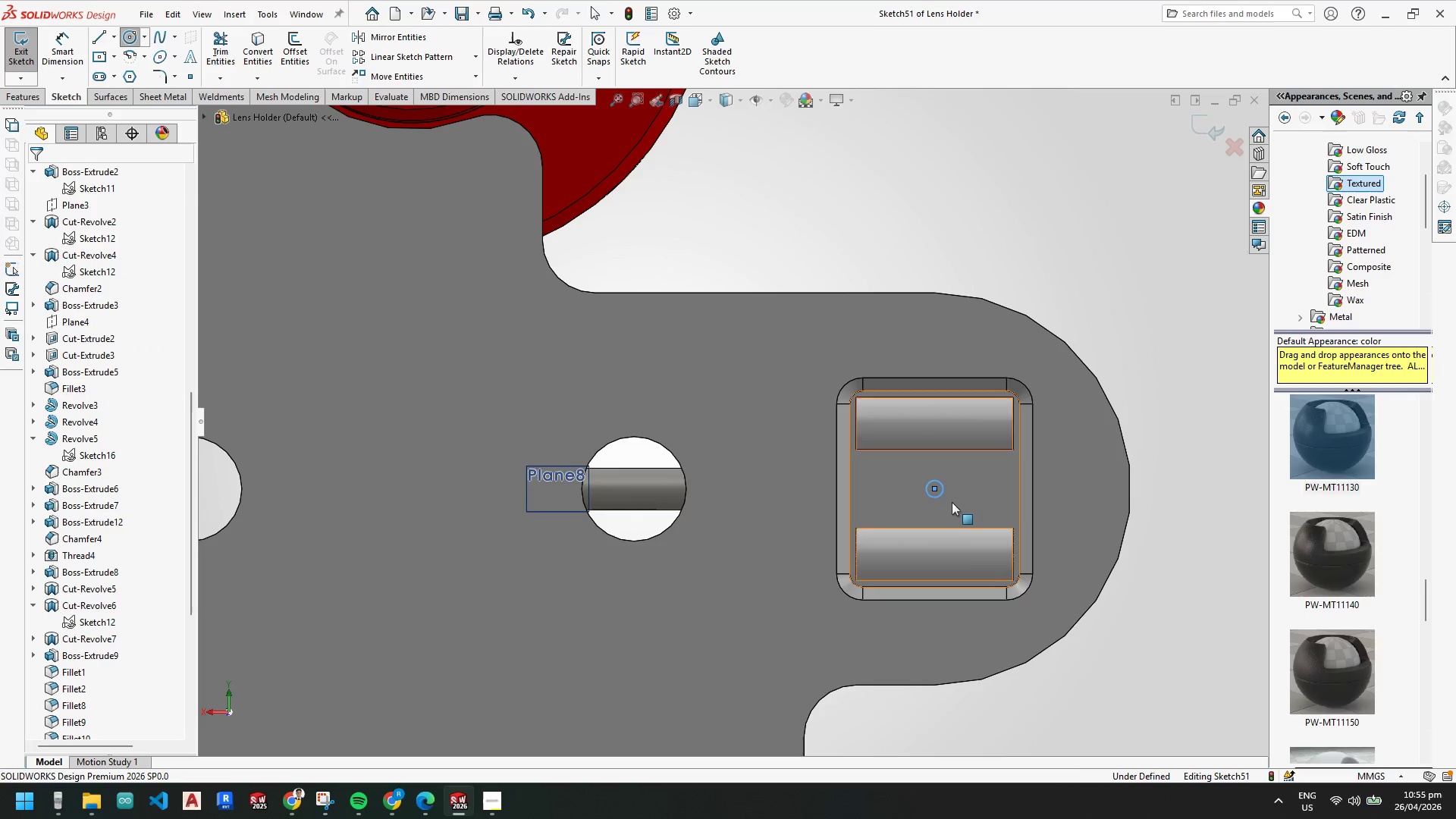 
key(Escape)
 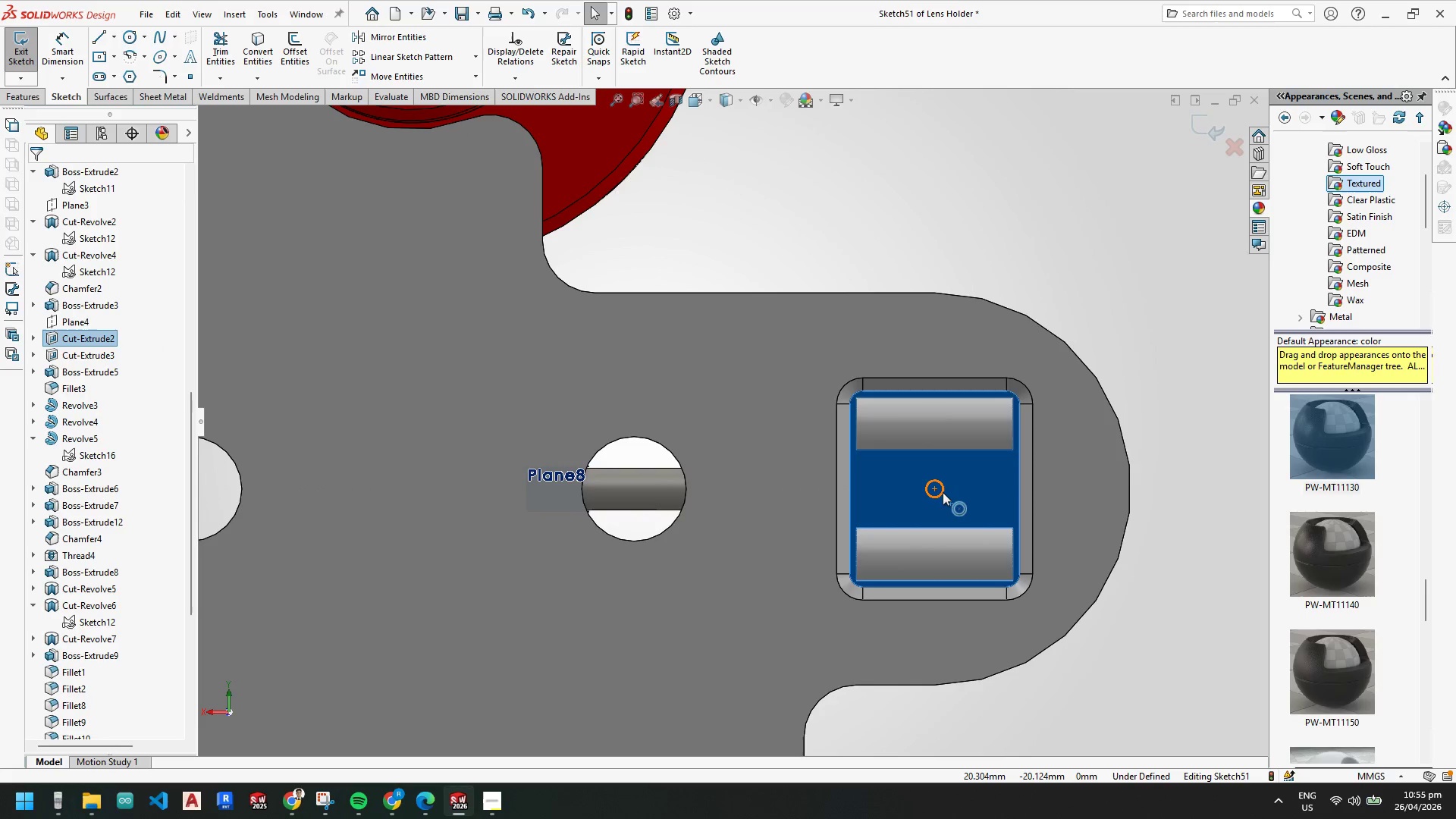 
key(Escape)
 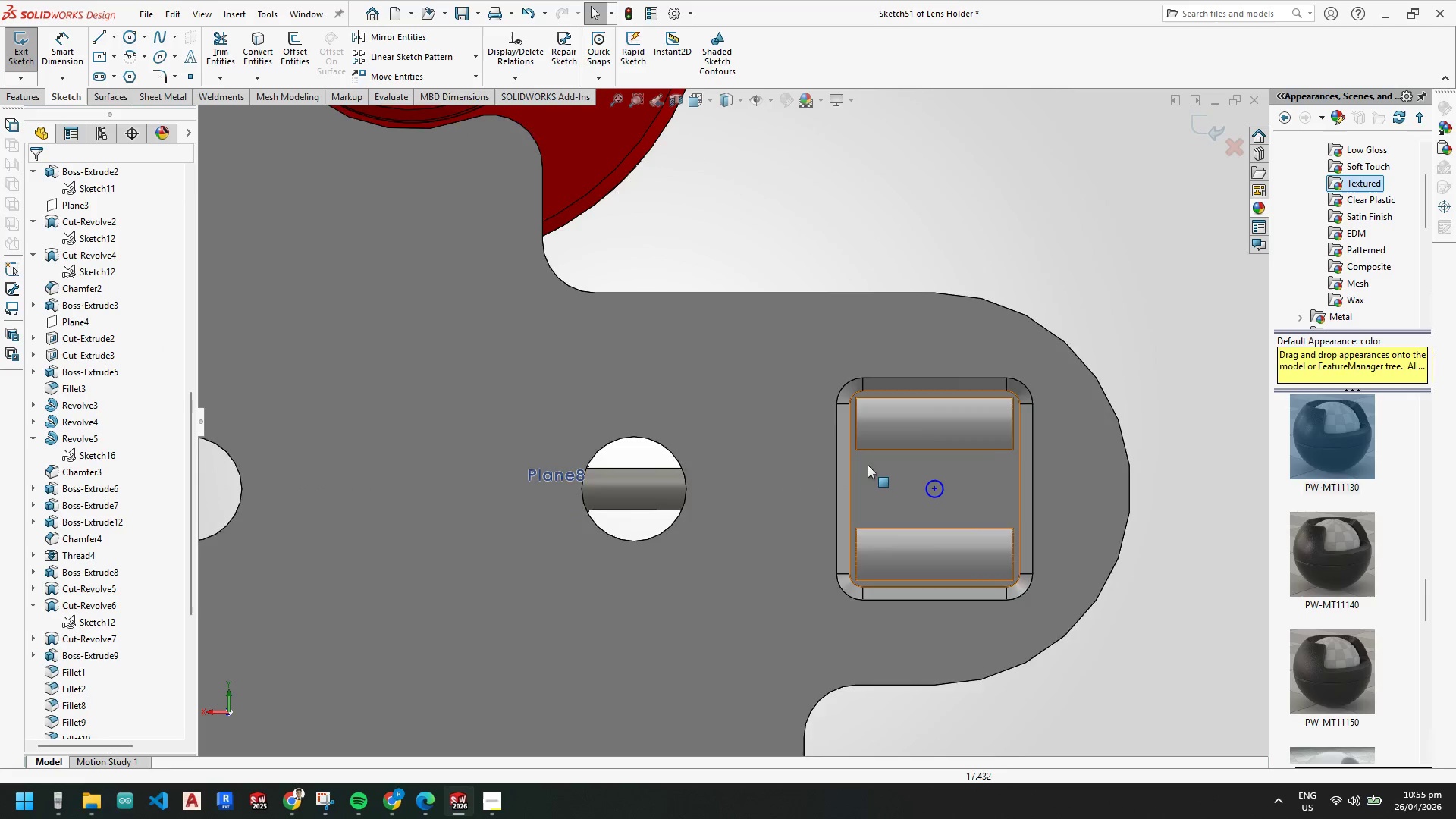 
key(Escape)
 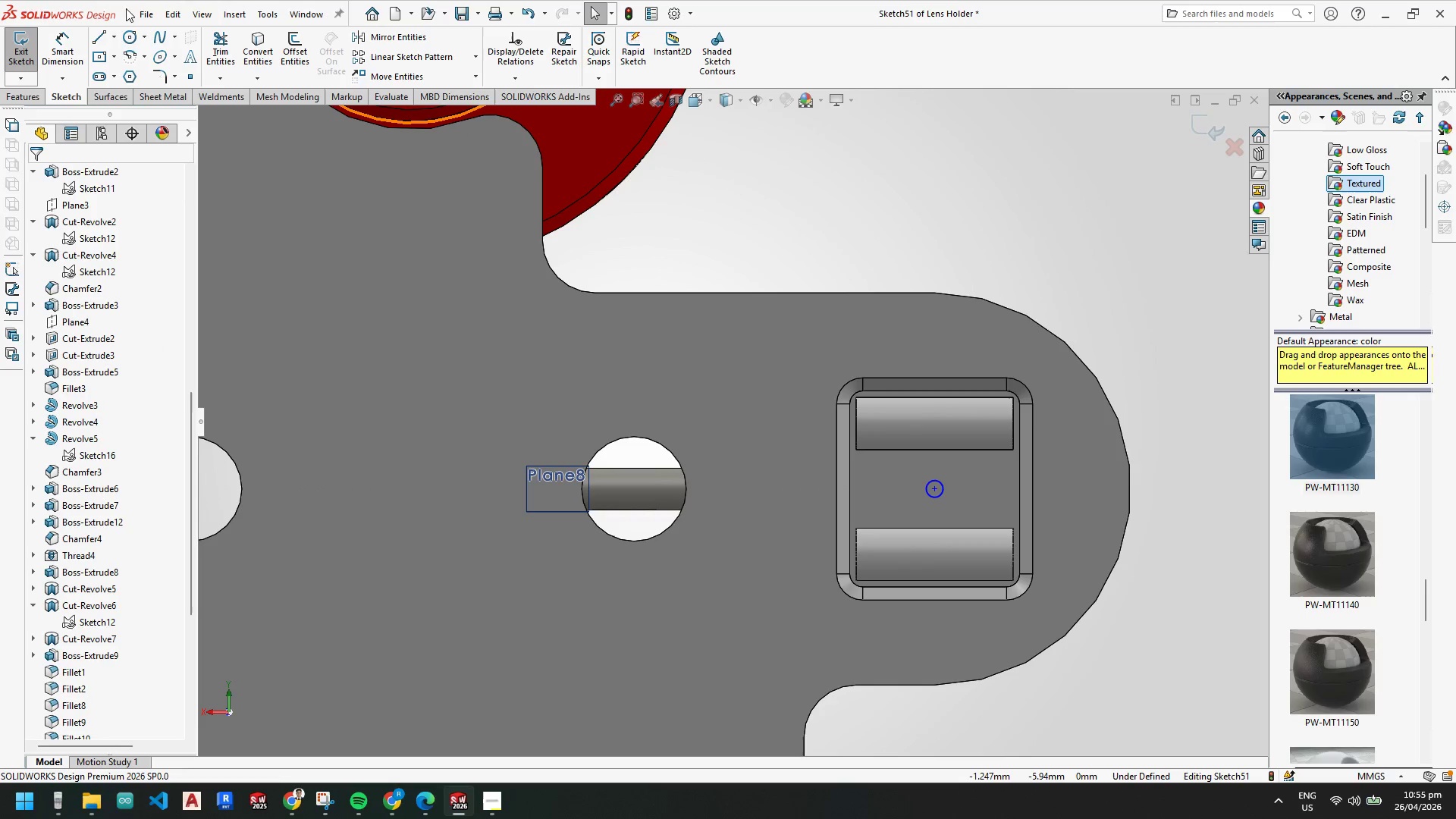 
key(Escape)
 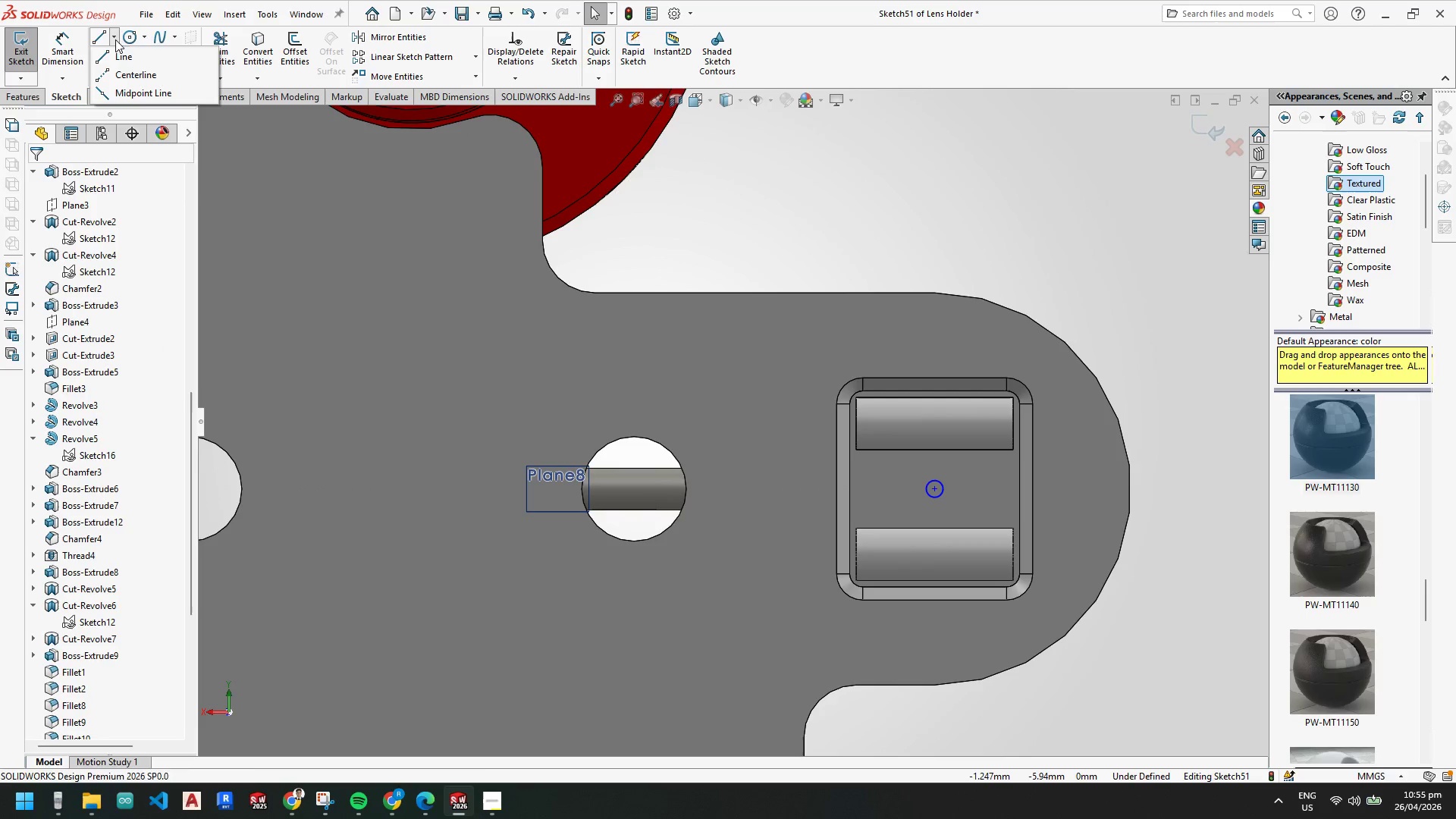 
double_click([132, 79])
 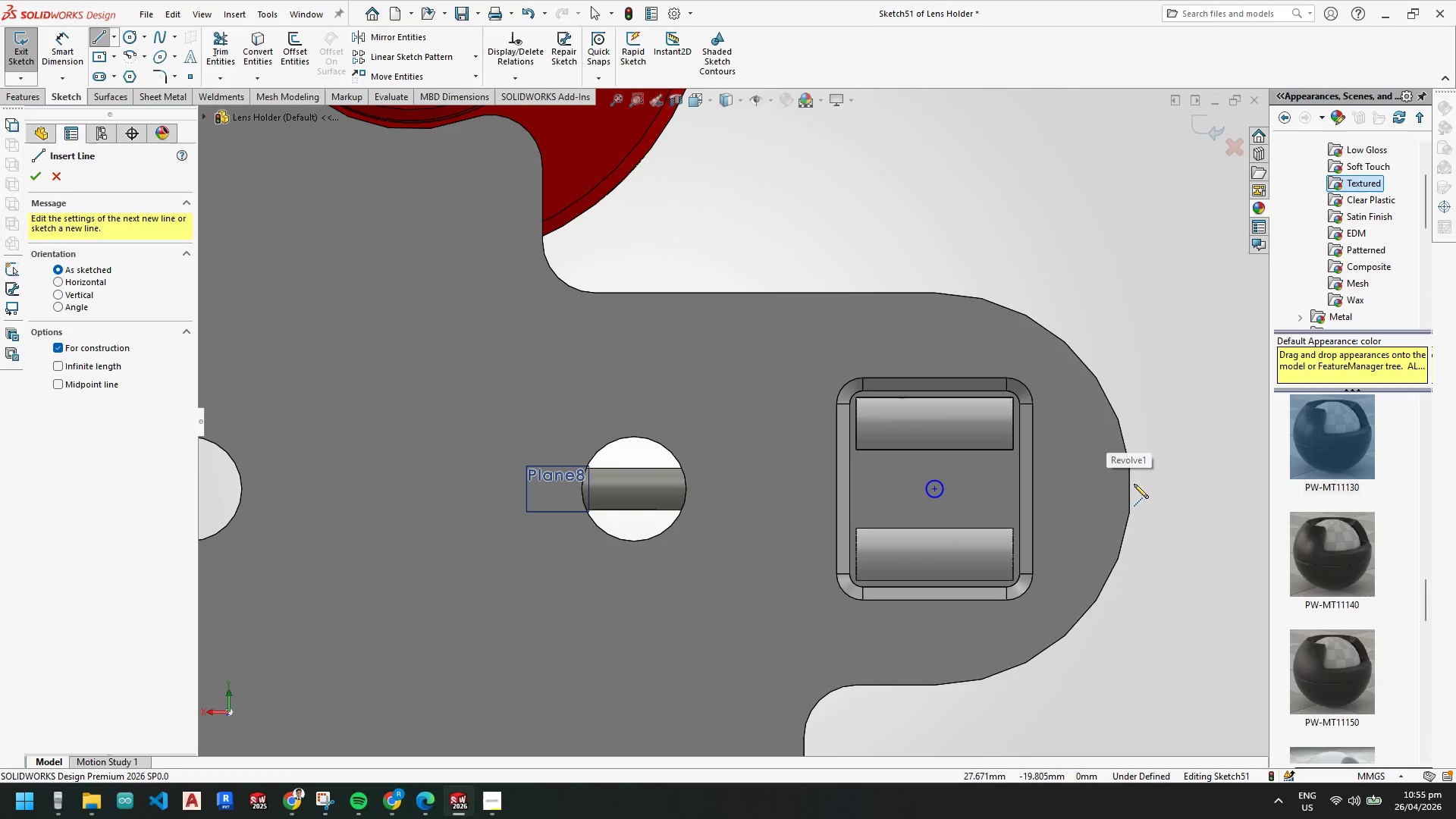 
key(Escape)
 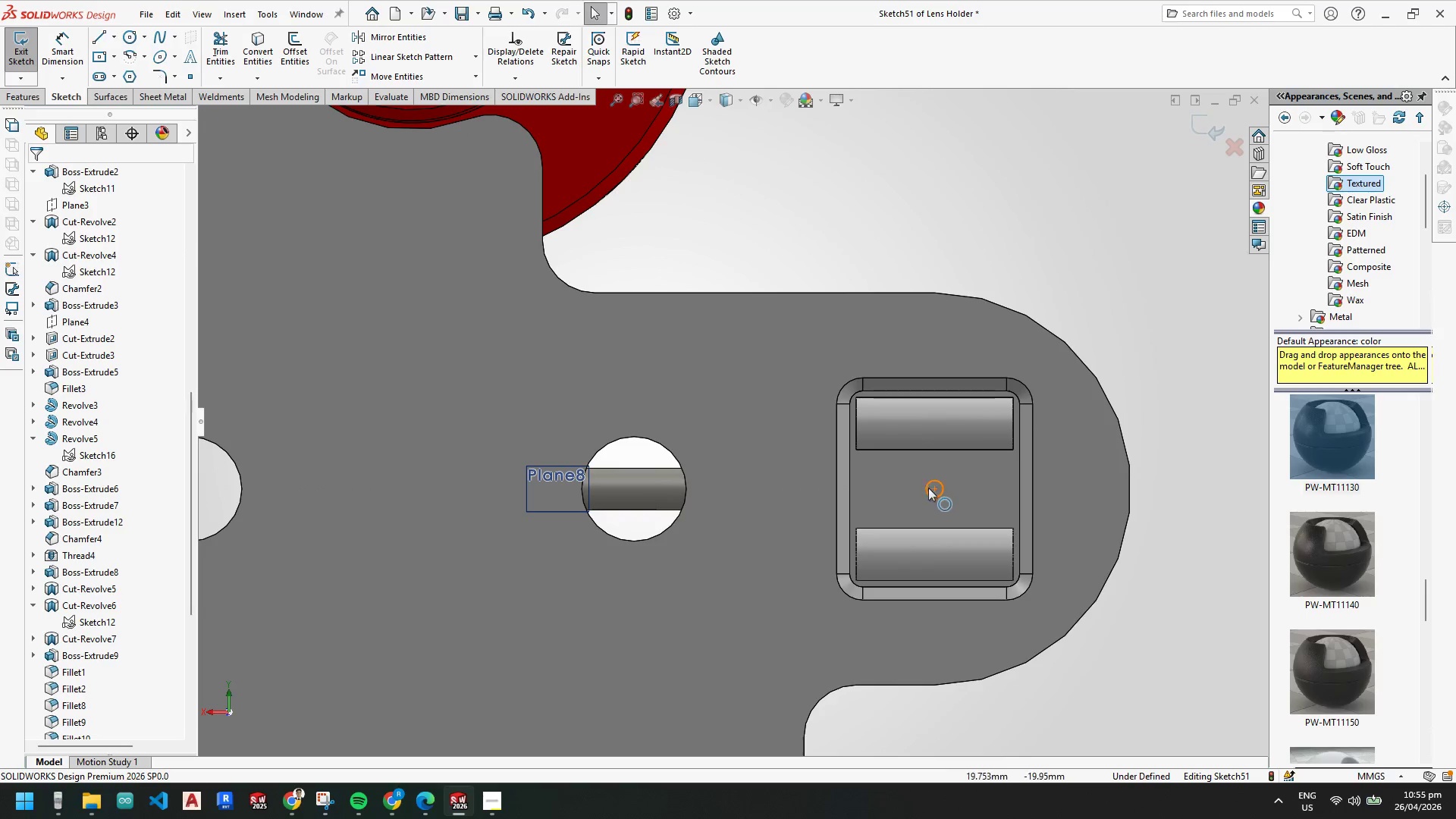 
key(Escape)
 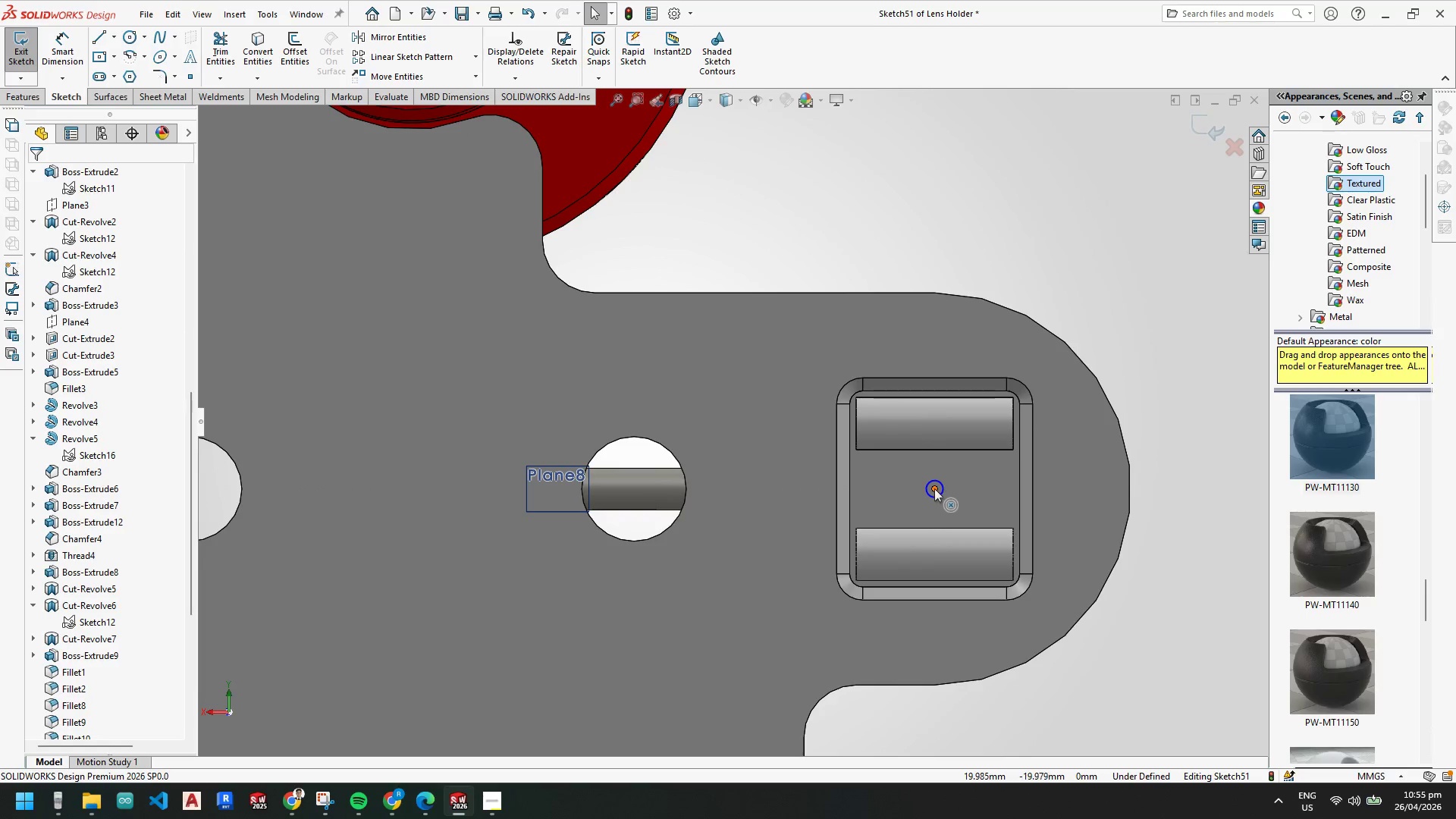 
left_click([935, 487])
 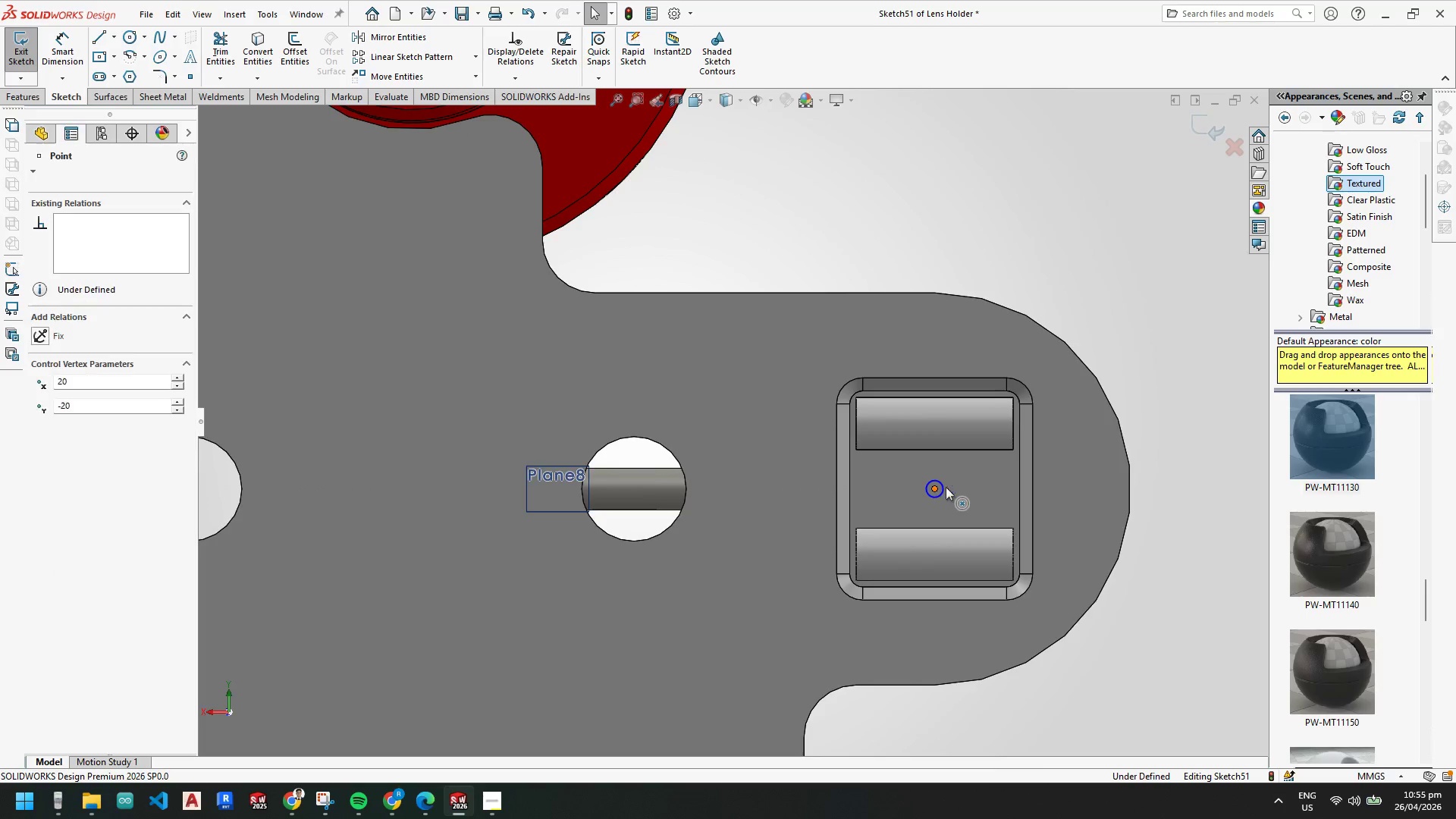 
hold_key(key=ControlLeft, duration=0.95)
left_click([1130, 479])
 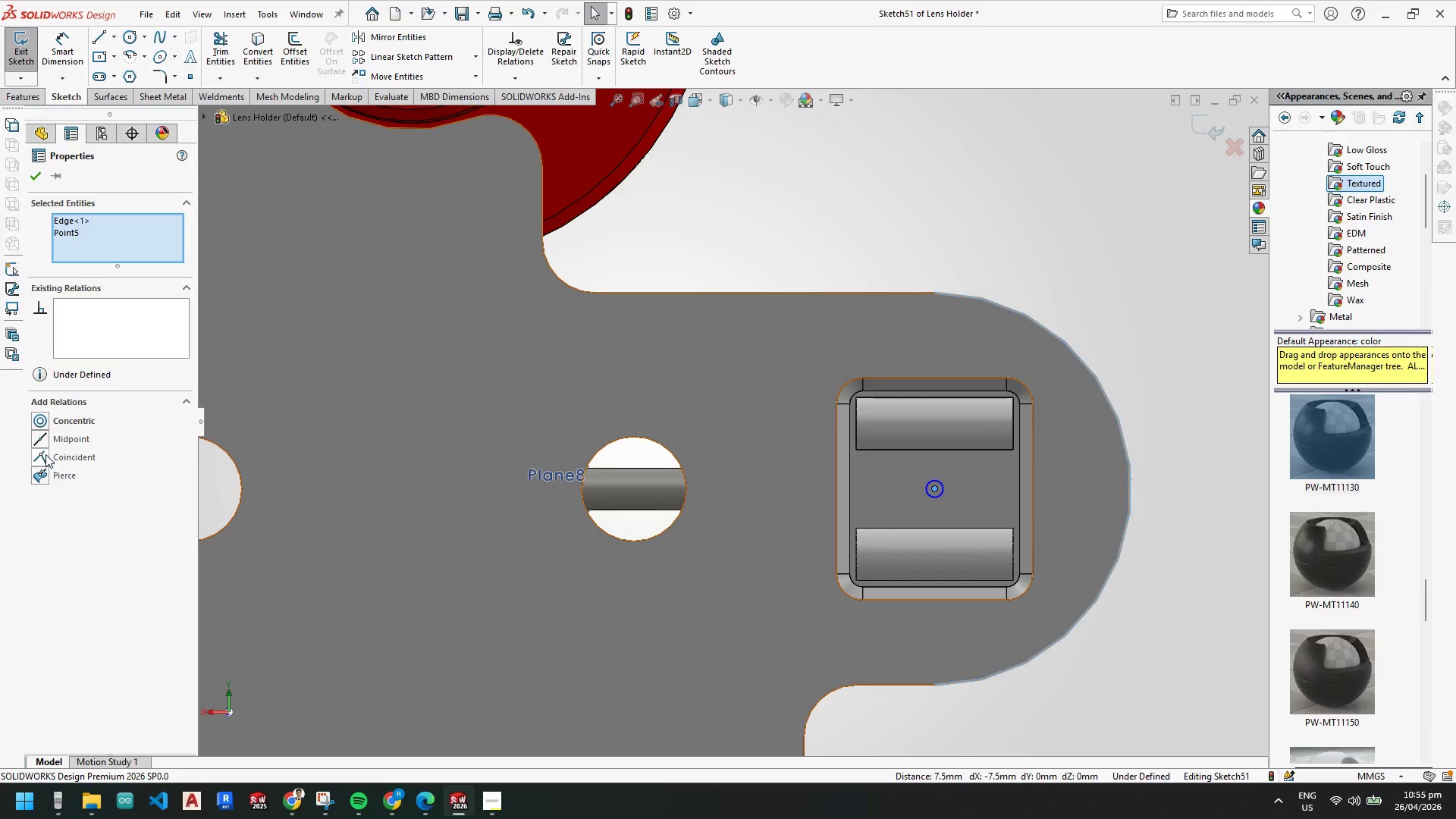 
left_click([41, 418])
 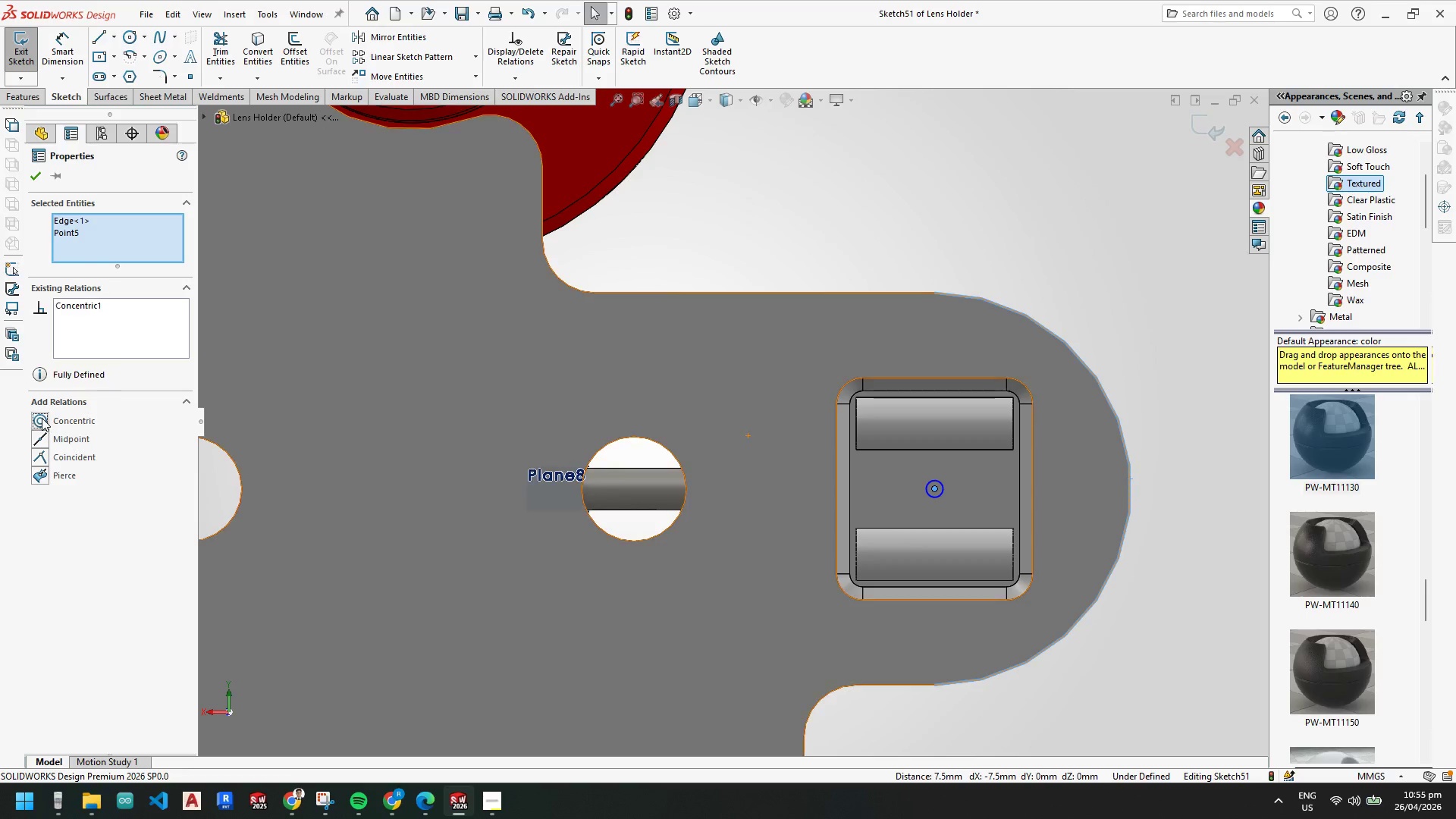 
key(Escape)
 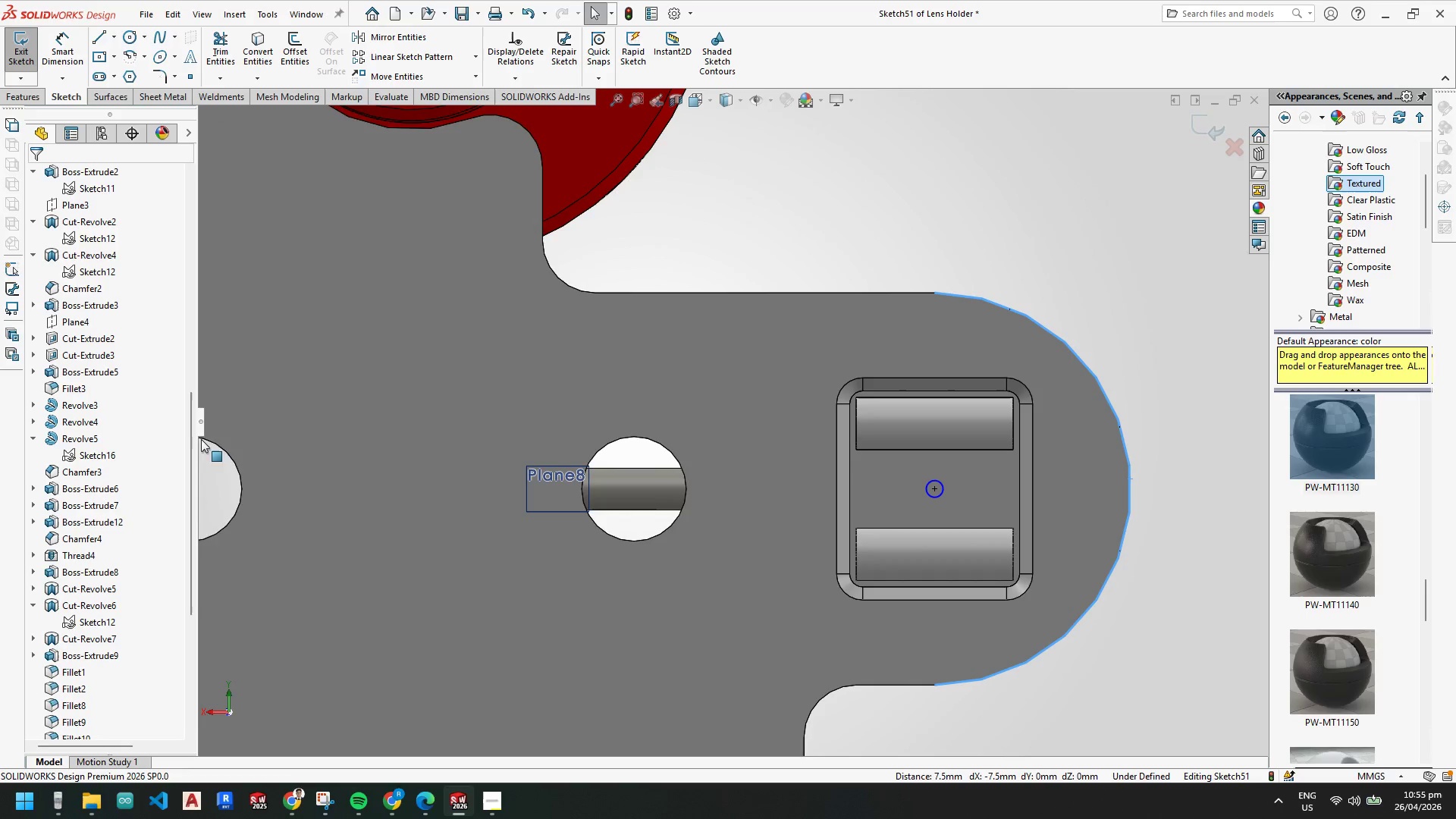 
key(Escape)
 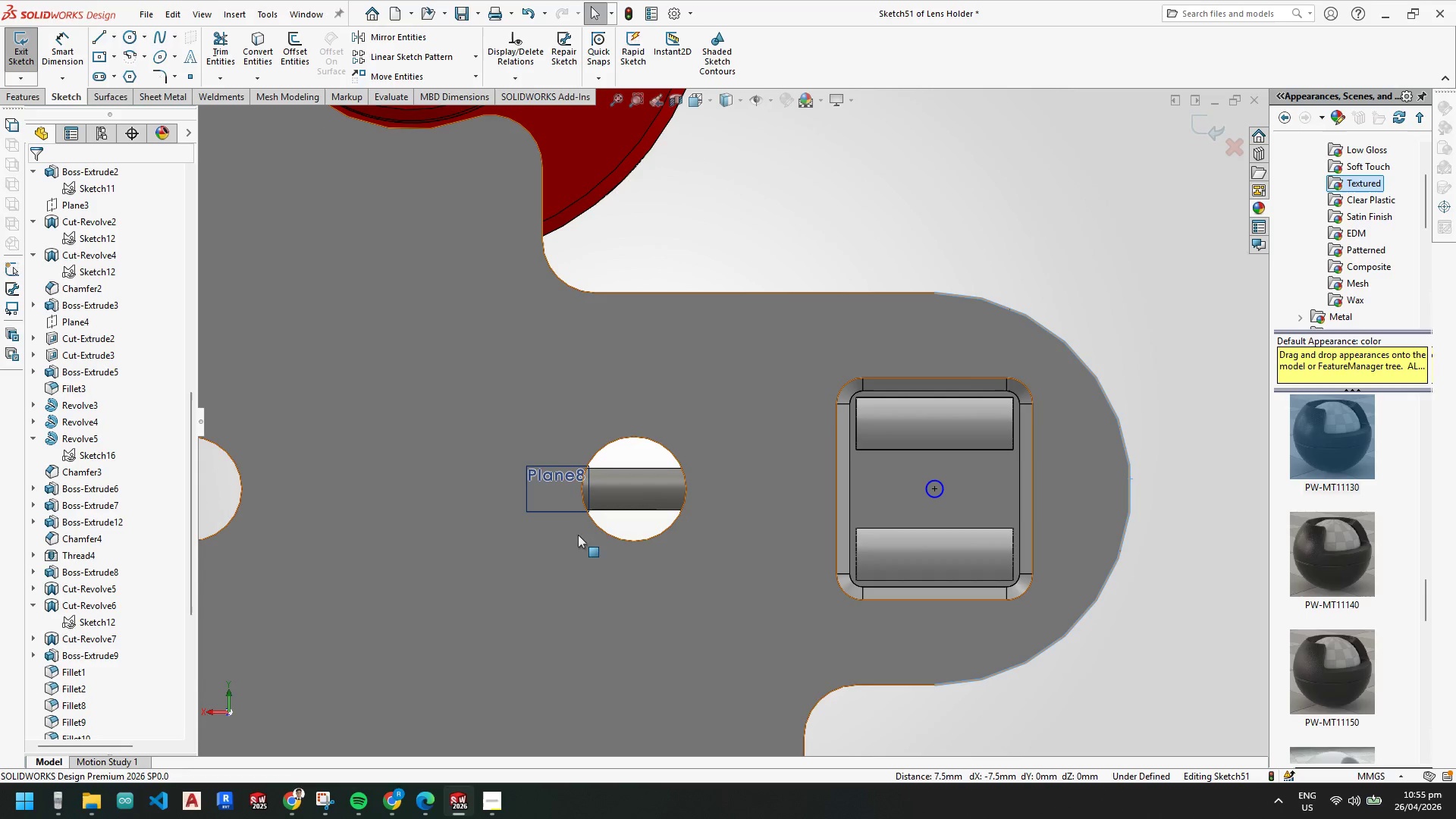 
key(Escape)
 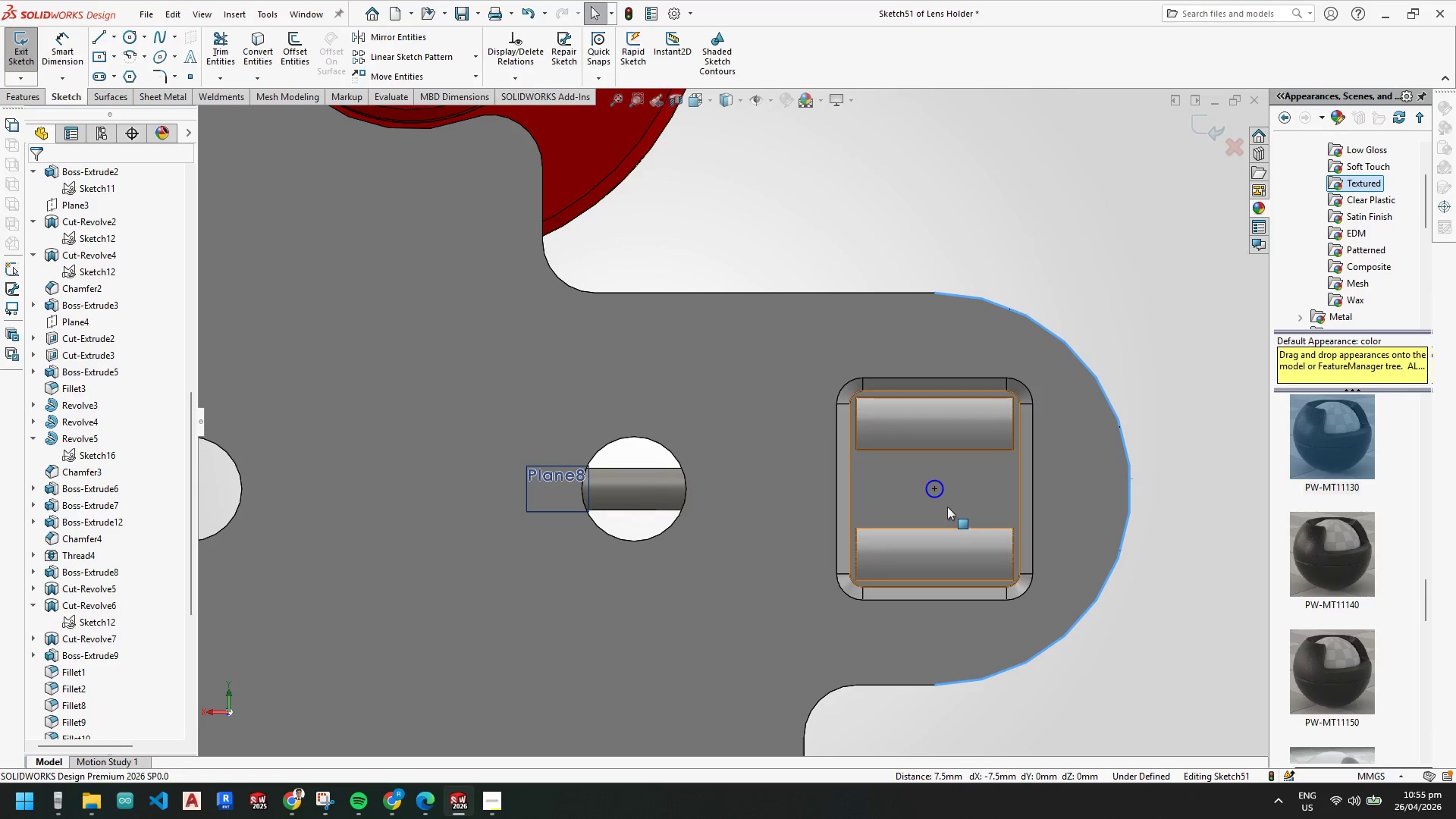 
left_click([940, 496])
 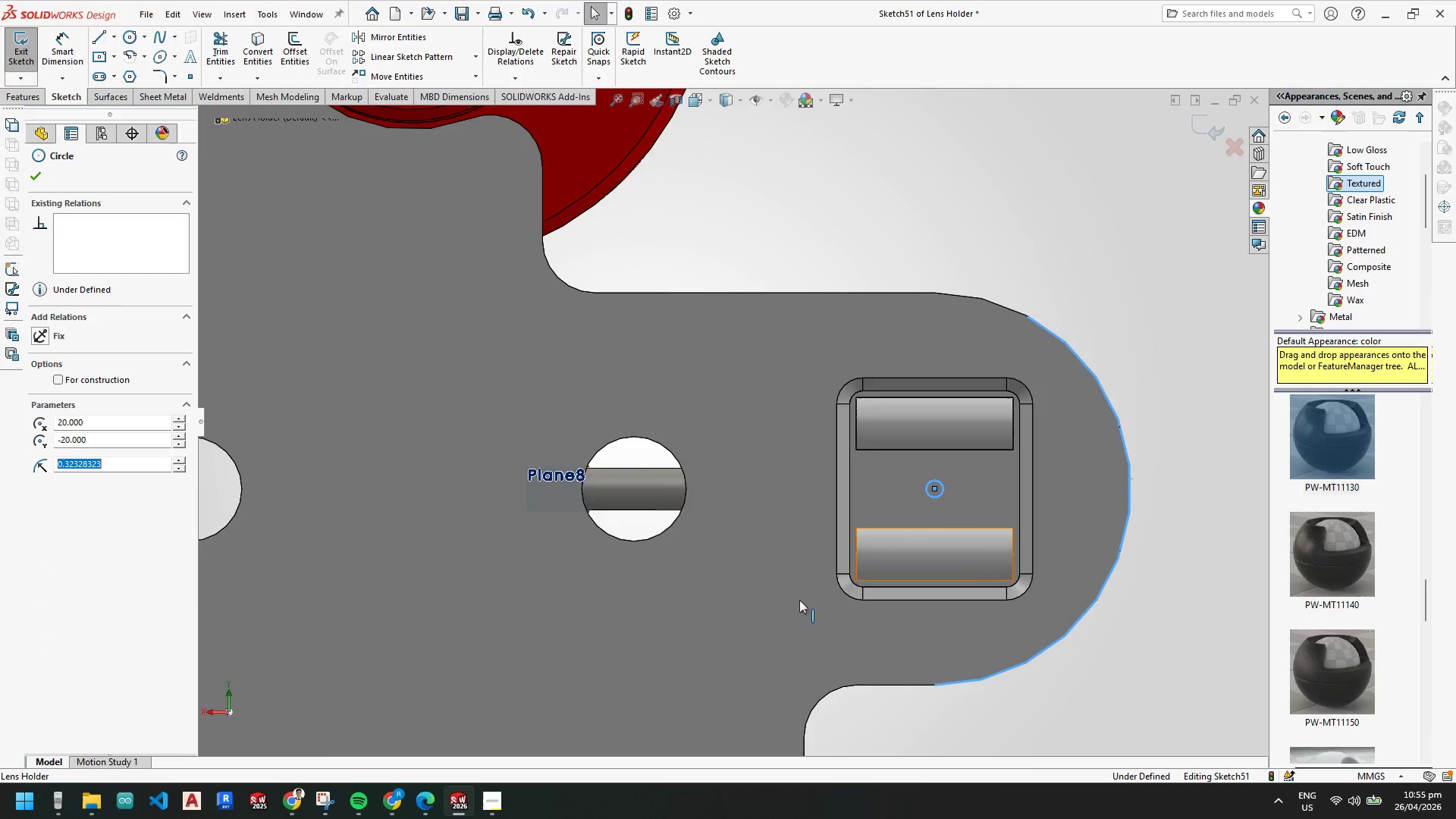 
hold_key(key=ControlLeft, duration=0.95)
left_click([571, 408])
 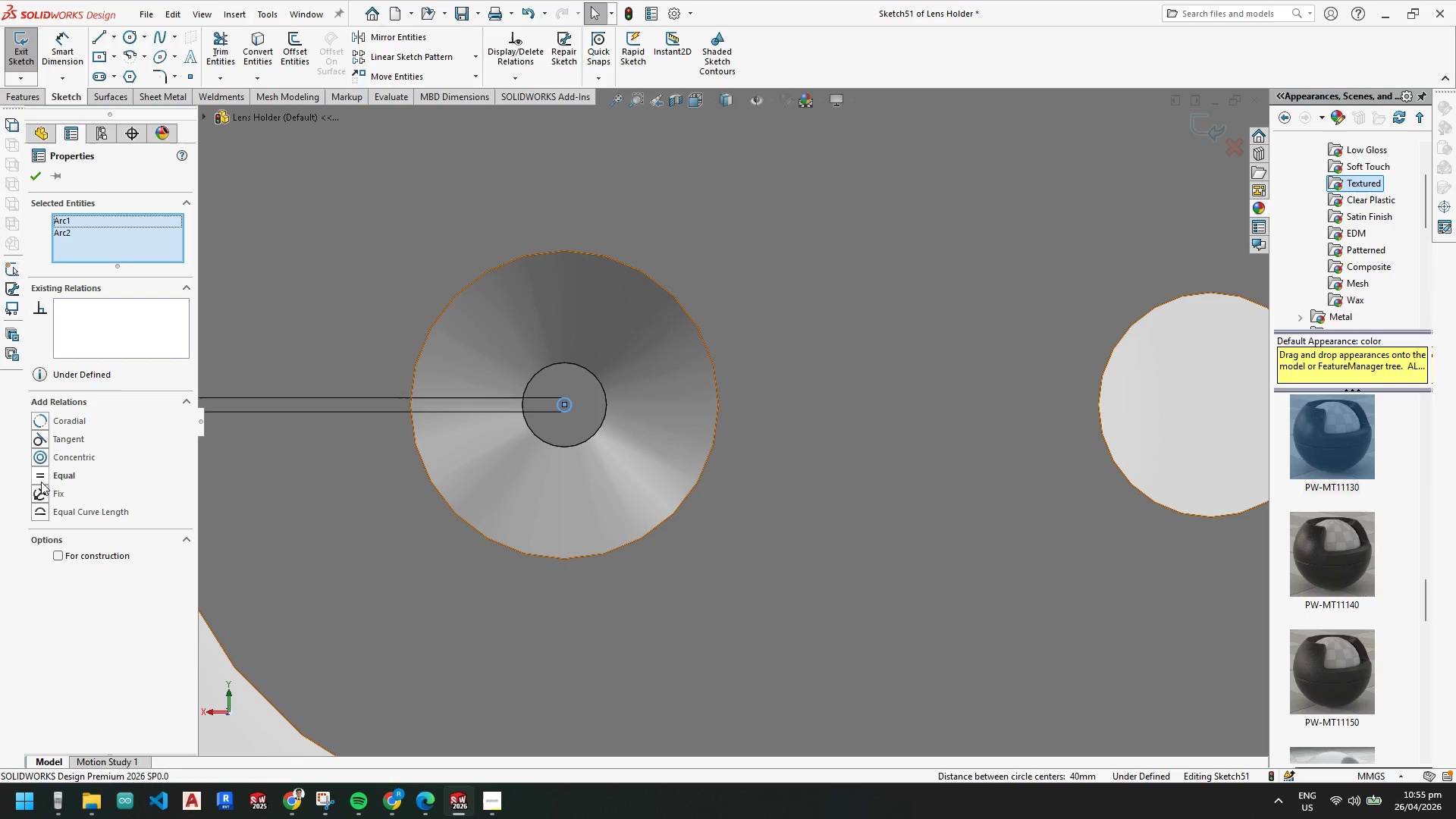 
scroll: coordinate [530, 449], scroll_direction: down, amount: 4.0
 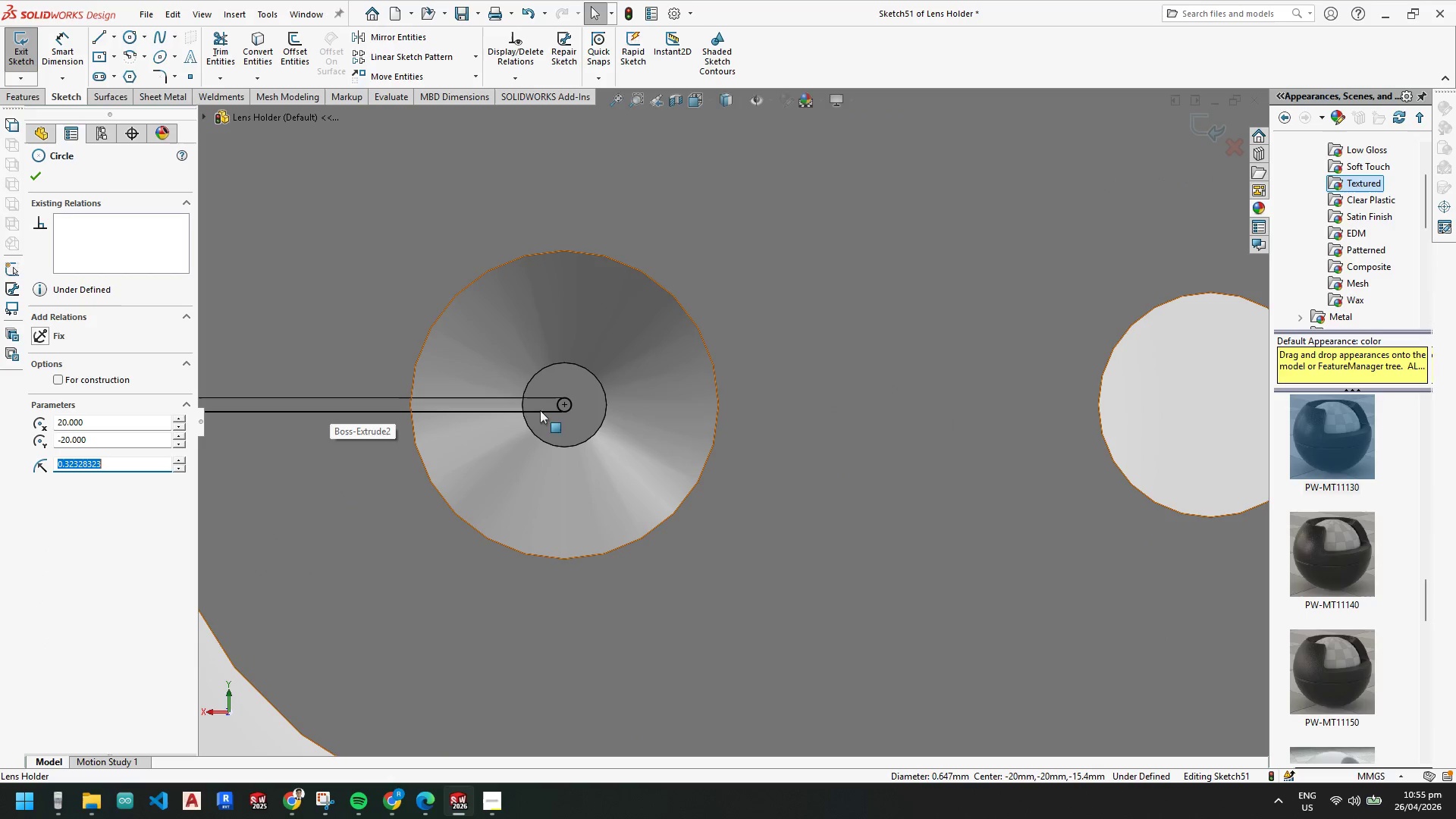 
left_click([42, 473])
 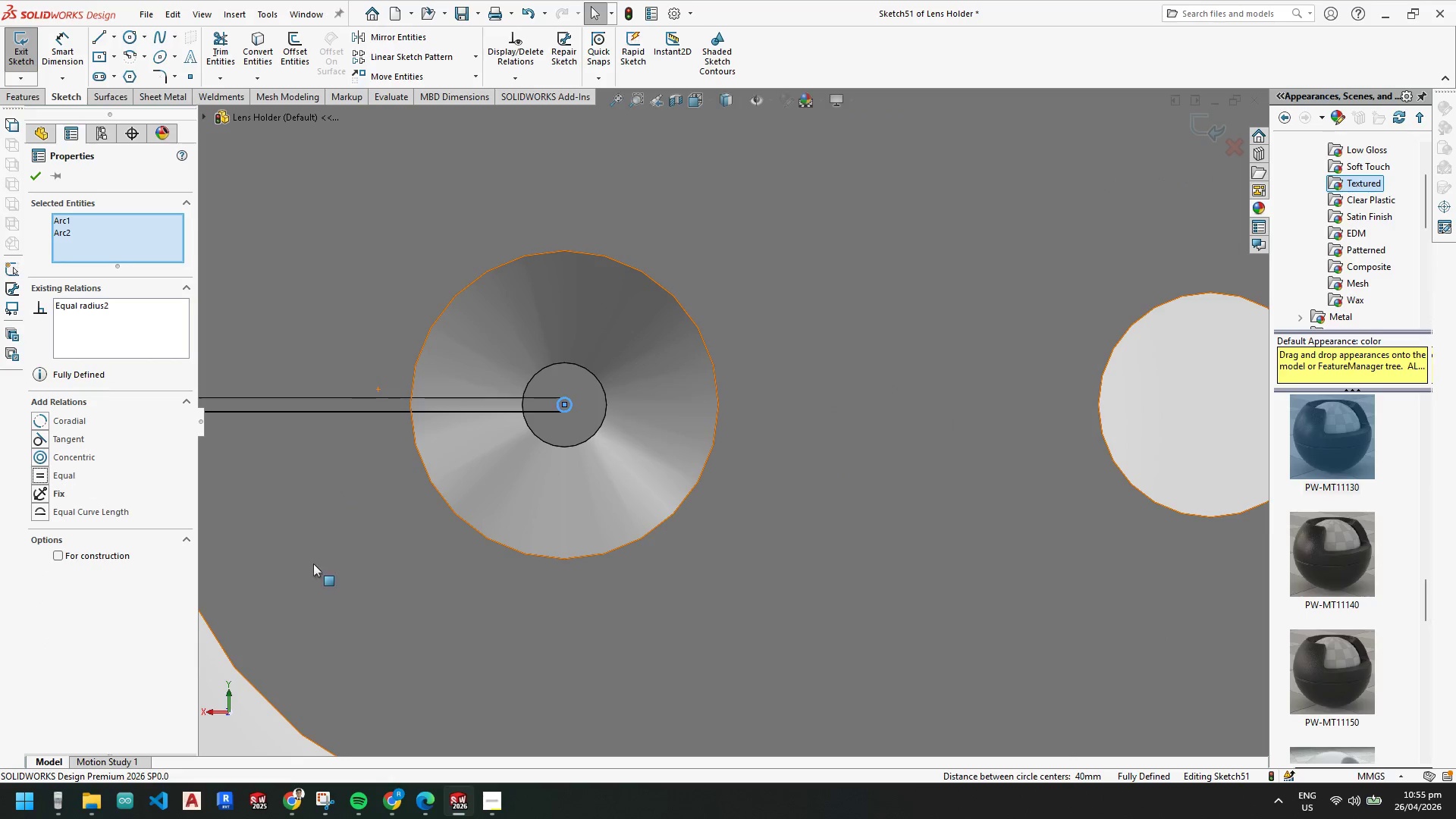 
key(Escape)
 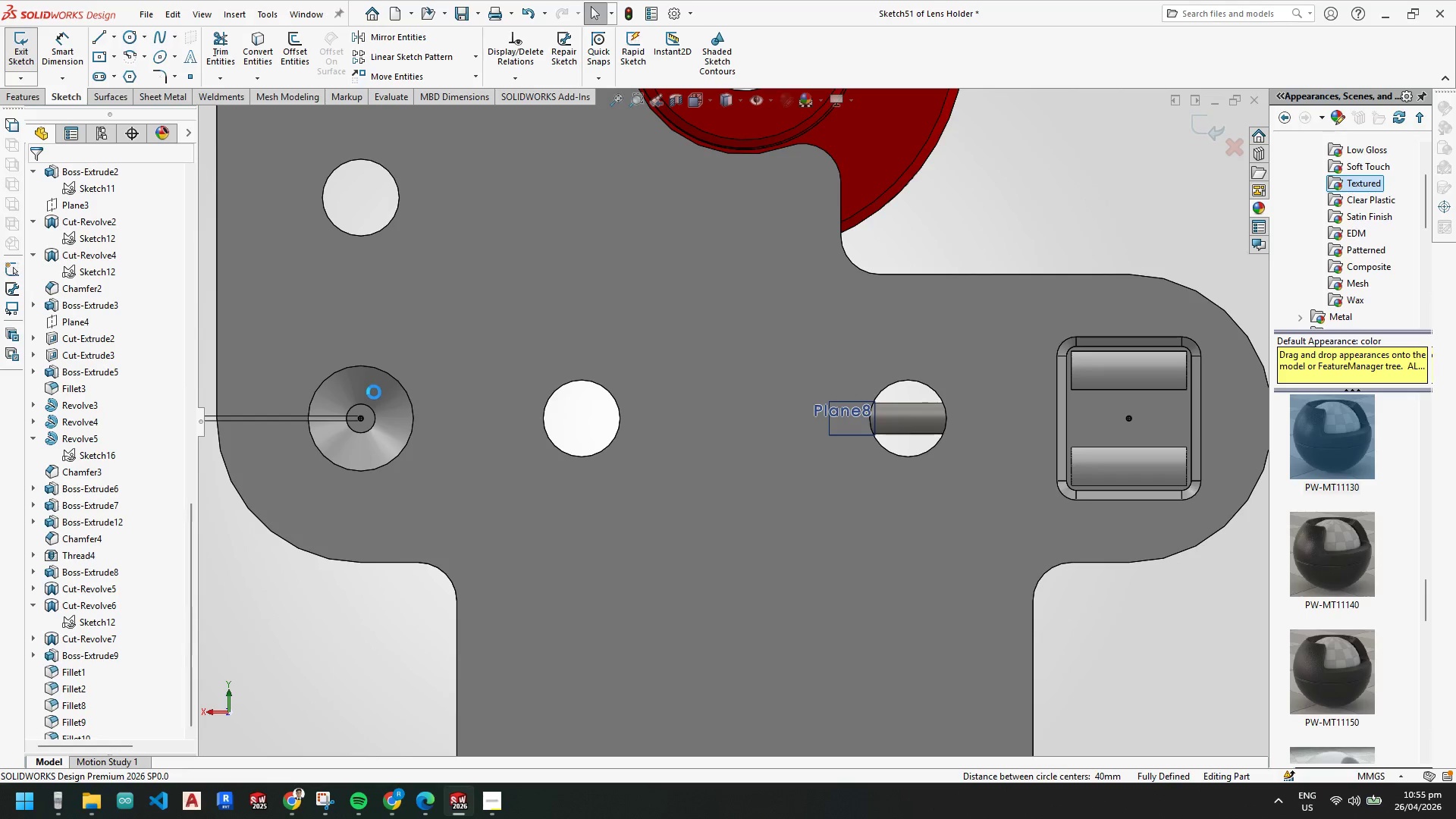 
scroll: coordinate [898, 425], scroll_direction: up, amount: 6.0
 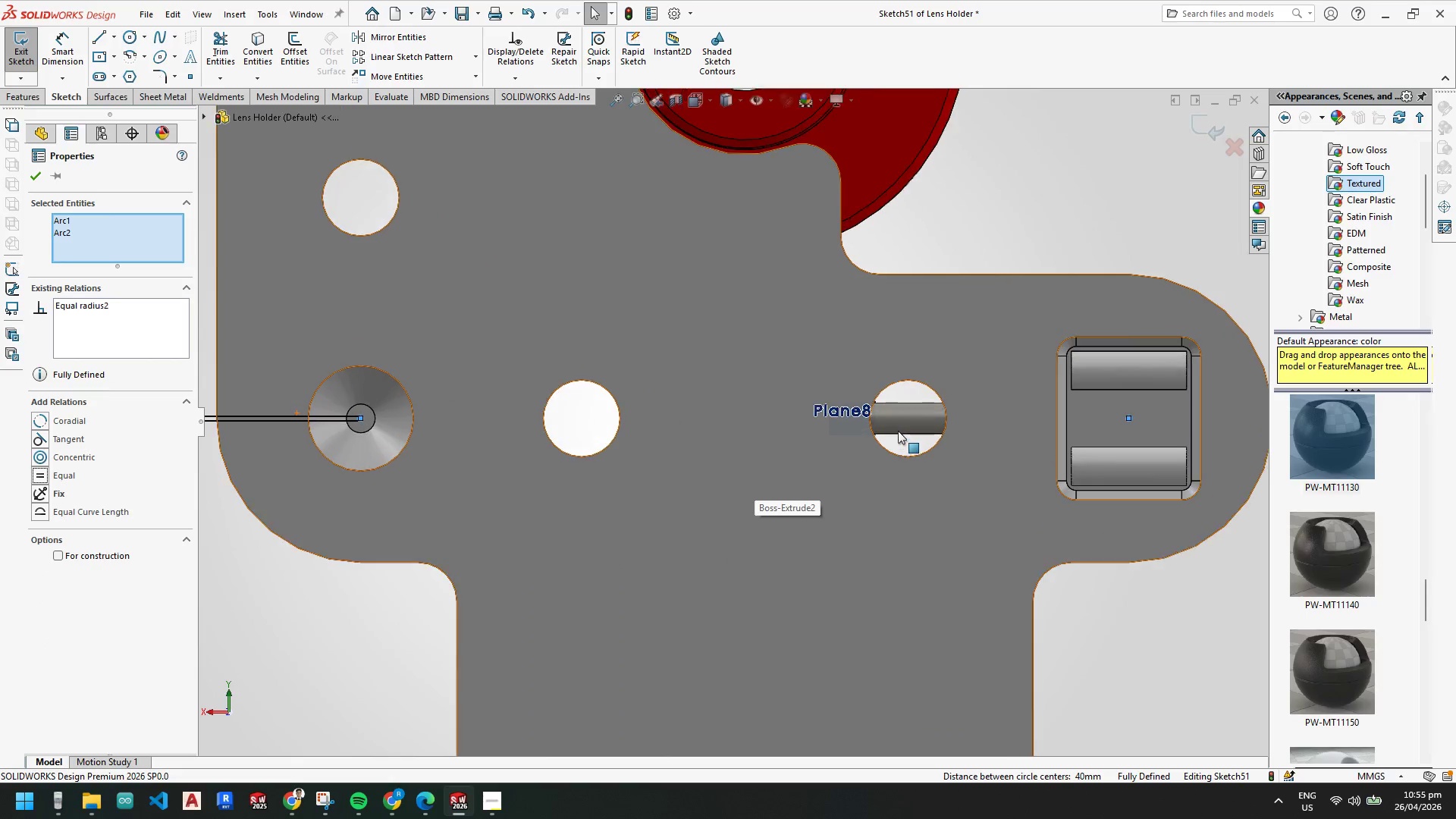 
key(Escape)
 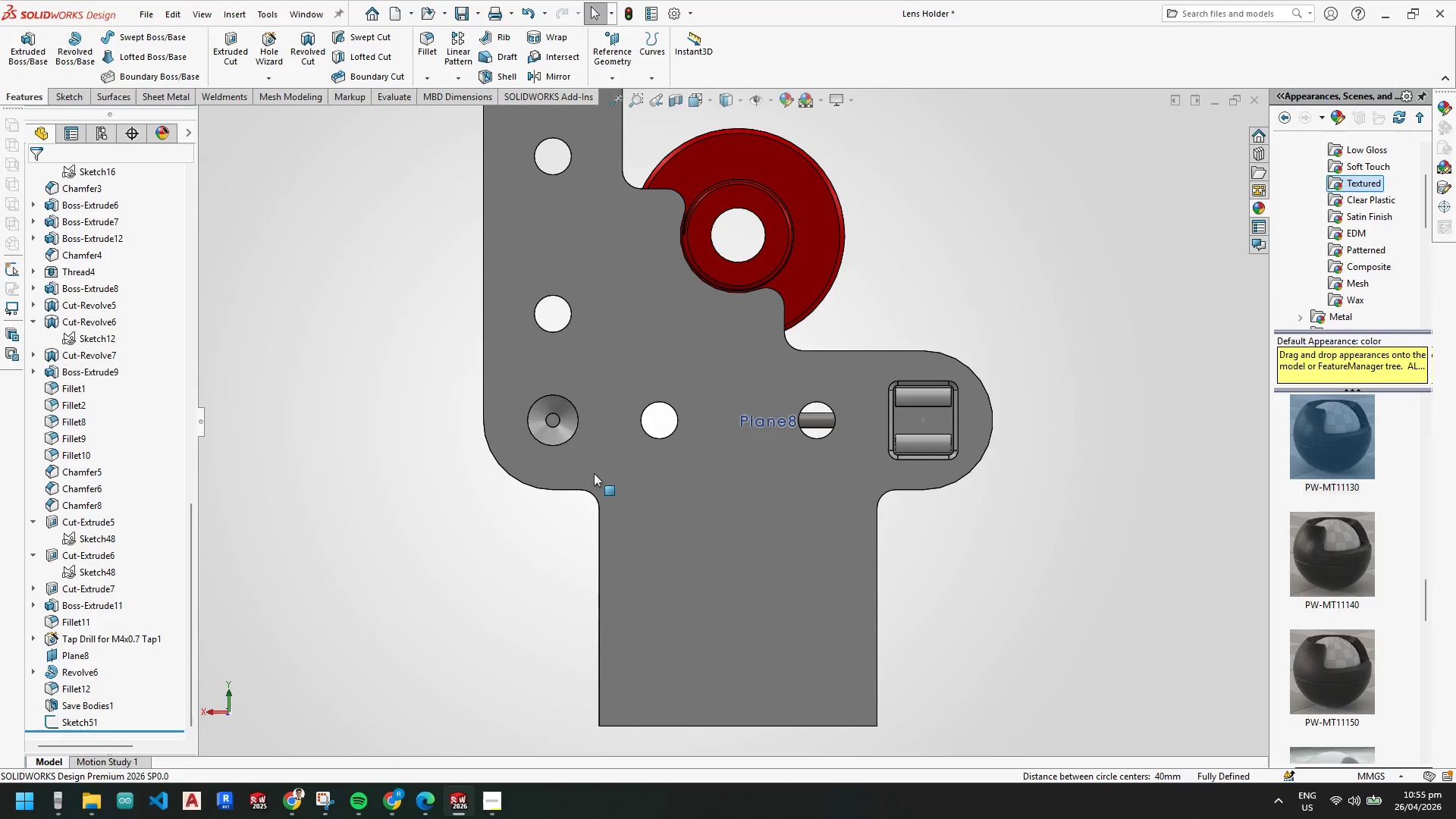 
key(Escape)
 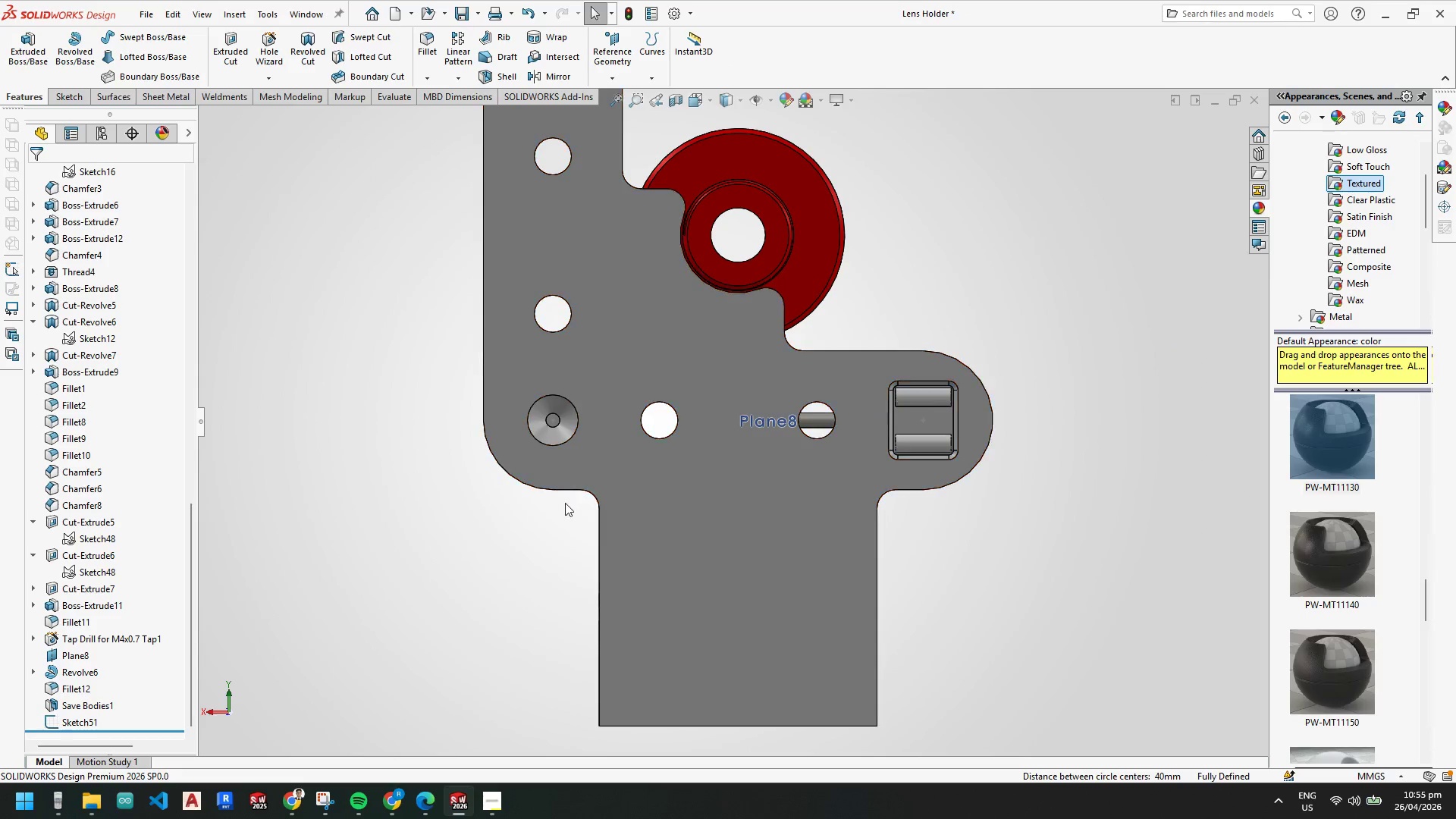 
key(Control+S)
 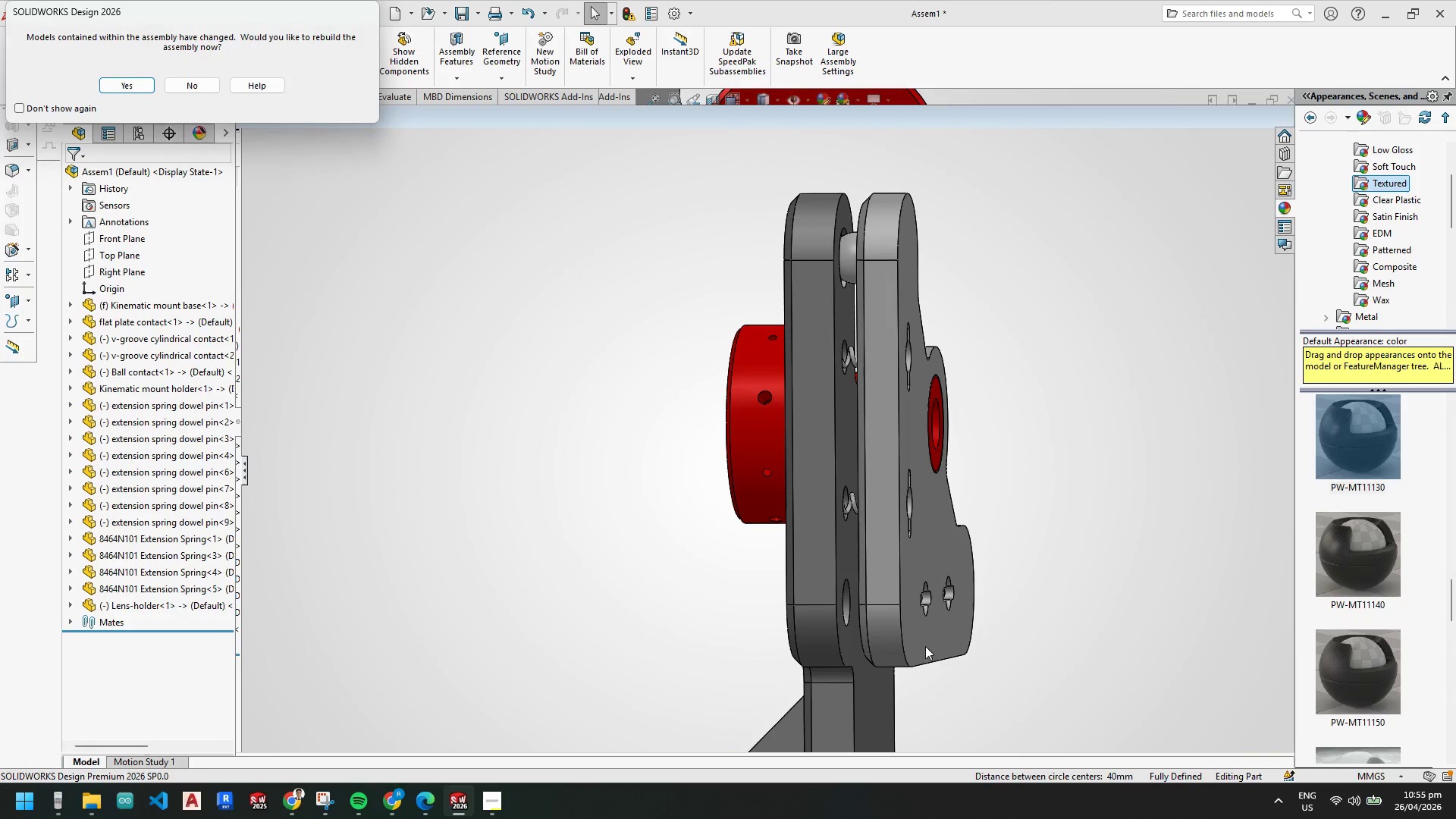 
scroll: coordinate [469, 541], scroll_direction: up, amount: 4.0
 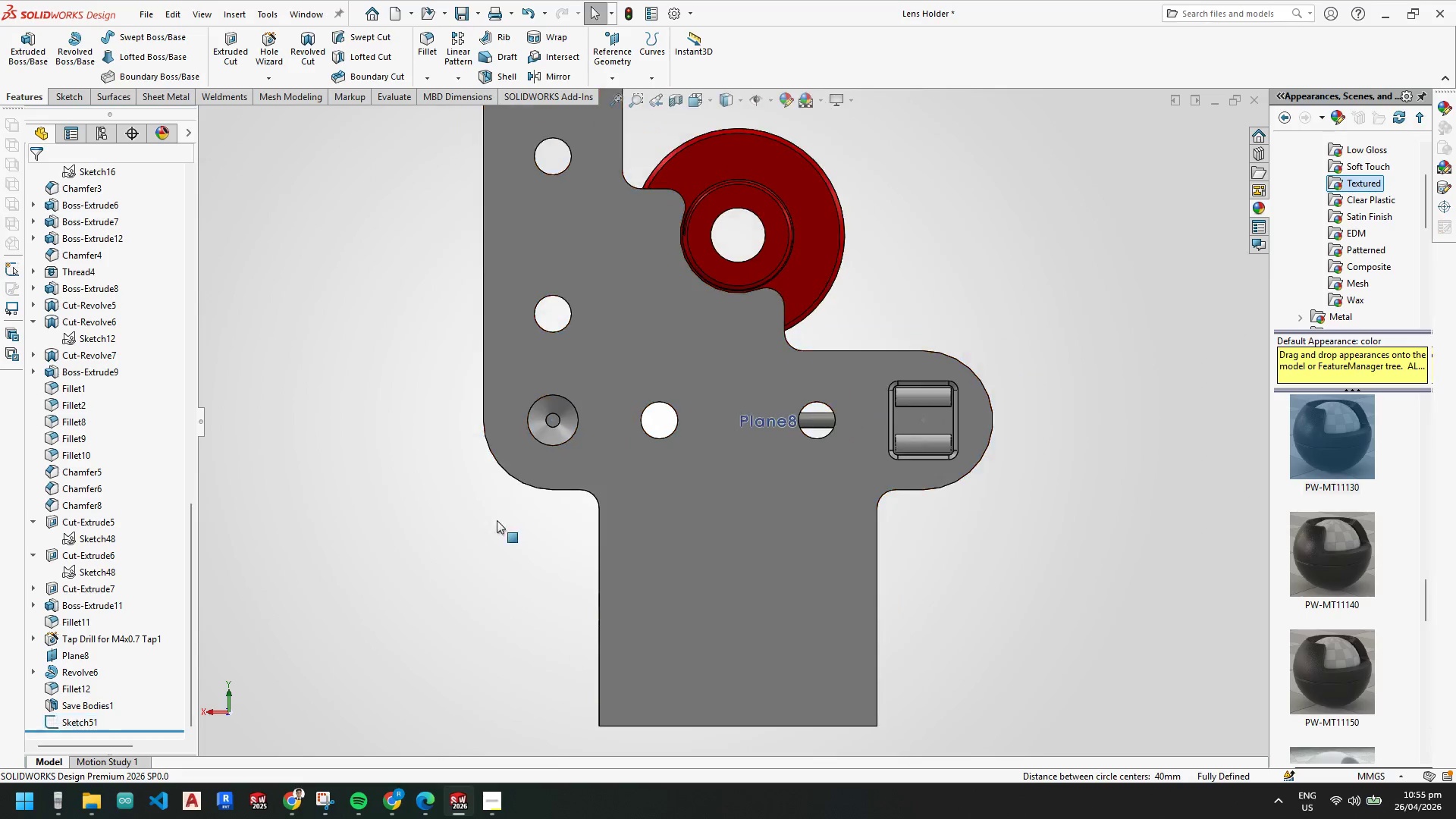 
scroll: coordinate [564, 509], scroll_direction: down, amount: 1.0
 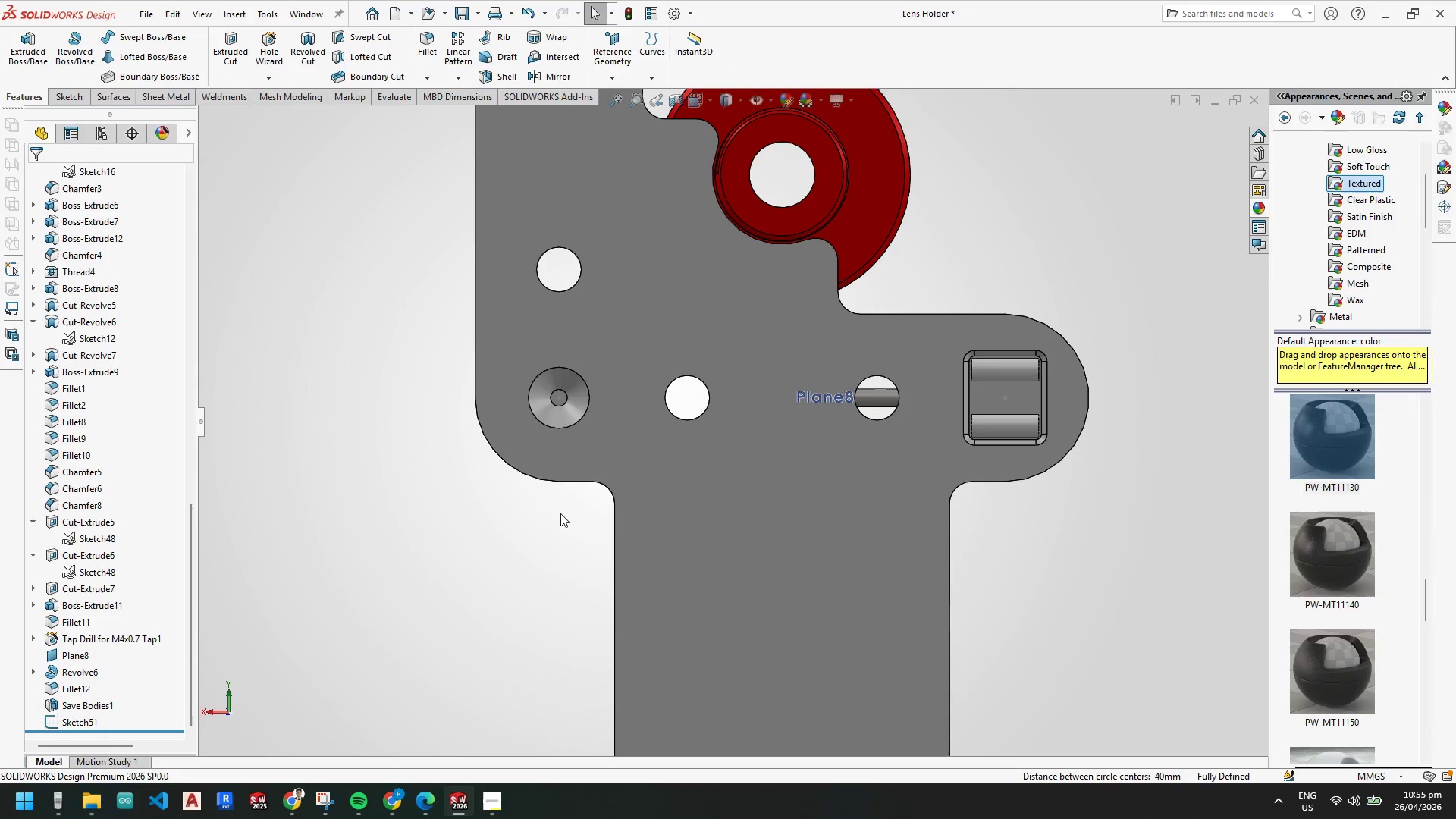 
wait(8.47)
 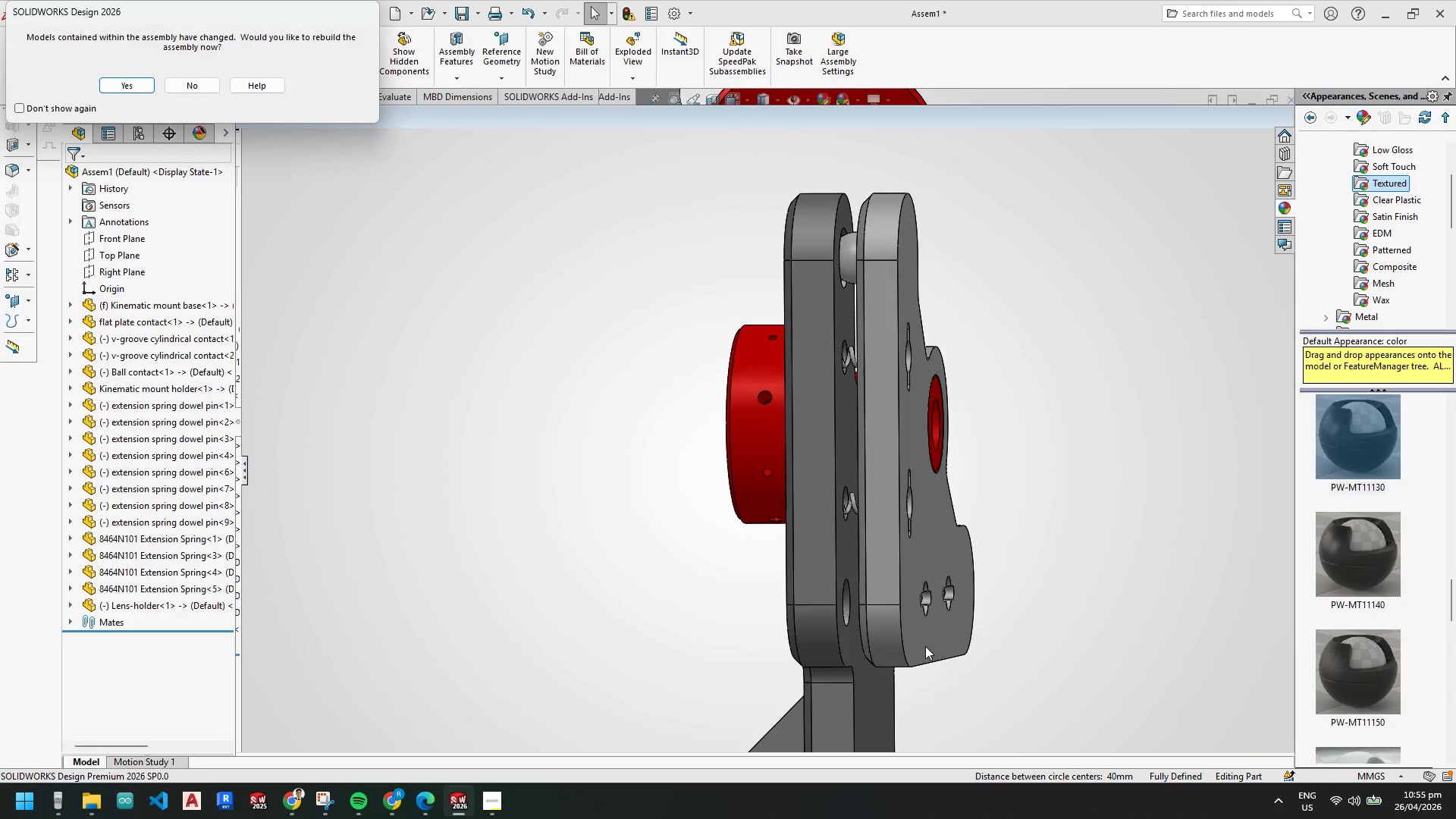 
left_click([953, 231])
 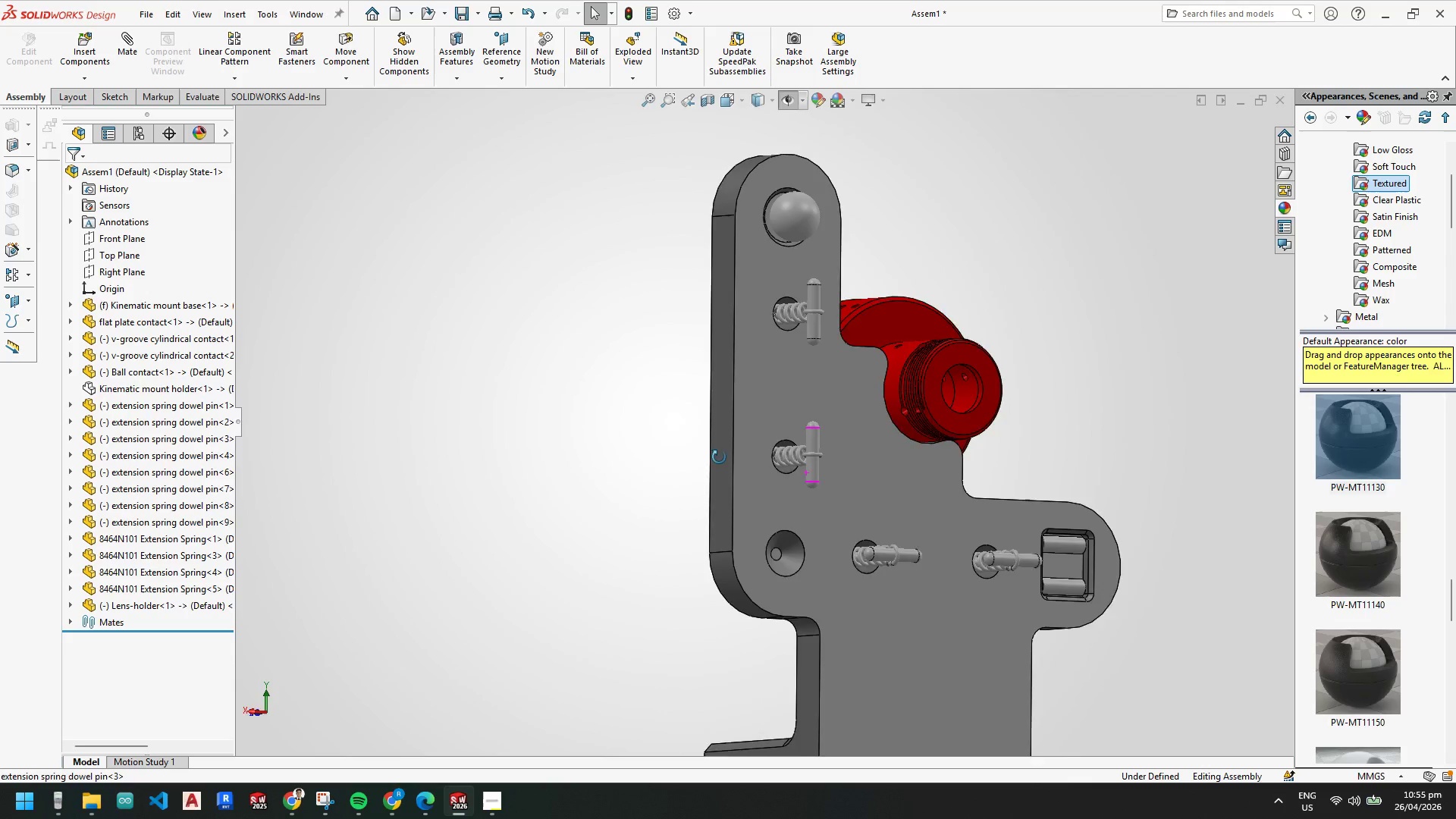 
key(Control+V)
 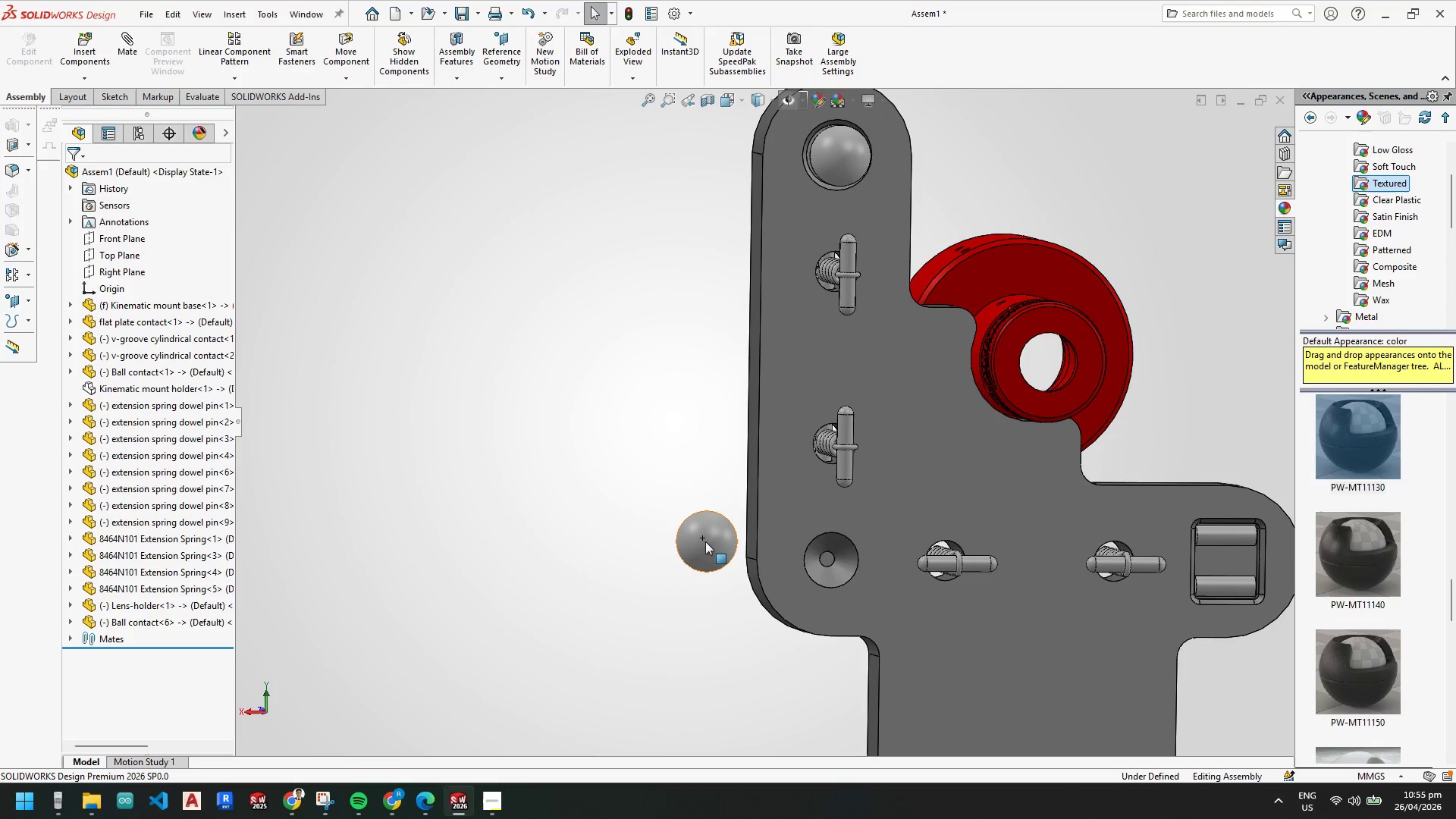 
scroll: coordinate [1015, 542], scroll_direction: down, amount: 10.0
 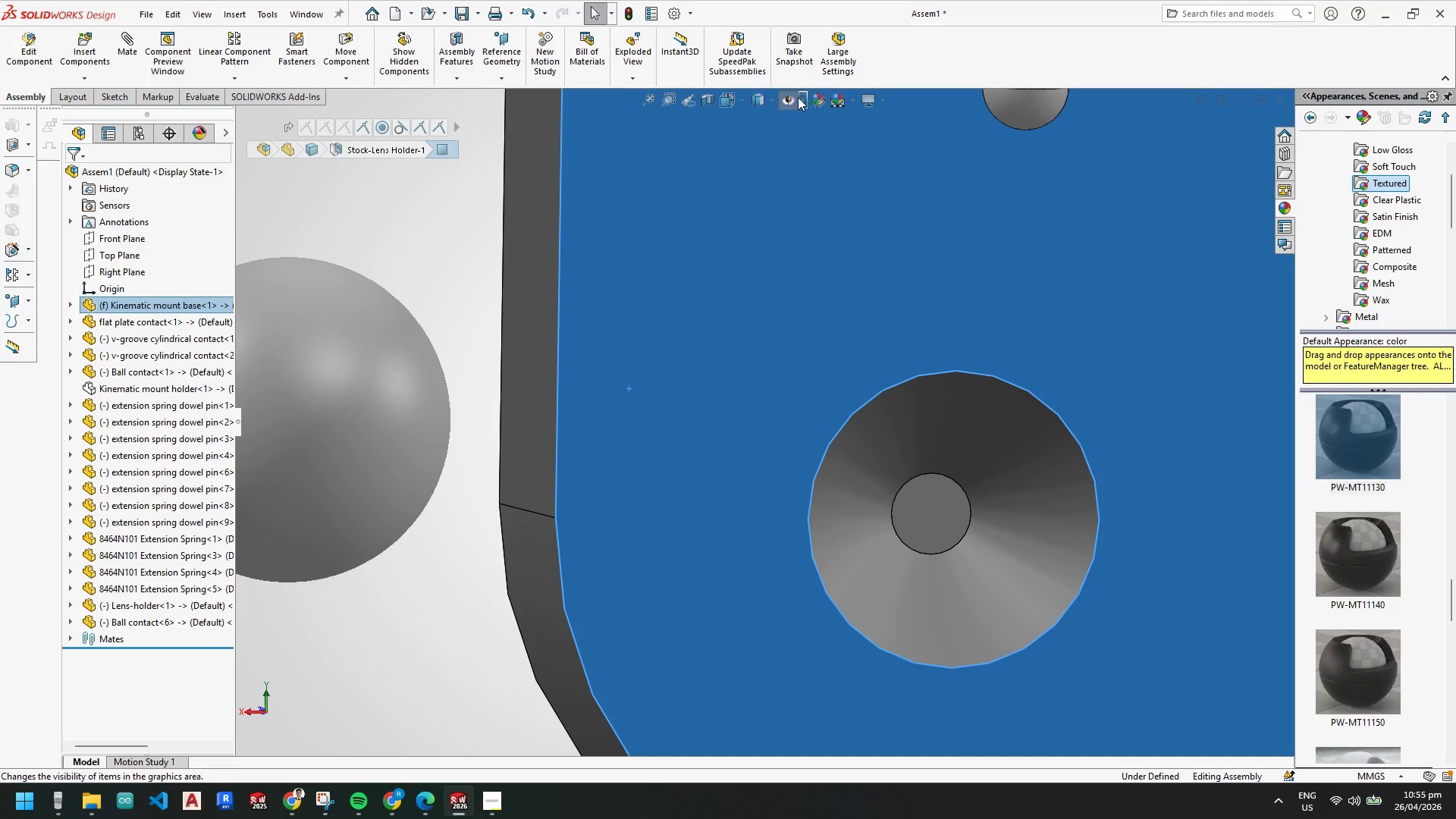 
key(Escape)
 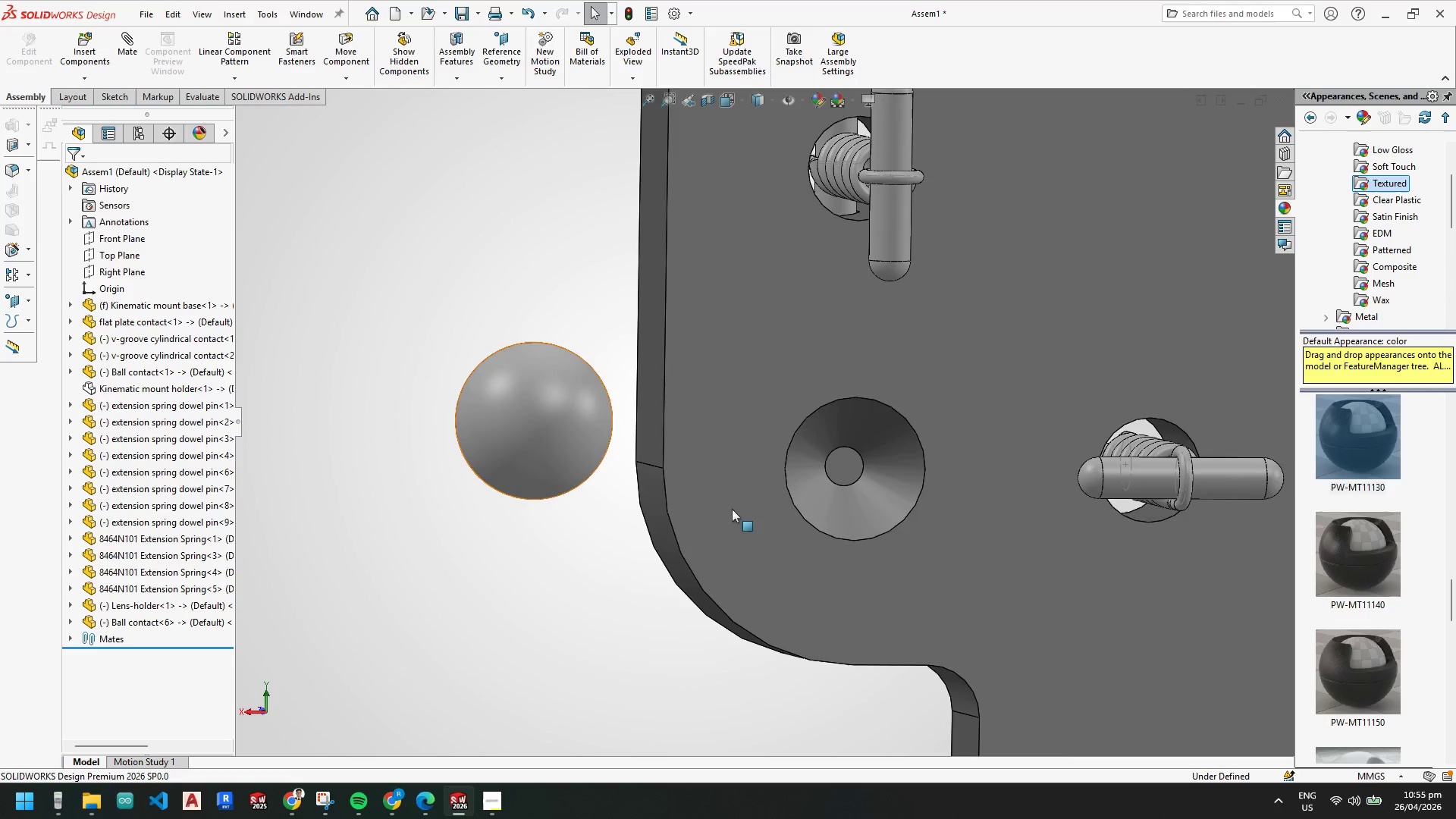 
scroll: coordinate [886, 464], scroll_direction: up, amount: 4.0
 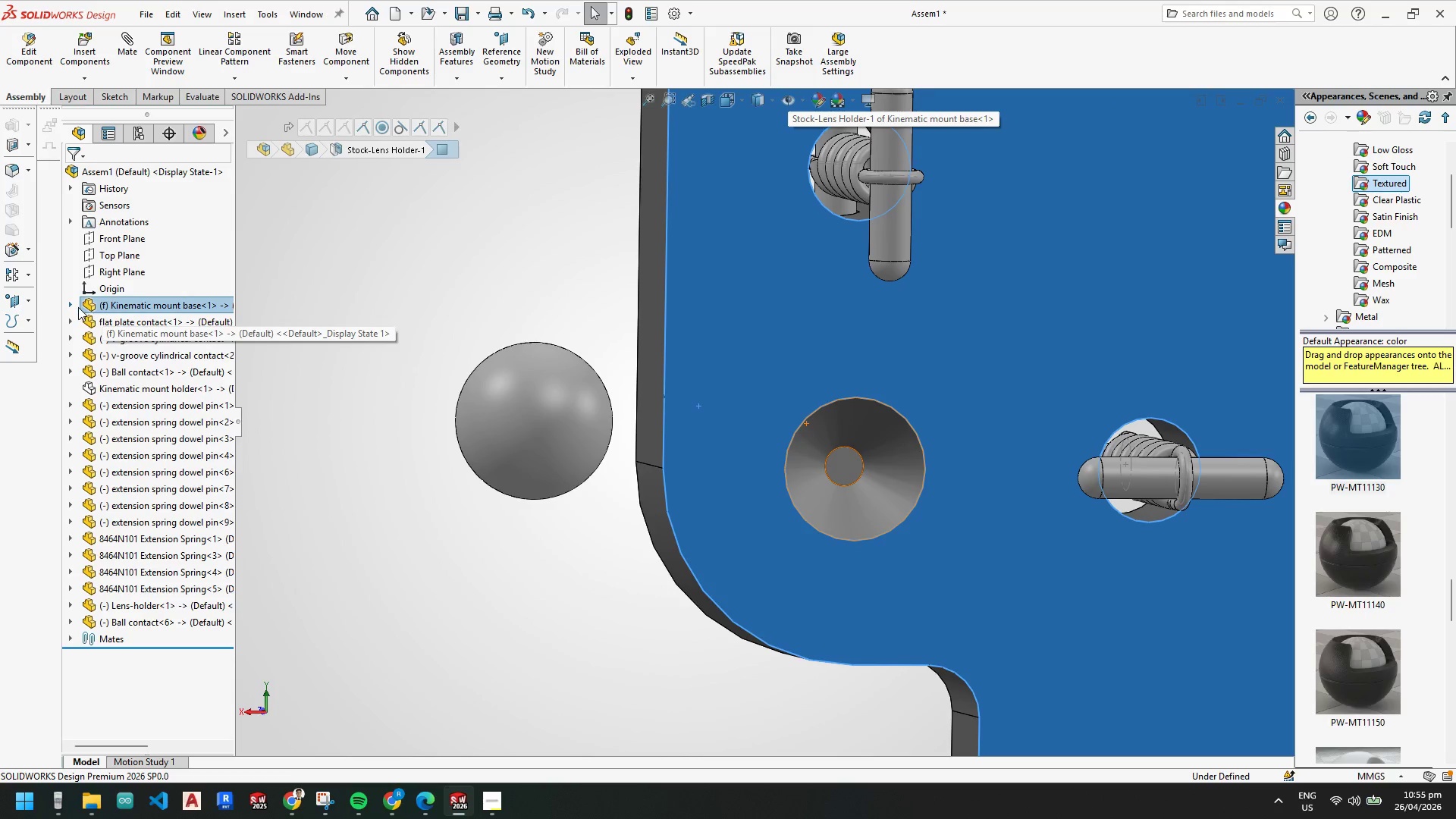 
key(Escape)
 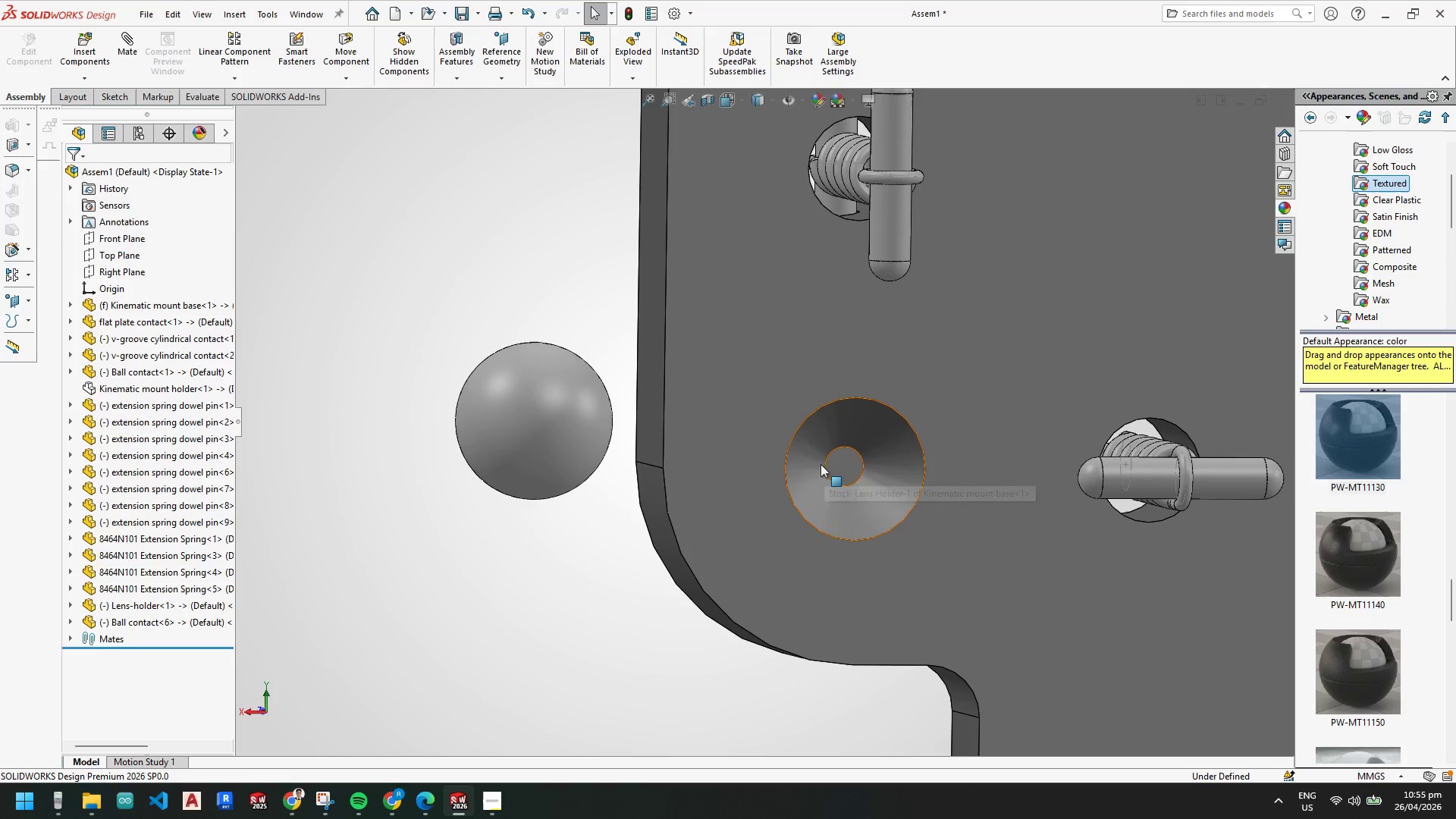 
scroll: coordinate [821, 464], scroll_direction: up, amount: 1.0
 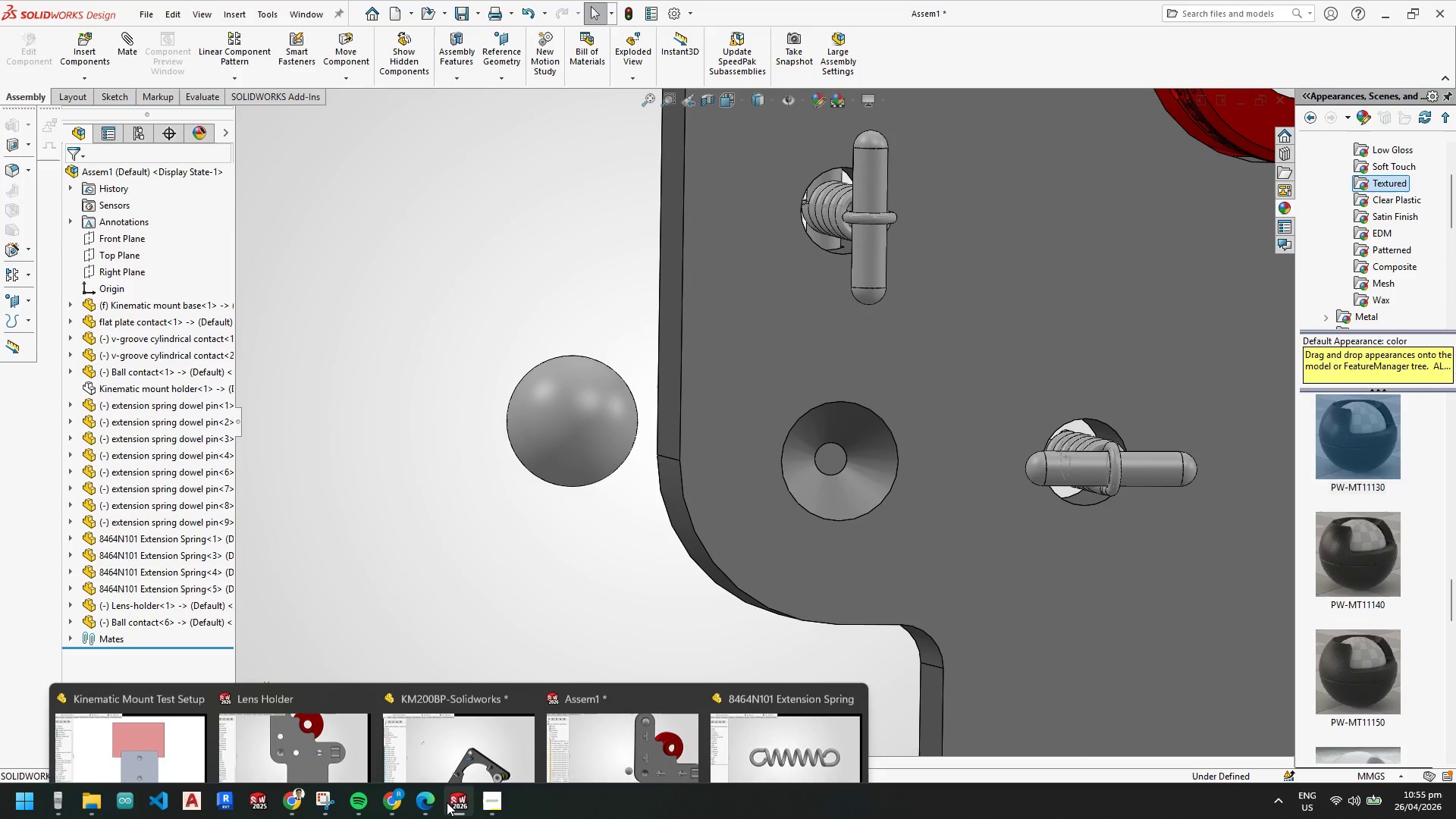 
left_click([338, 742])
 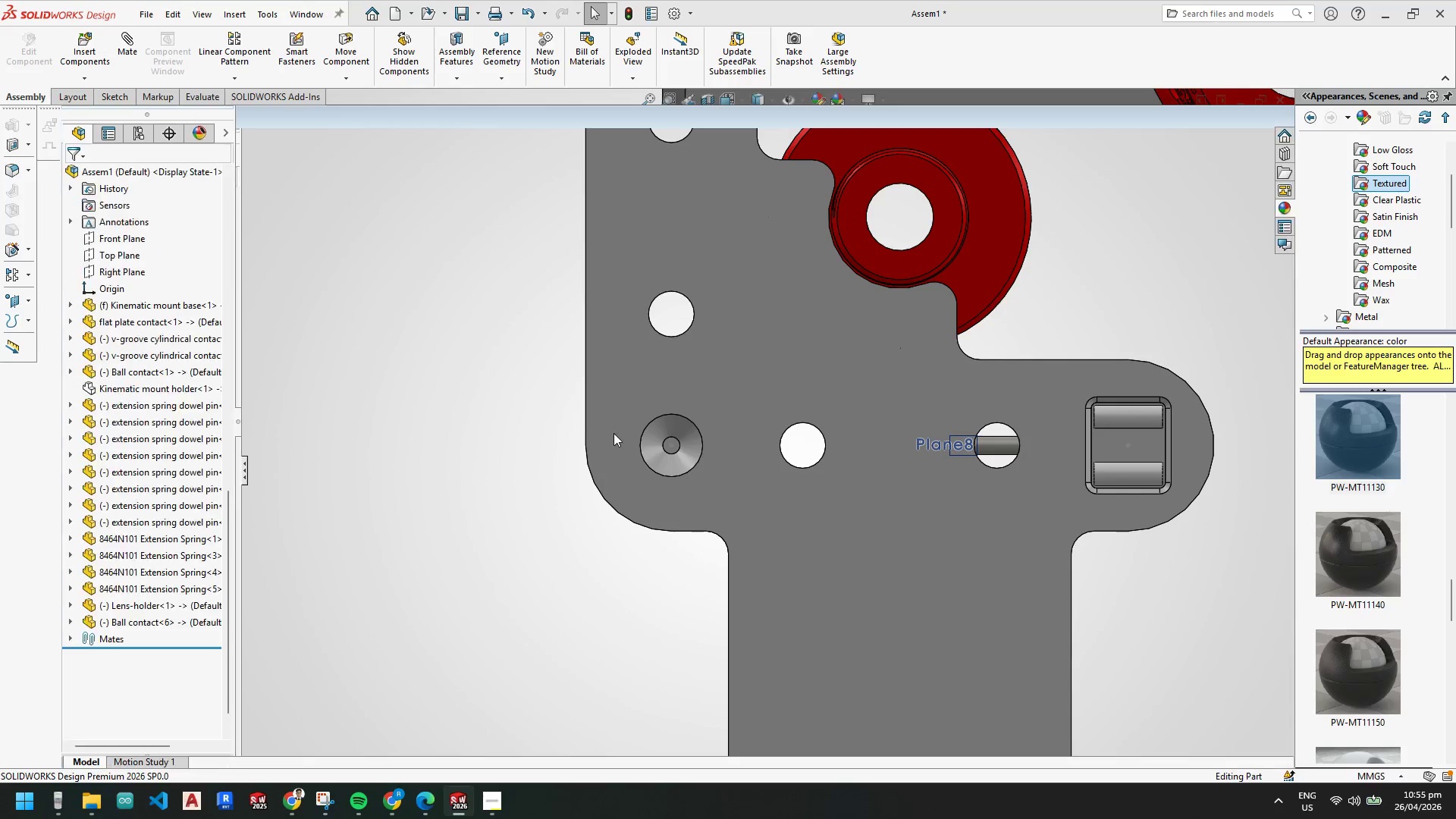 
left_click_drag(start_coordinate=[77, 720], to_coordinate=[66, 688])
 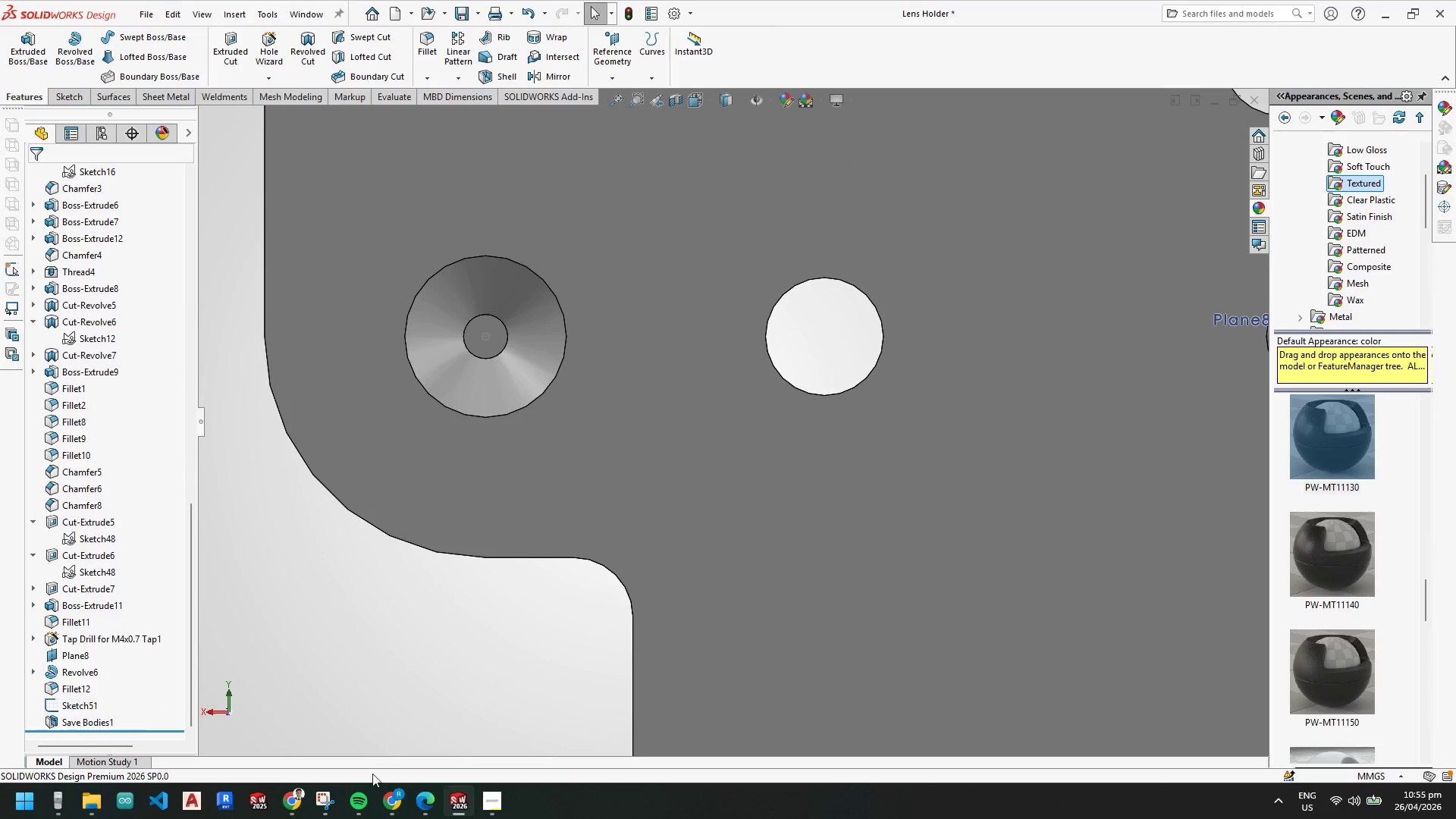 
scroll: coordinate [123, 667], scroll_direction: down, amount: 9.0
 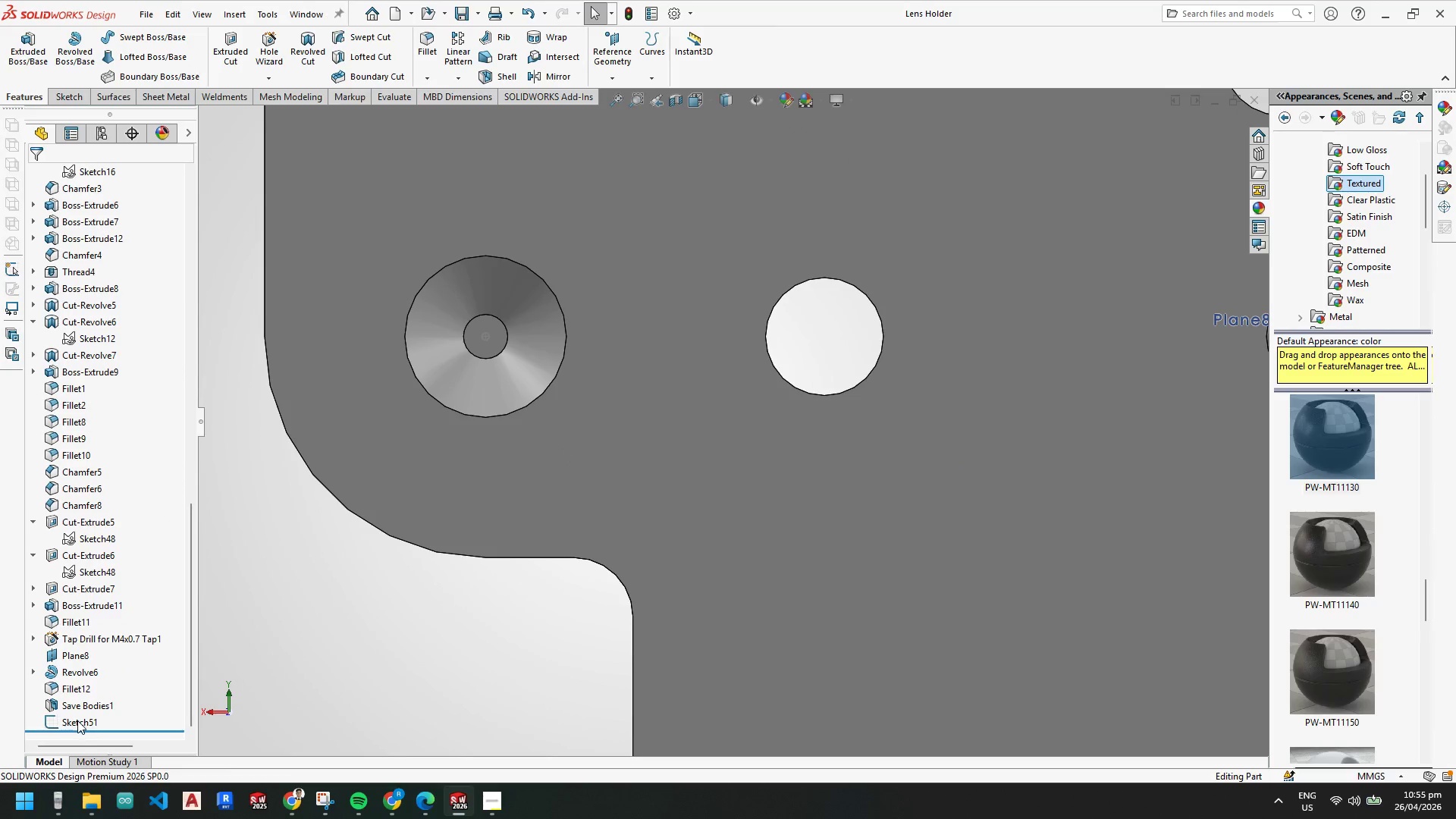 
key(Escape)
 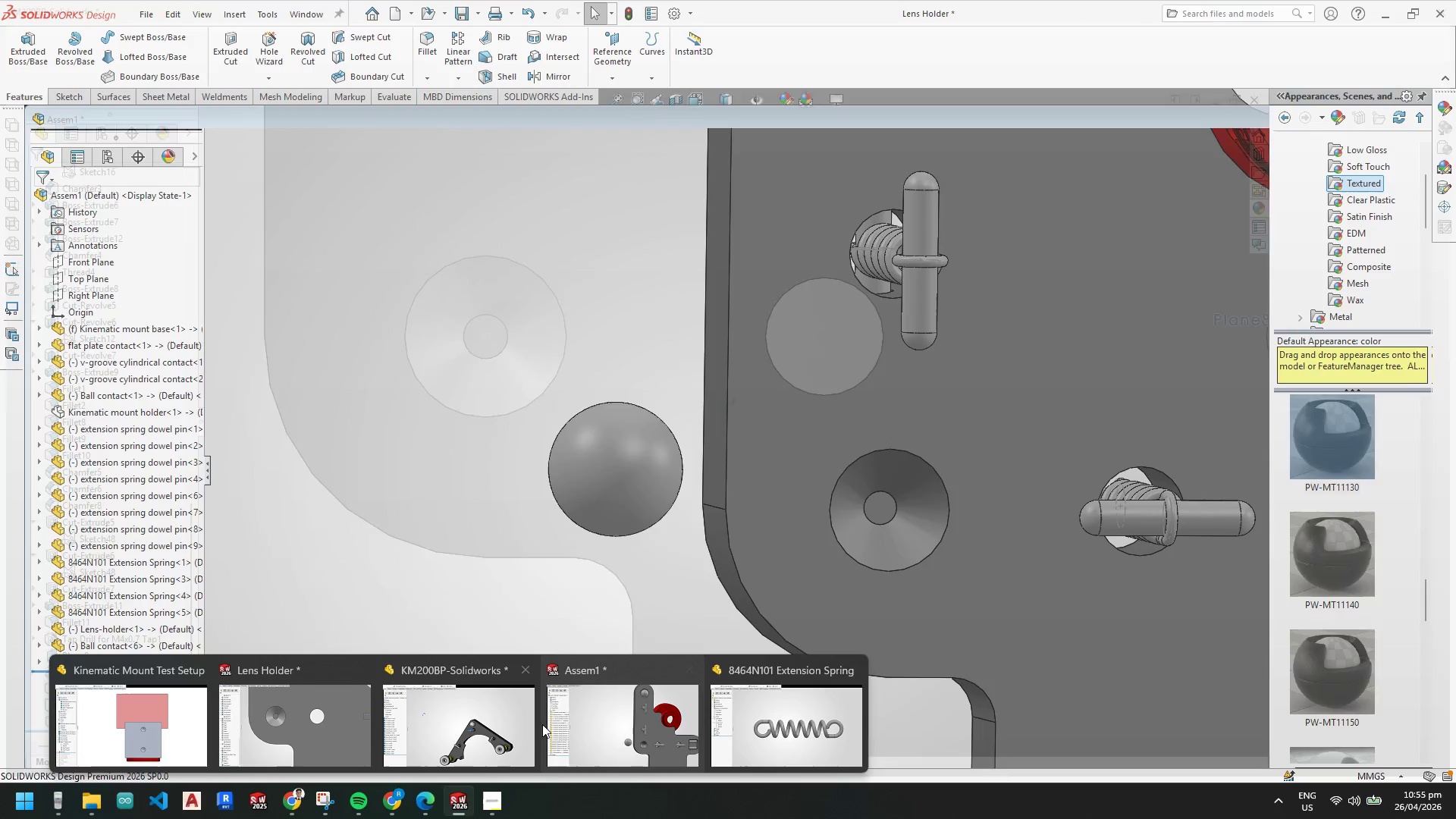 
left_click([661, 726])
 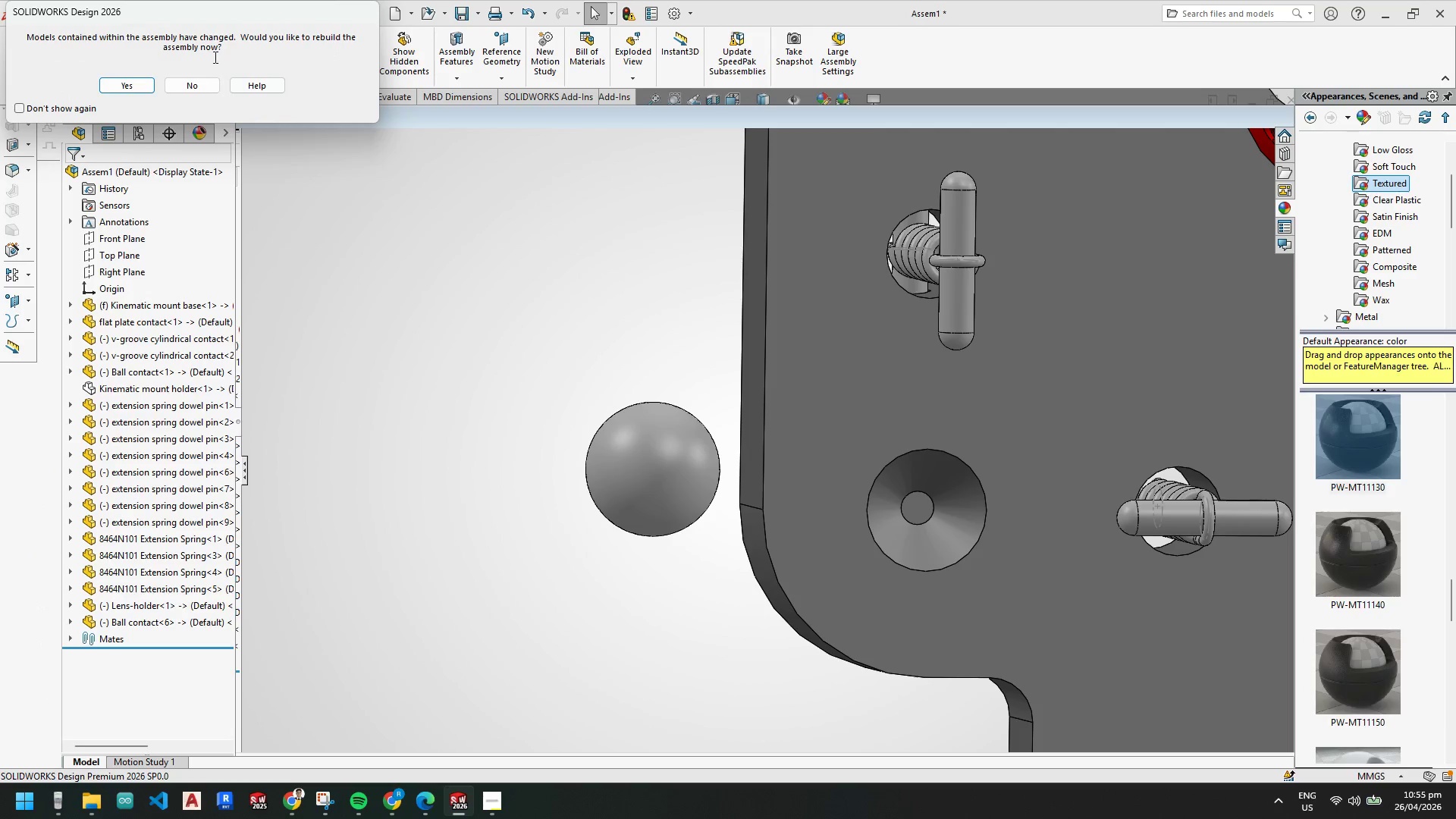 
left_click([130, 87])
 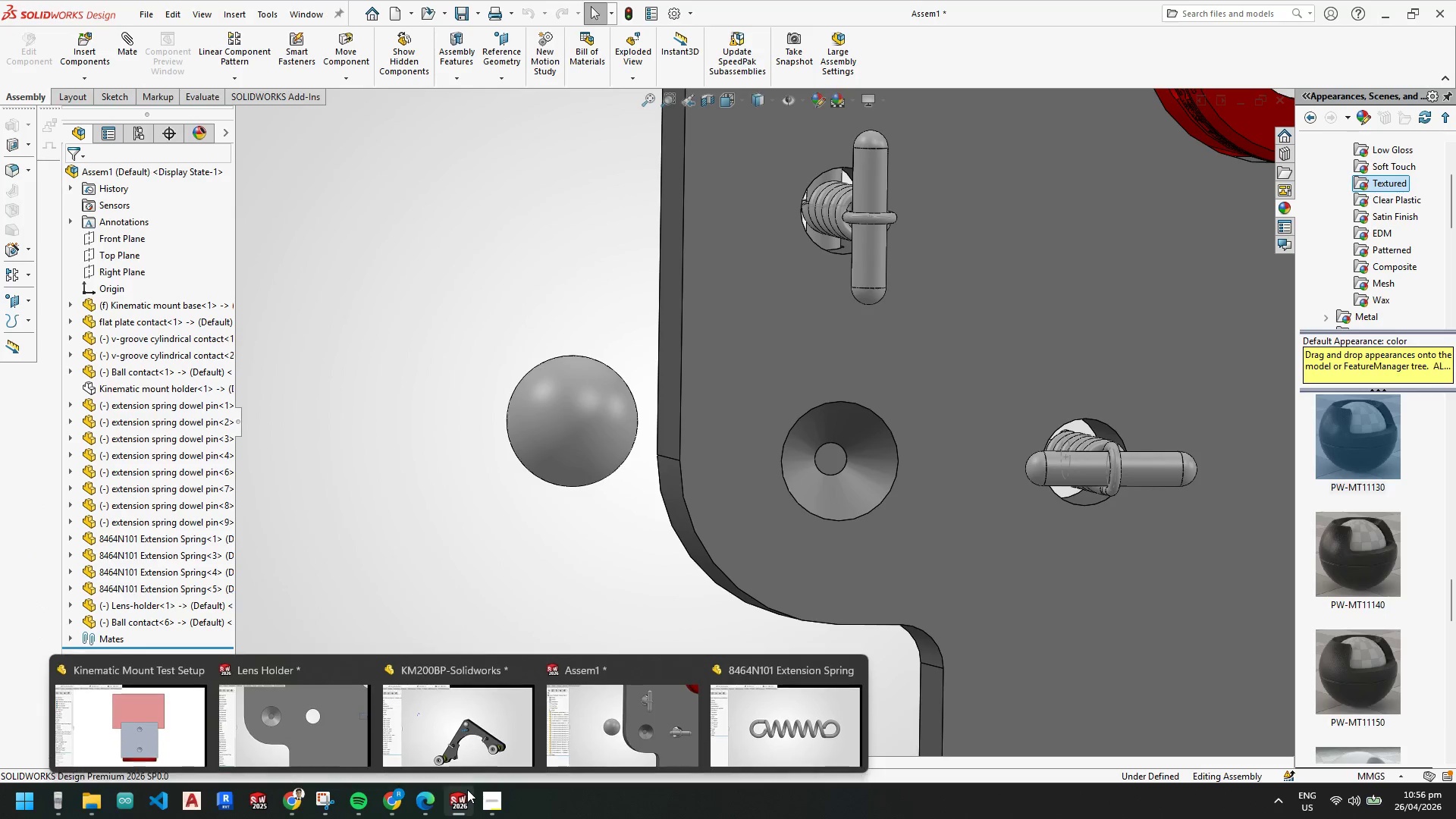 
double_click([337, 723])
 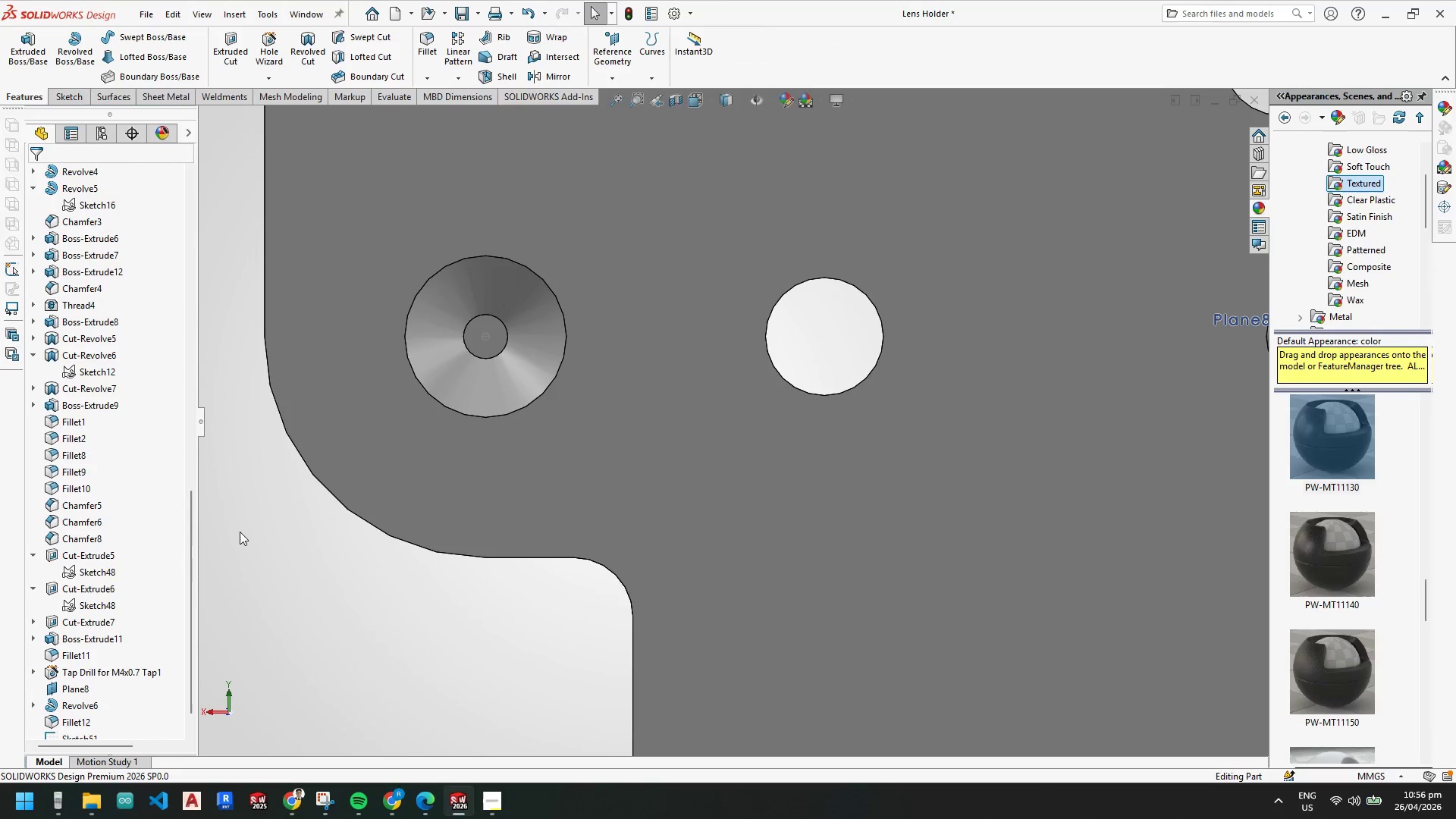 
left_click([89, 704])
 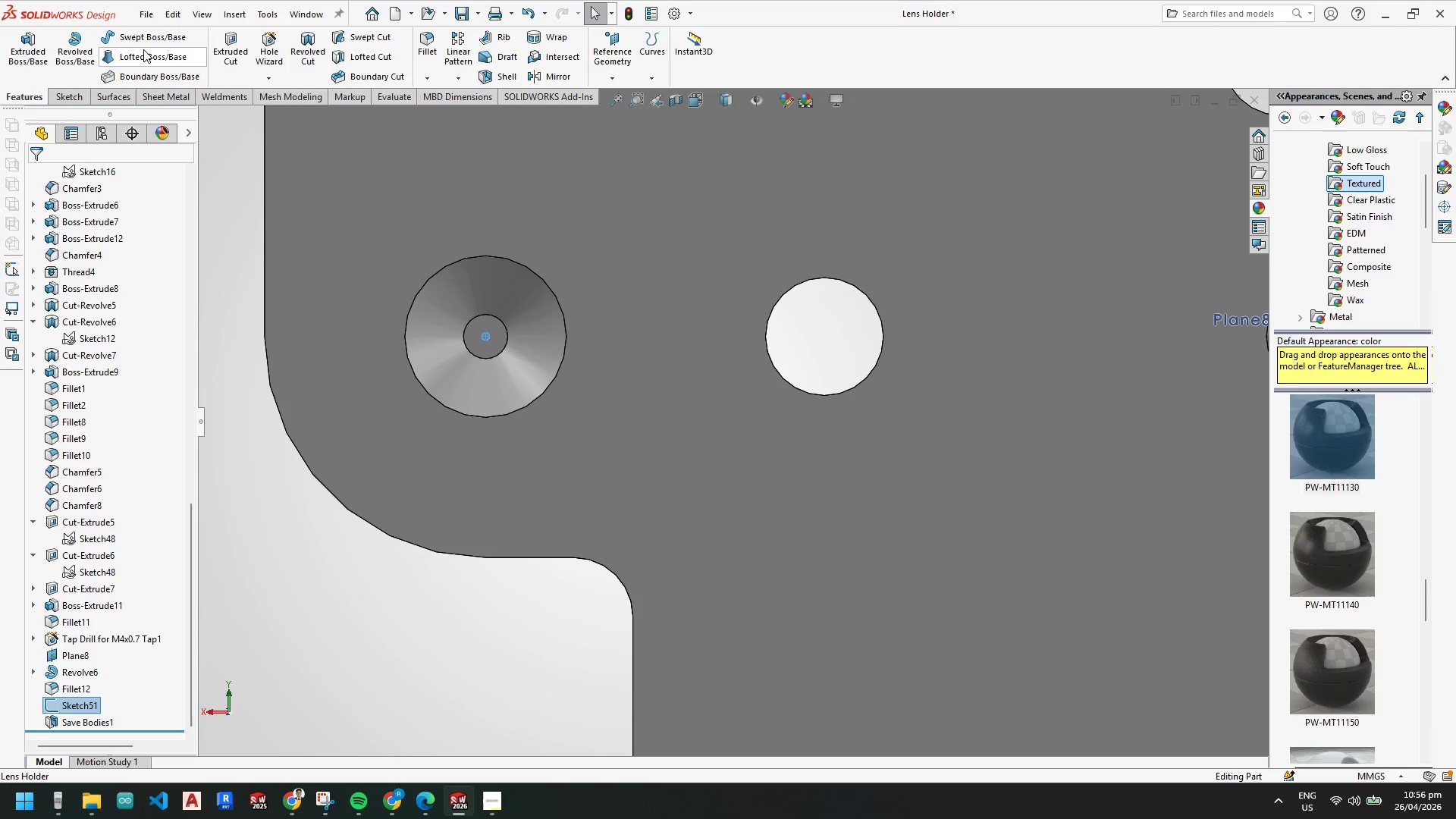 
scroll: coordinate [106, 565], scroll_direction: down, amount: 4.0
 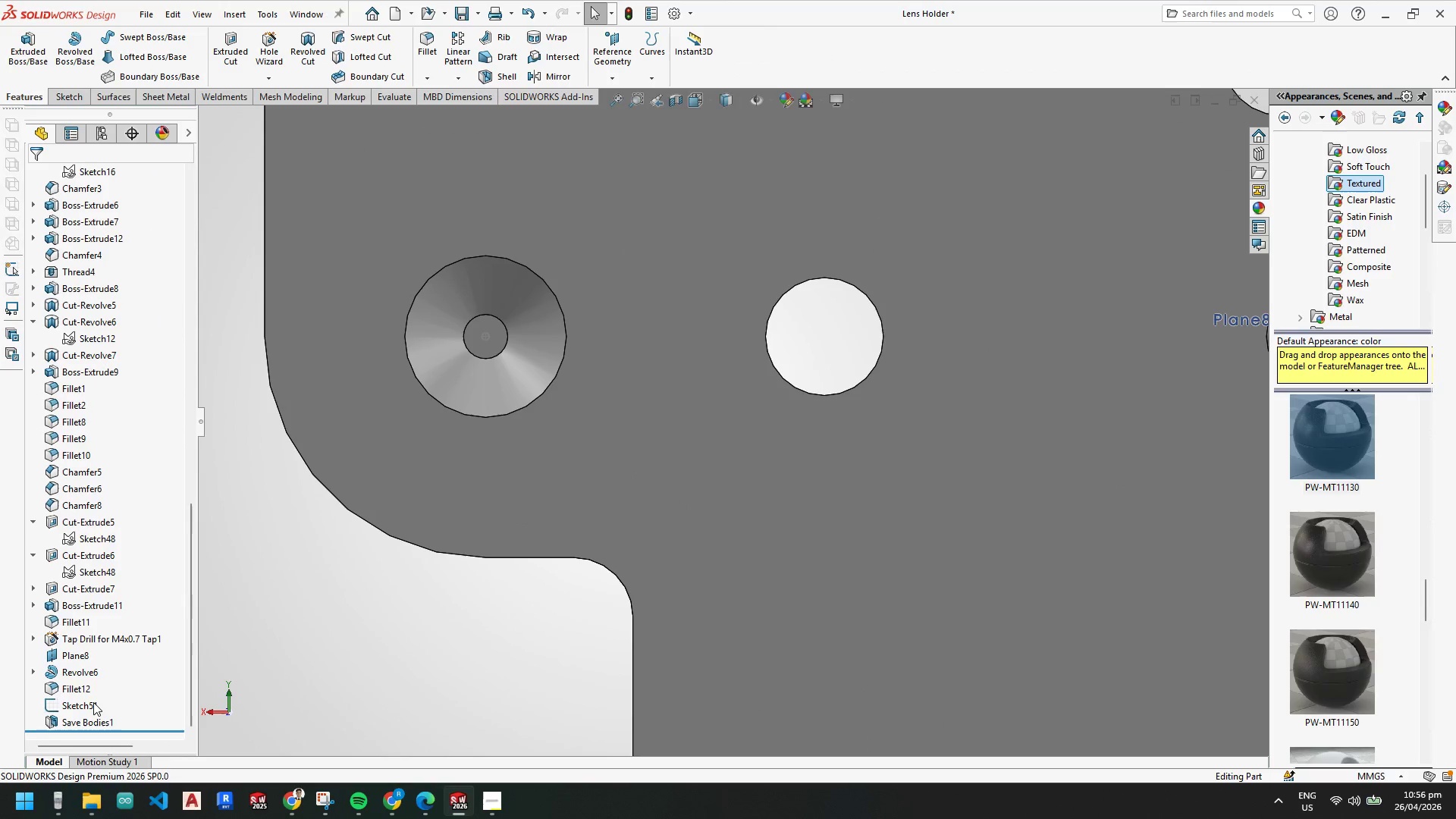 
left_click([232, 55])
 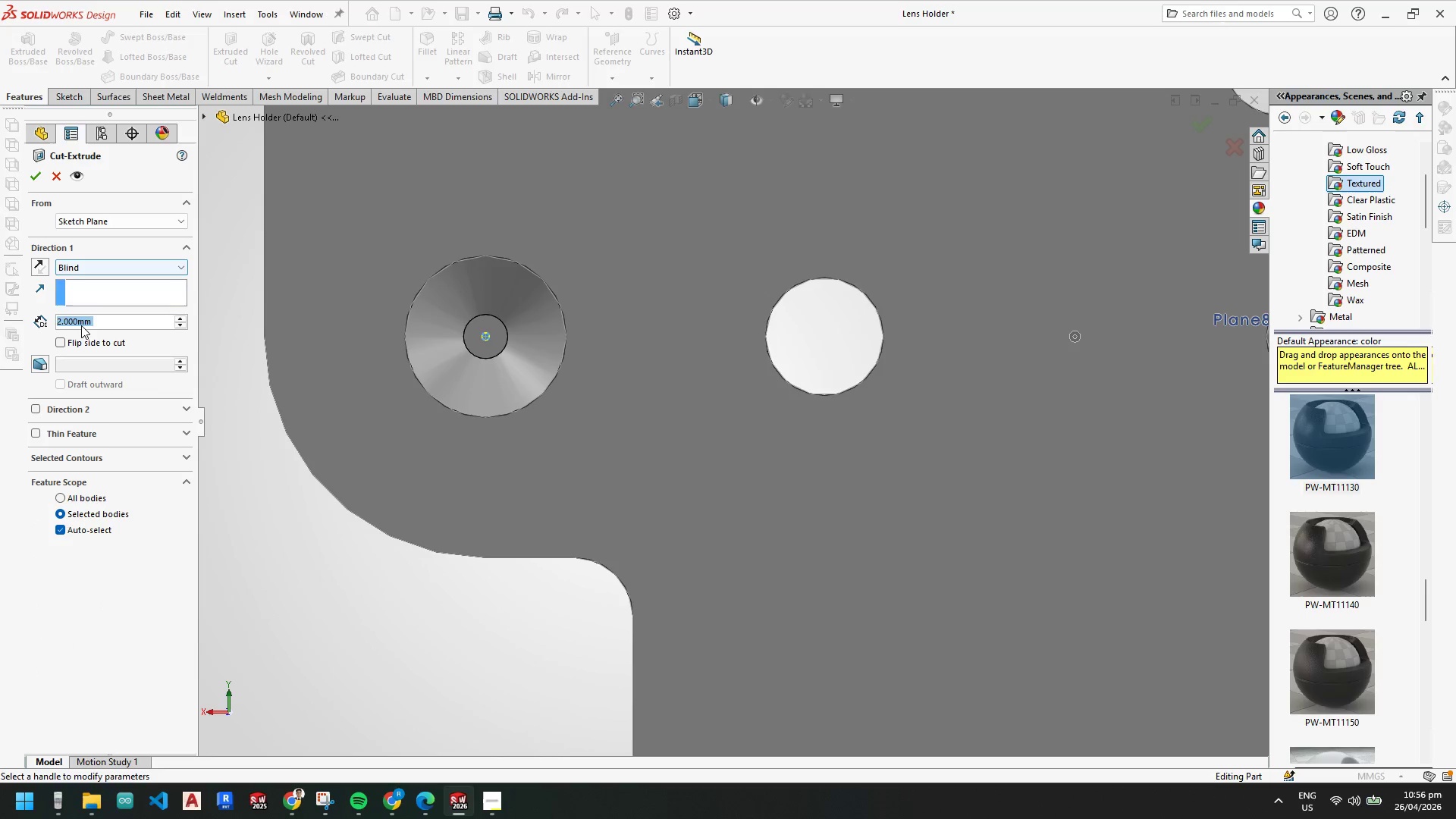 
key(0)
 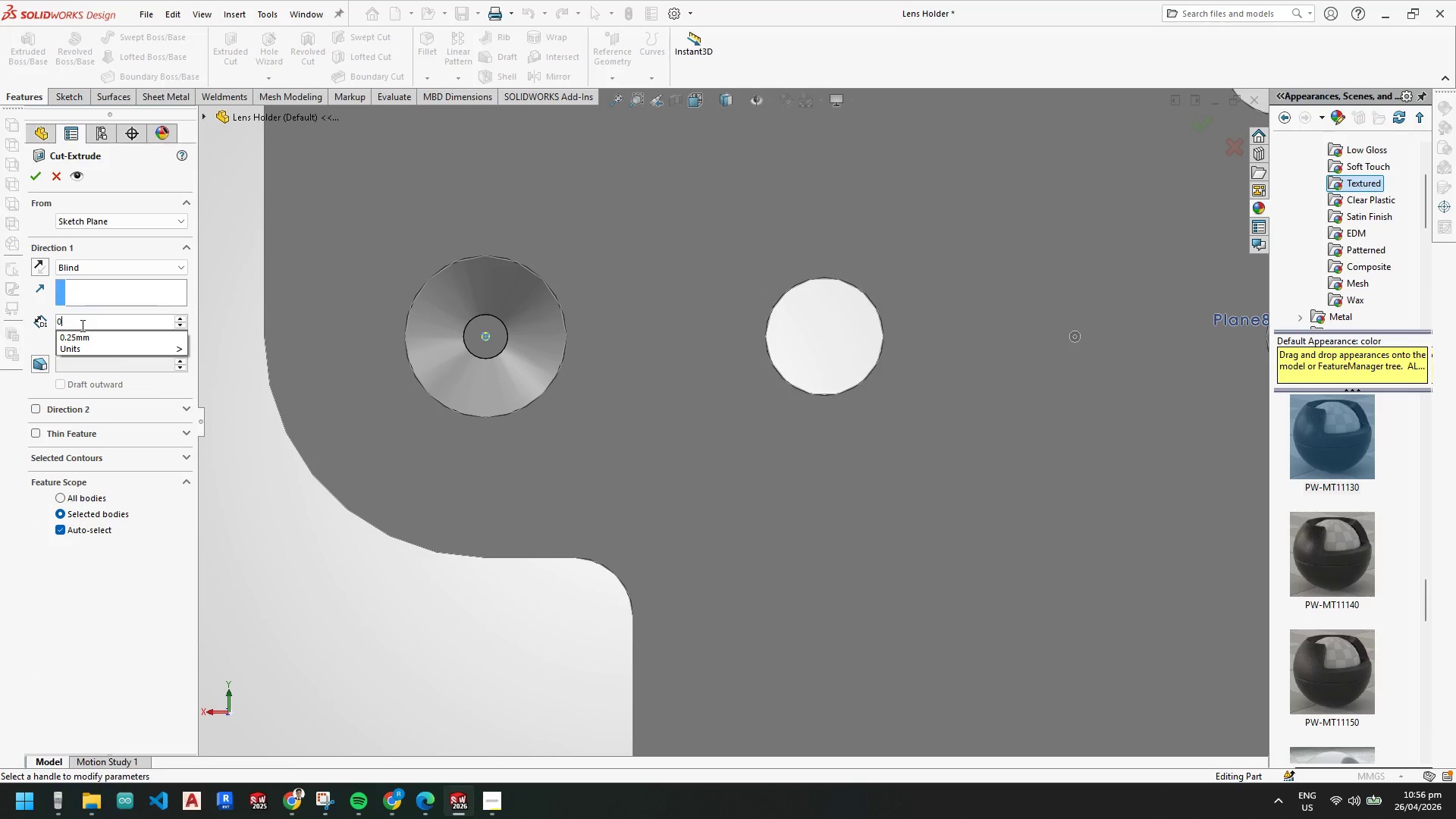 
key(Period)
 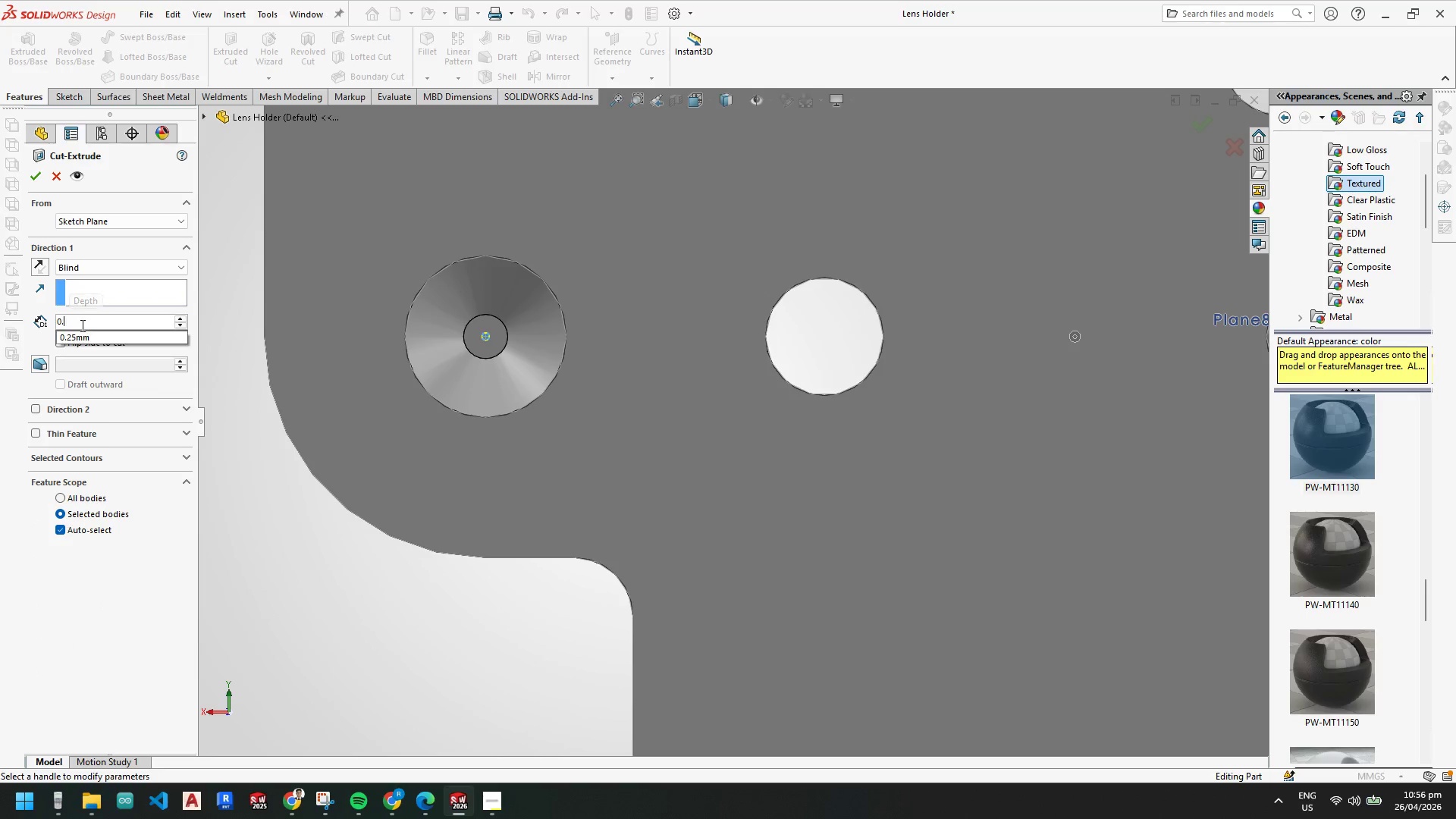 
key(2)
 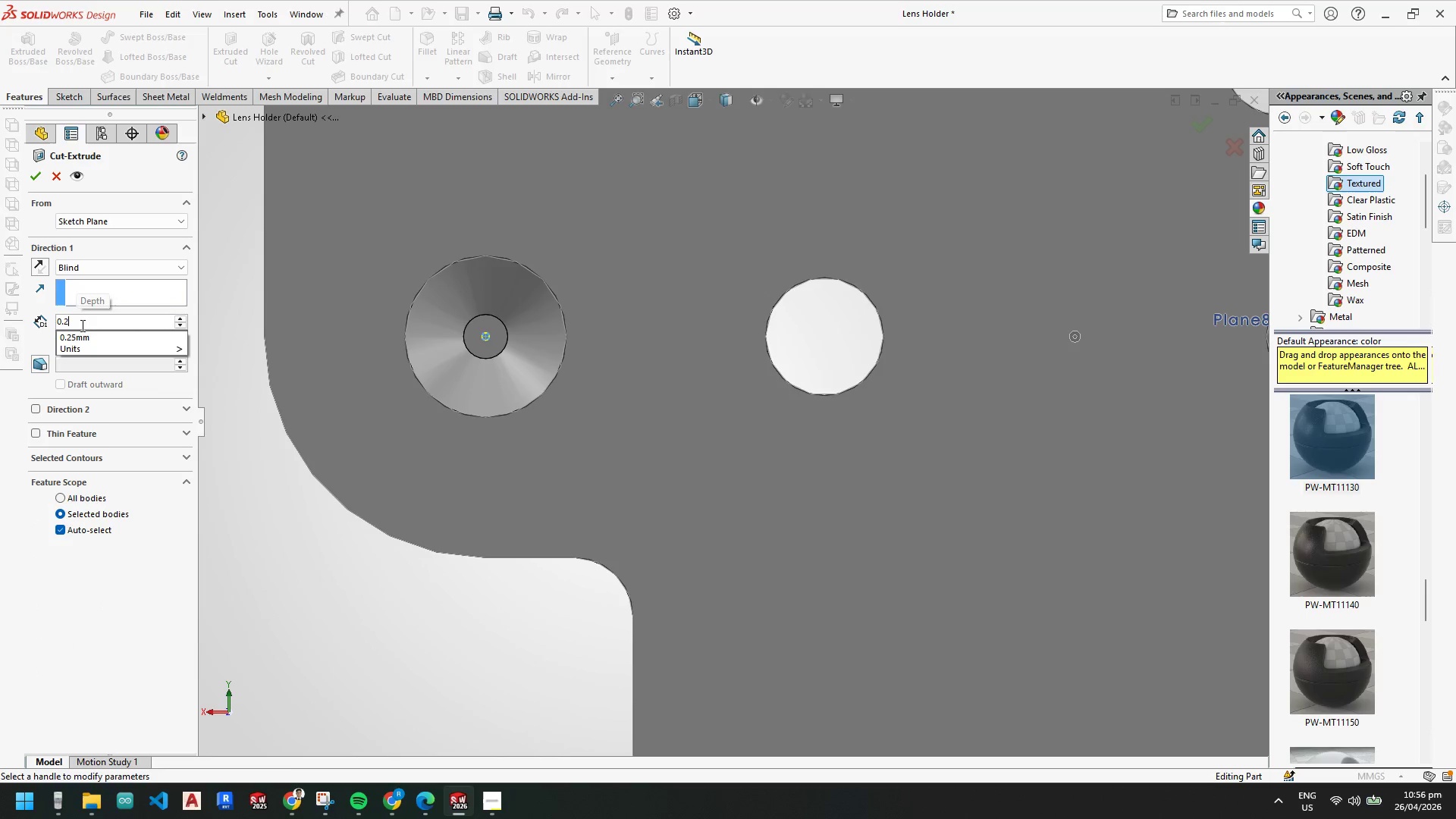 
key(Enter)
 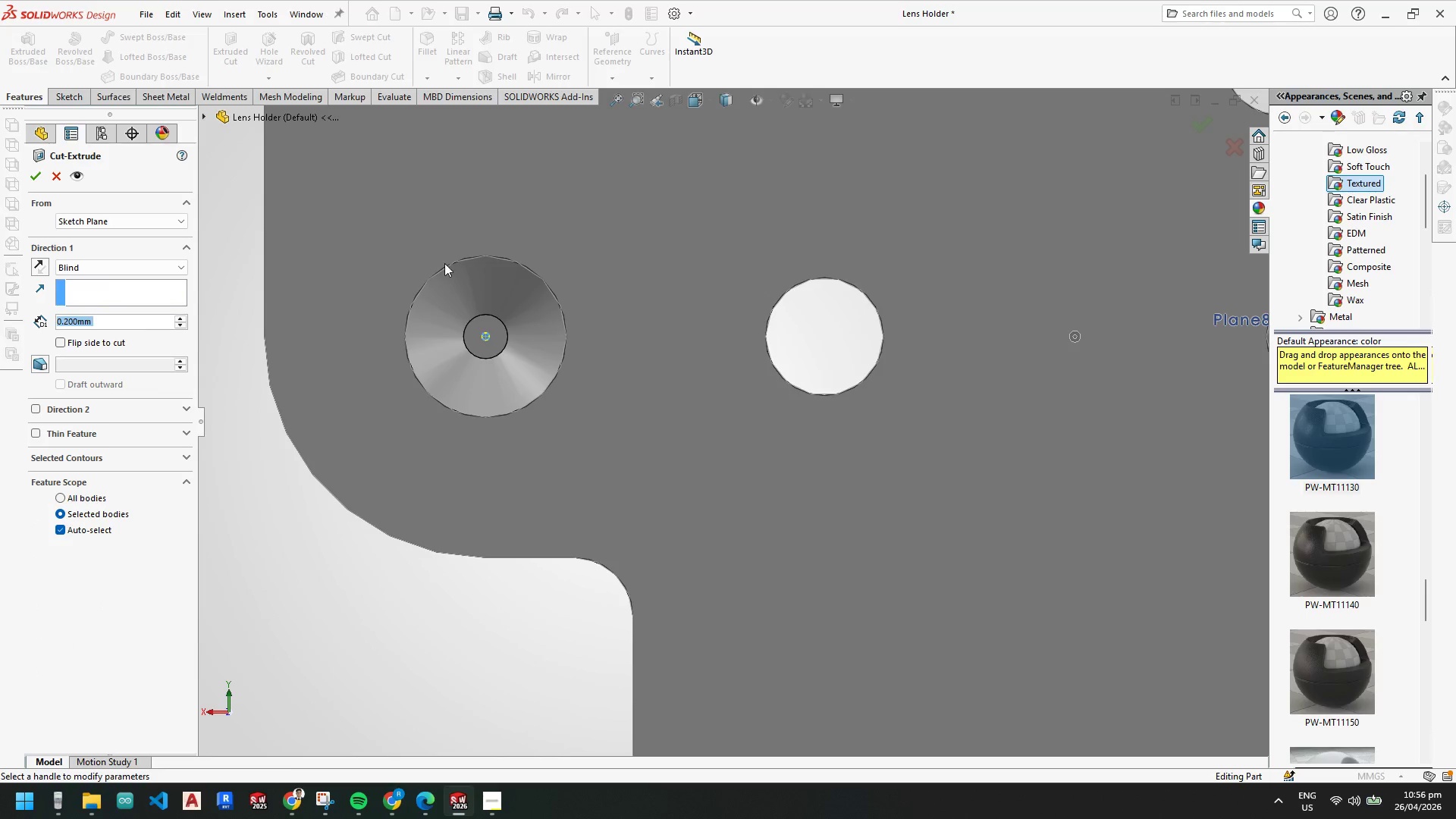 
scroll: coordinate [485, 337], scroll_direction: down, amount: 5.0
 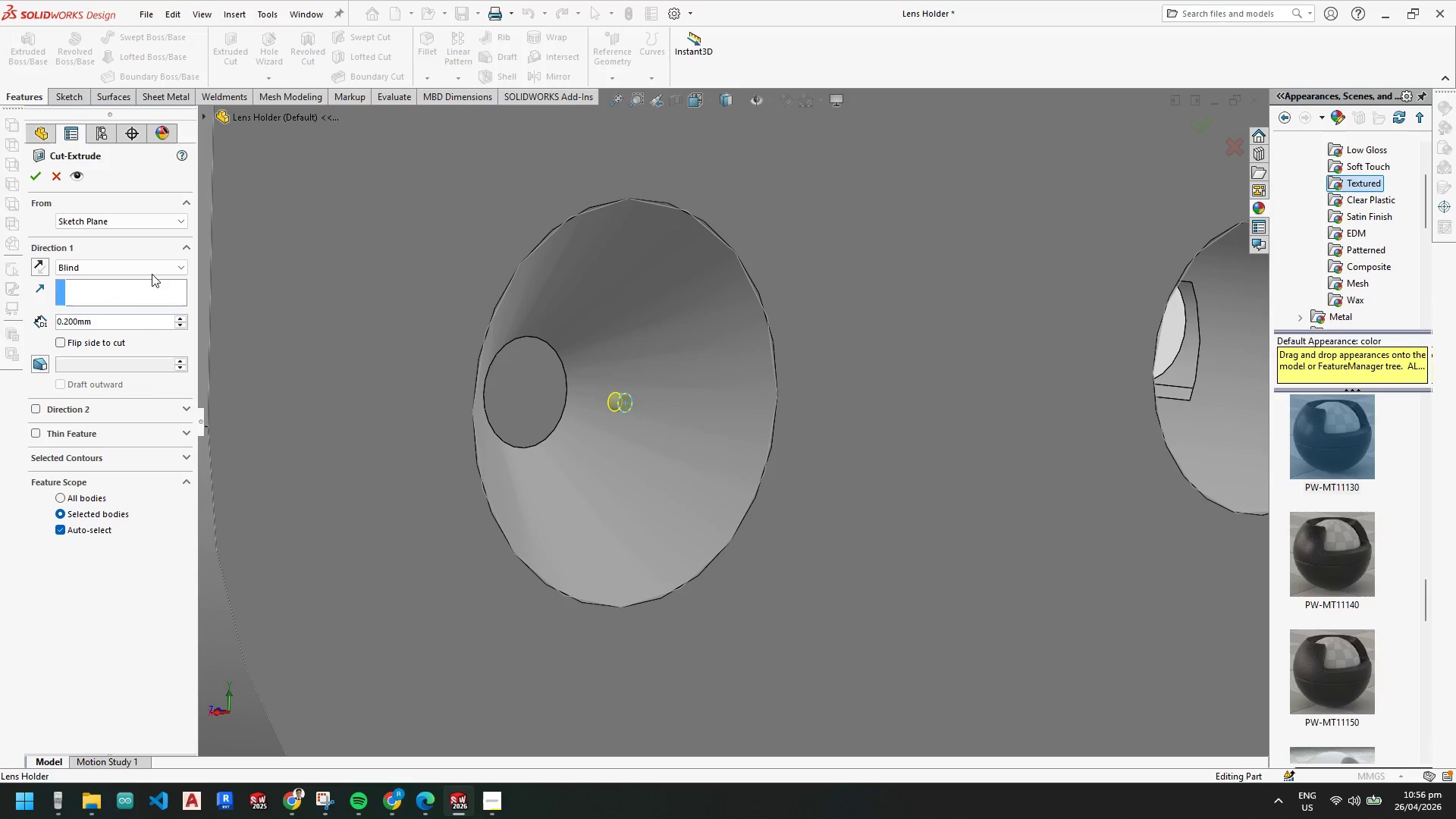 
left_click([105, 220])
 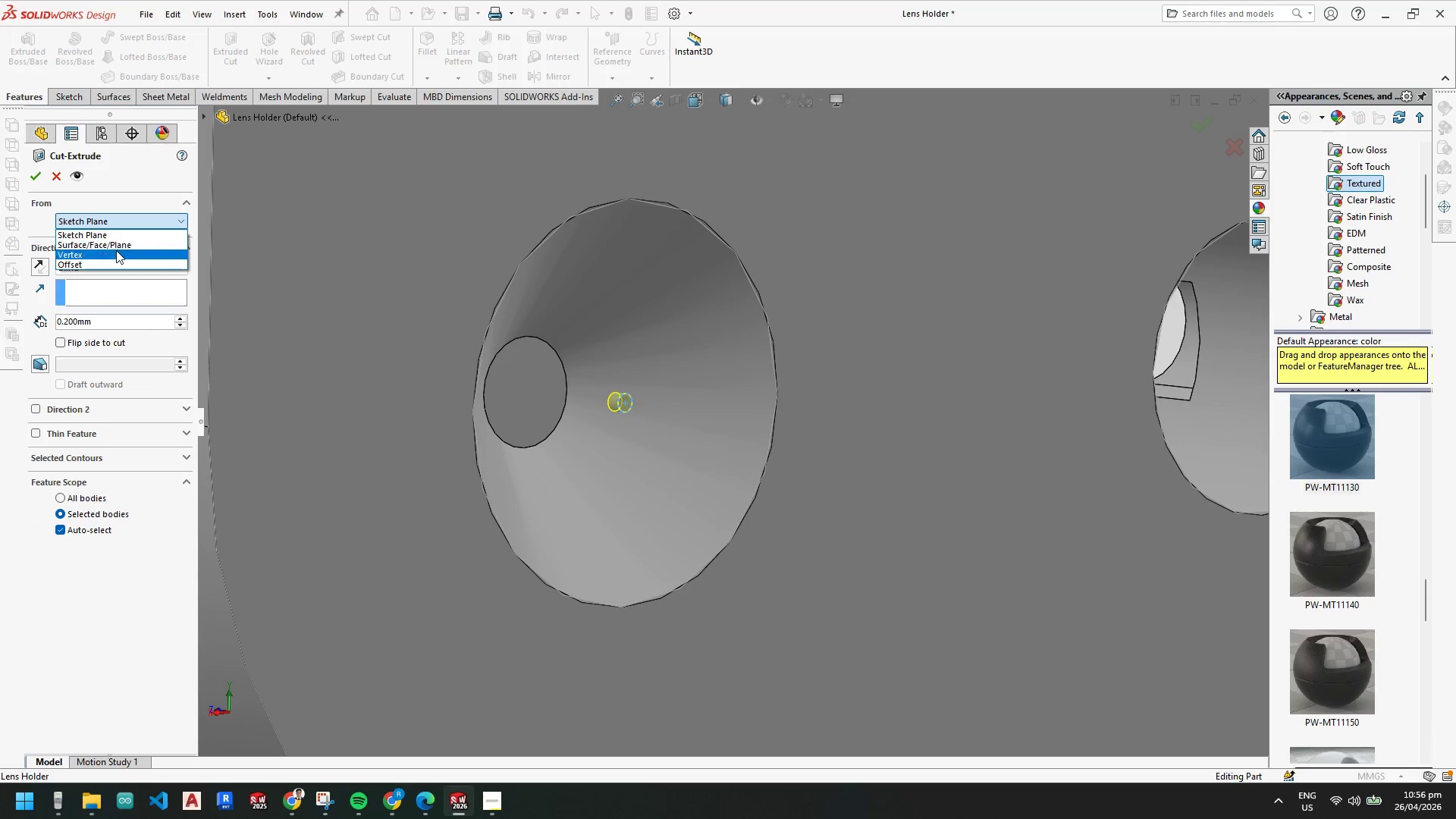 
left_click([117, 243])
 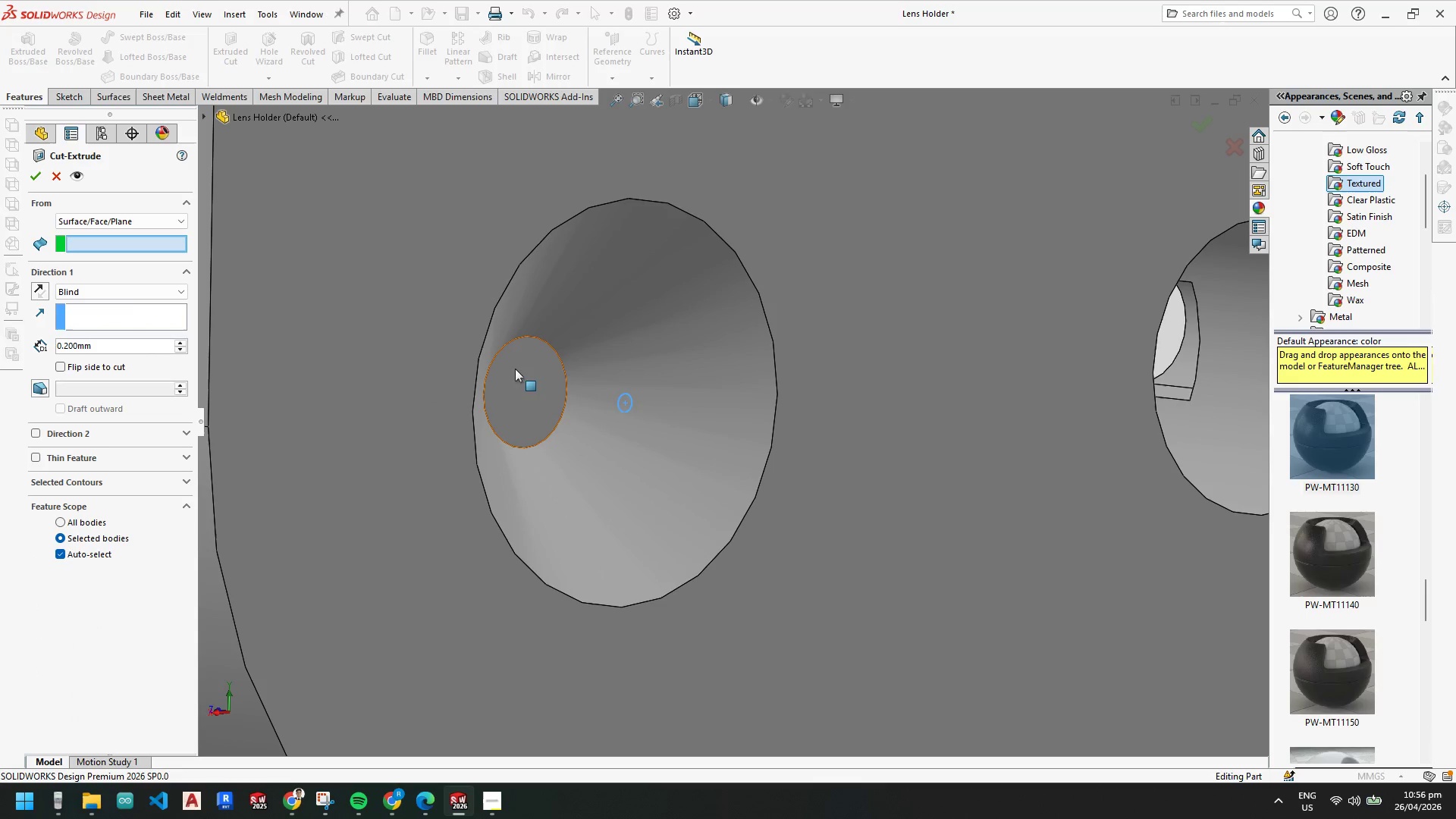 
left_click([534, 375])
 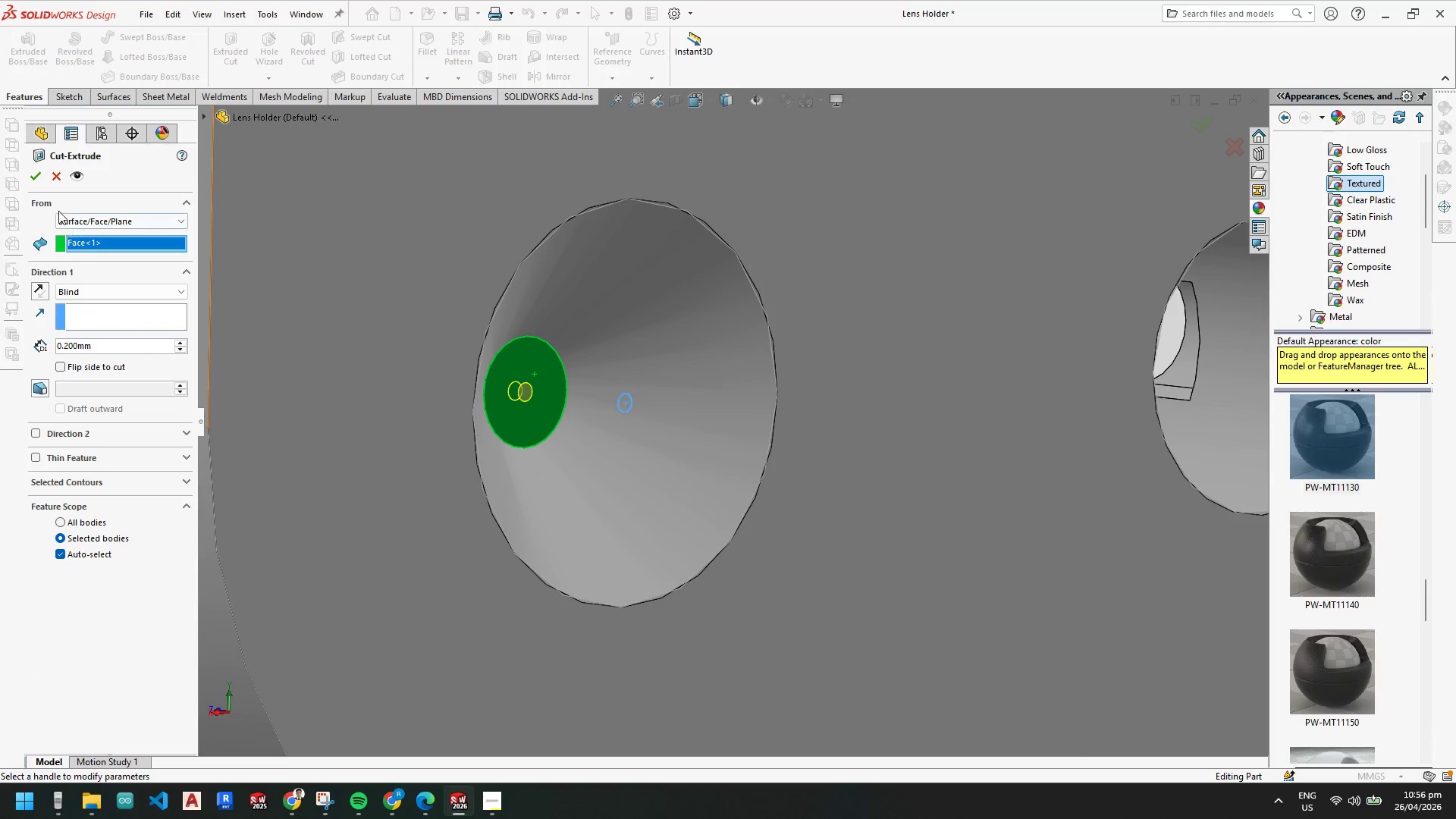 
left_click([34, 177])
 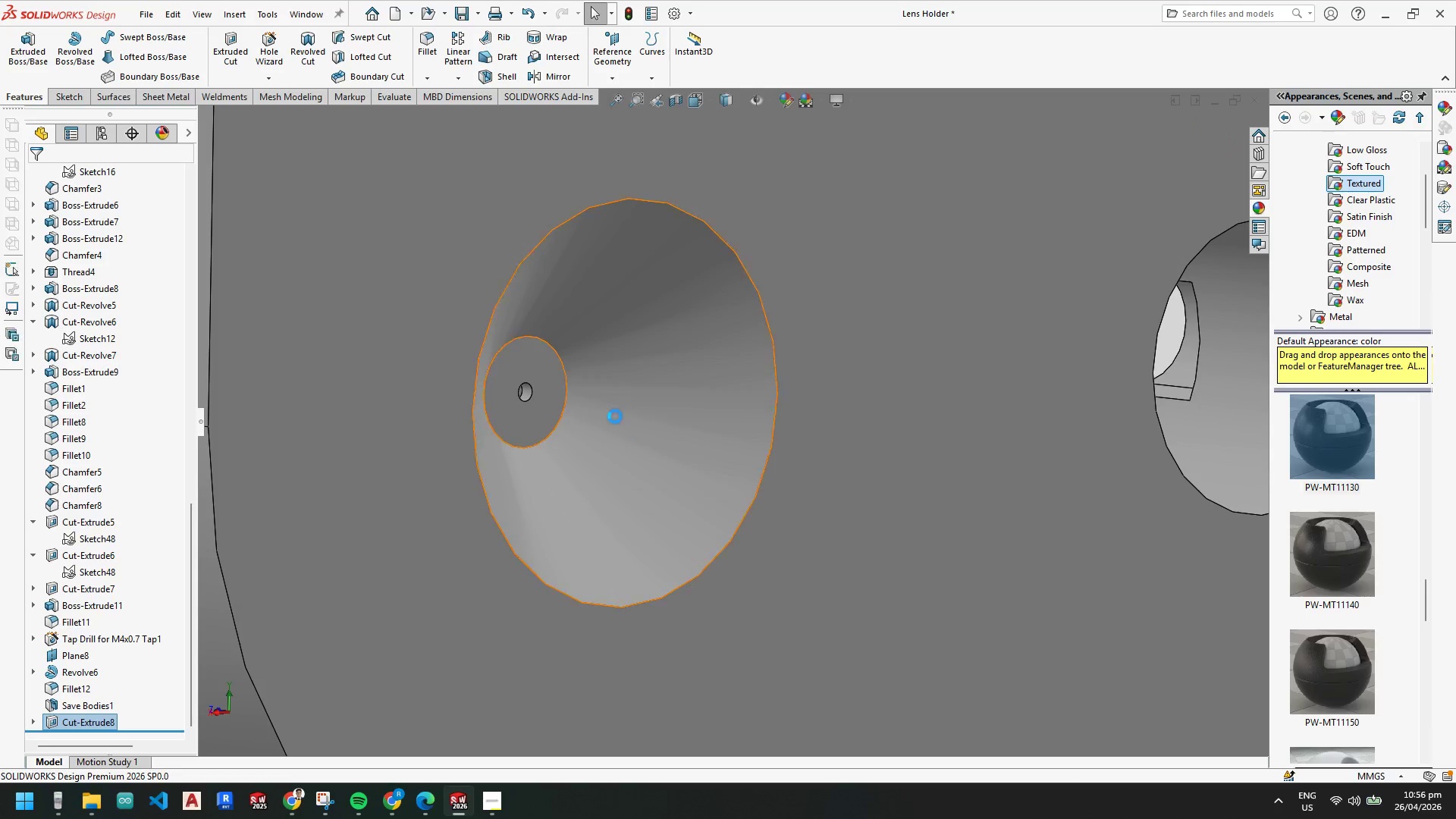 
scroll: coordinate [786, 449], scroll_direction: up, amount: 9.0
 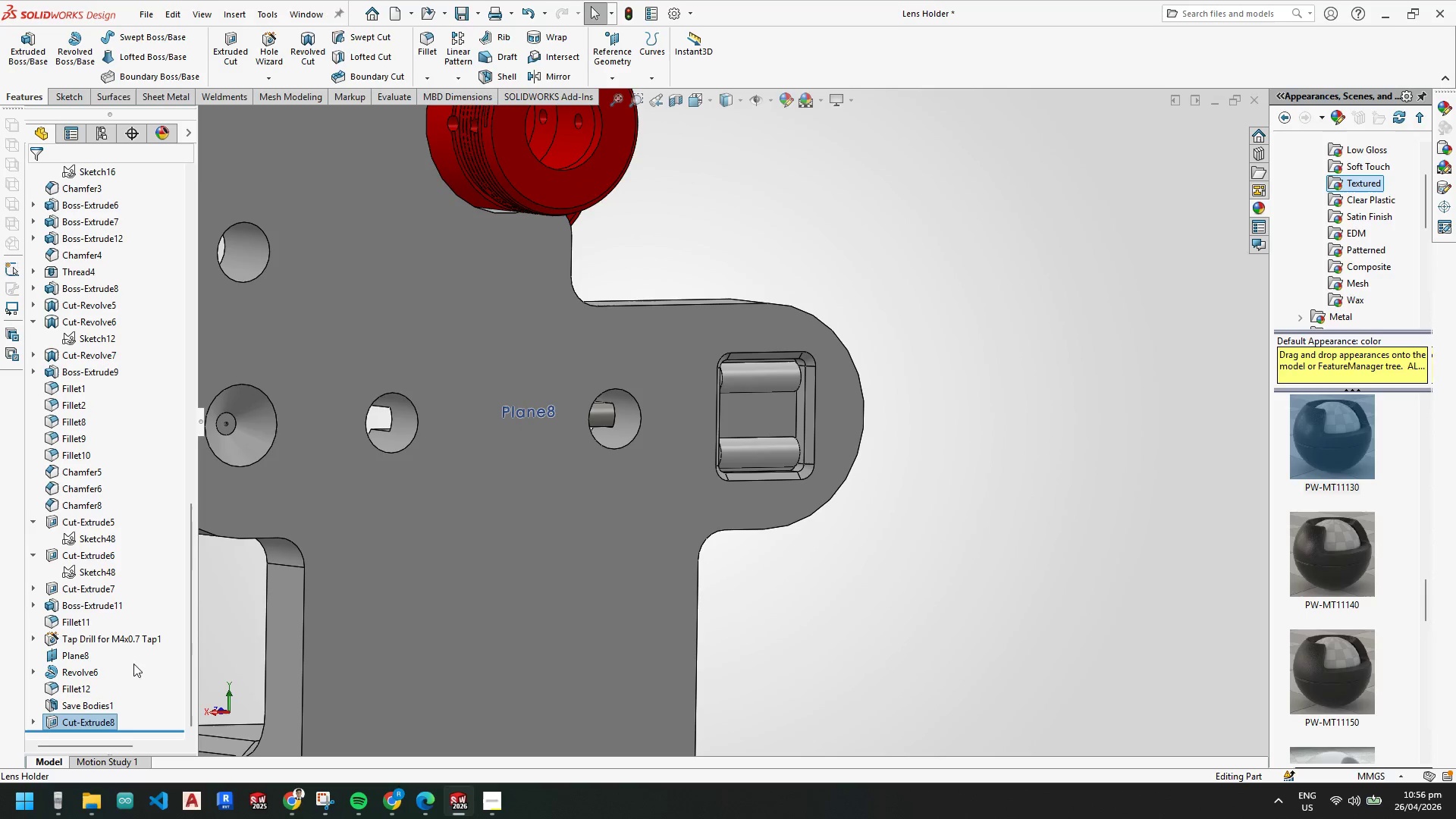 
left_click([33, 722])
 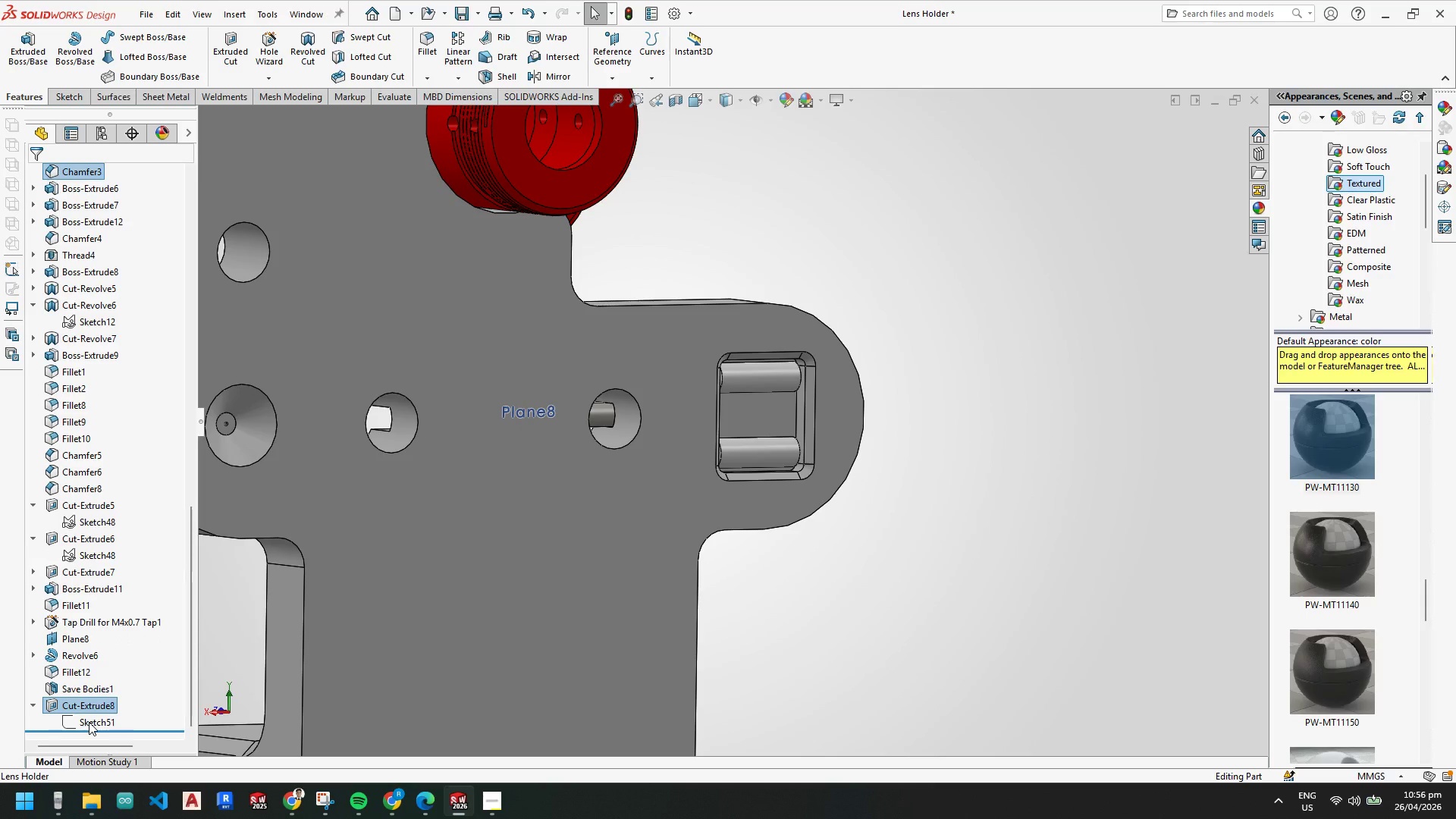 
left_click([89, 722])
 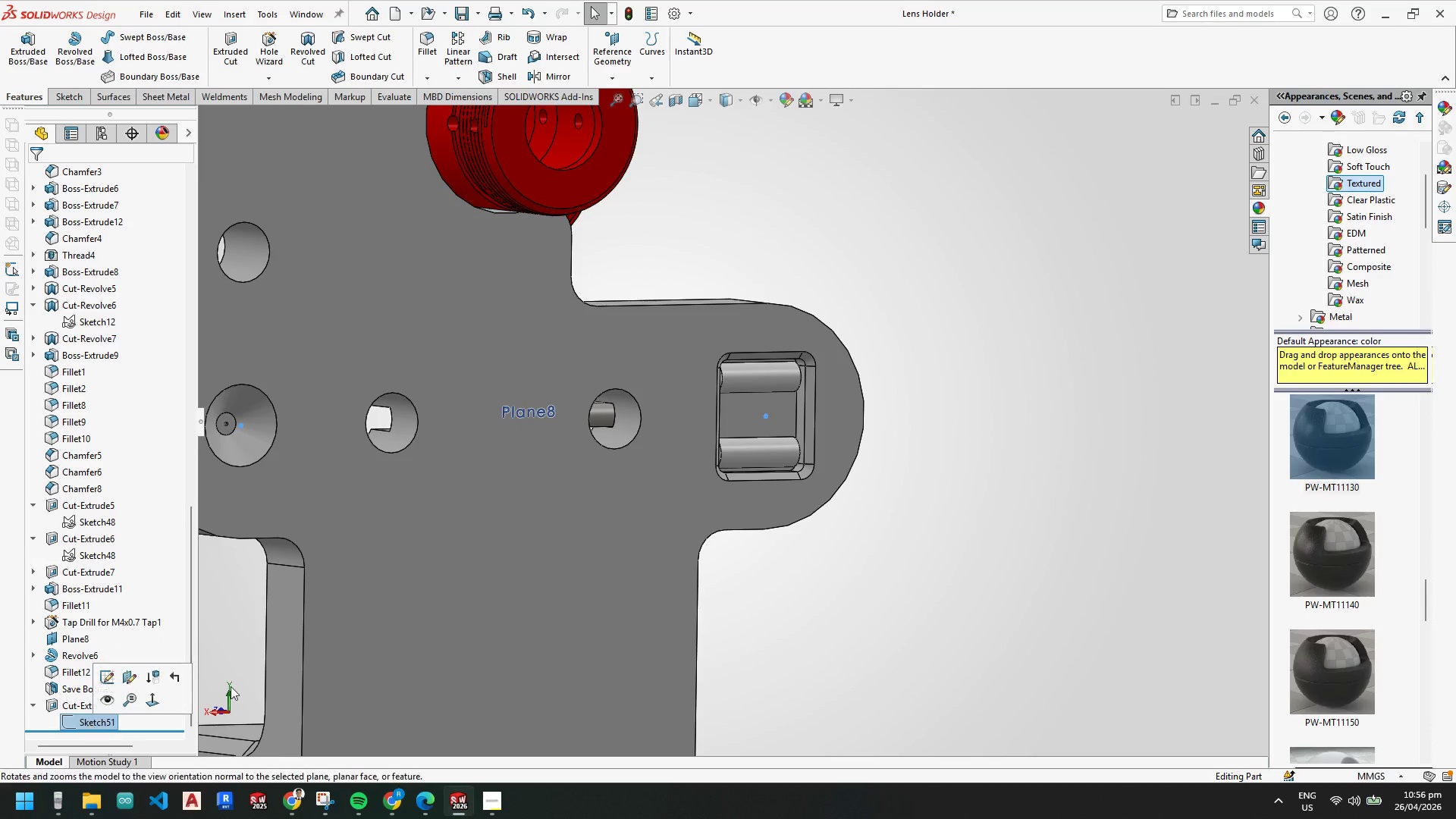 
scroll: coordinate [739, 324], scroll_direction: down, amount: 7.0
 